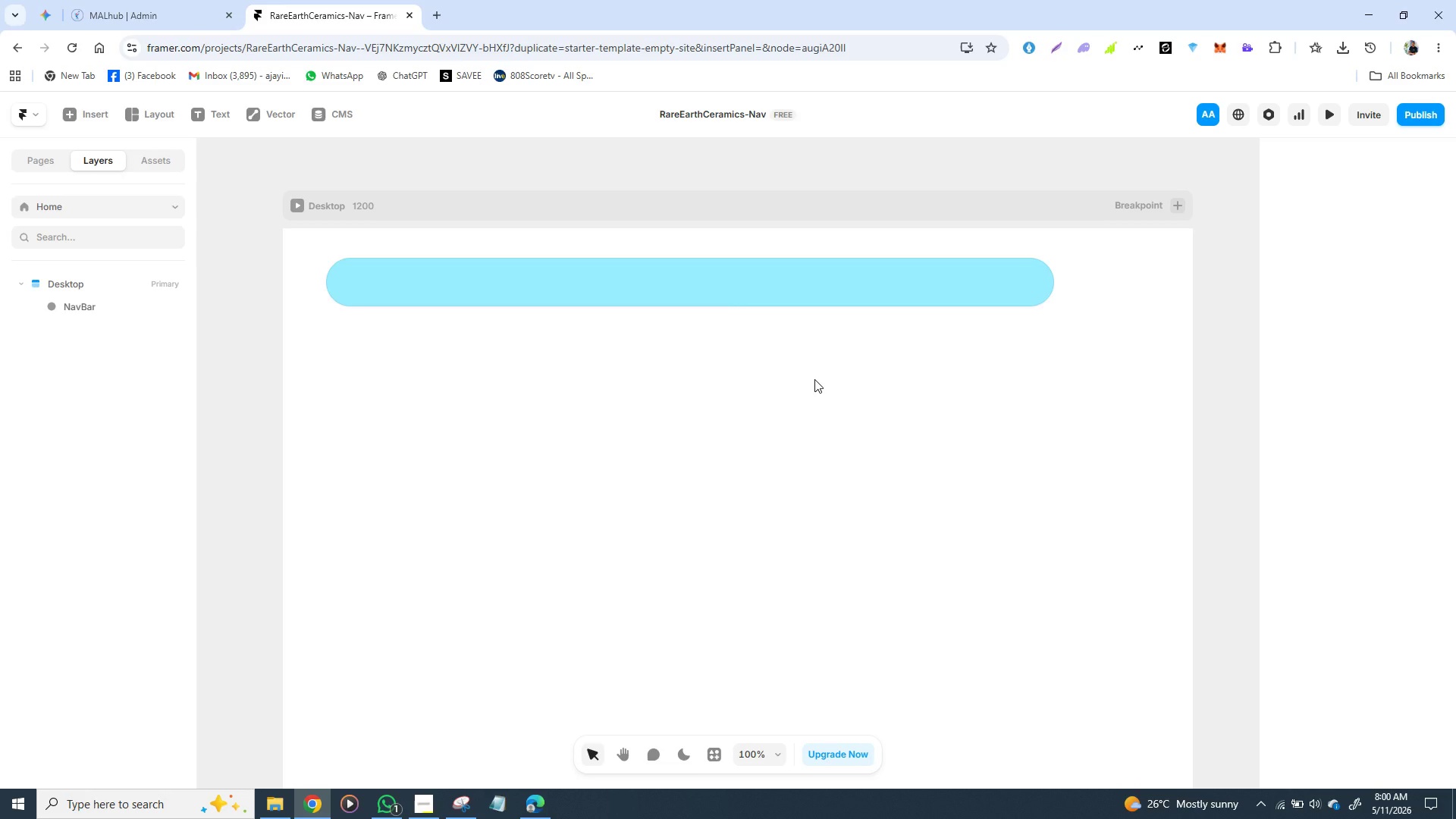 
wait(15.91)
 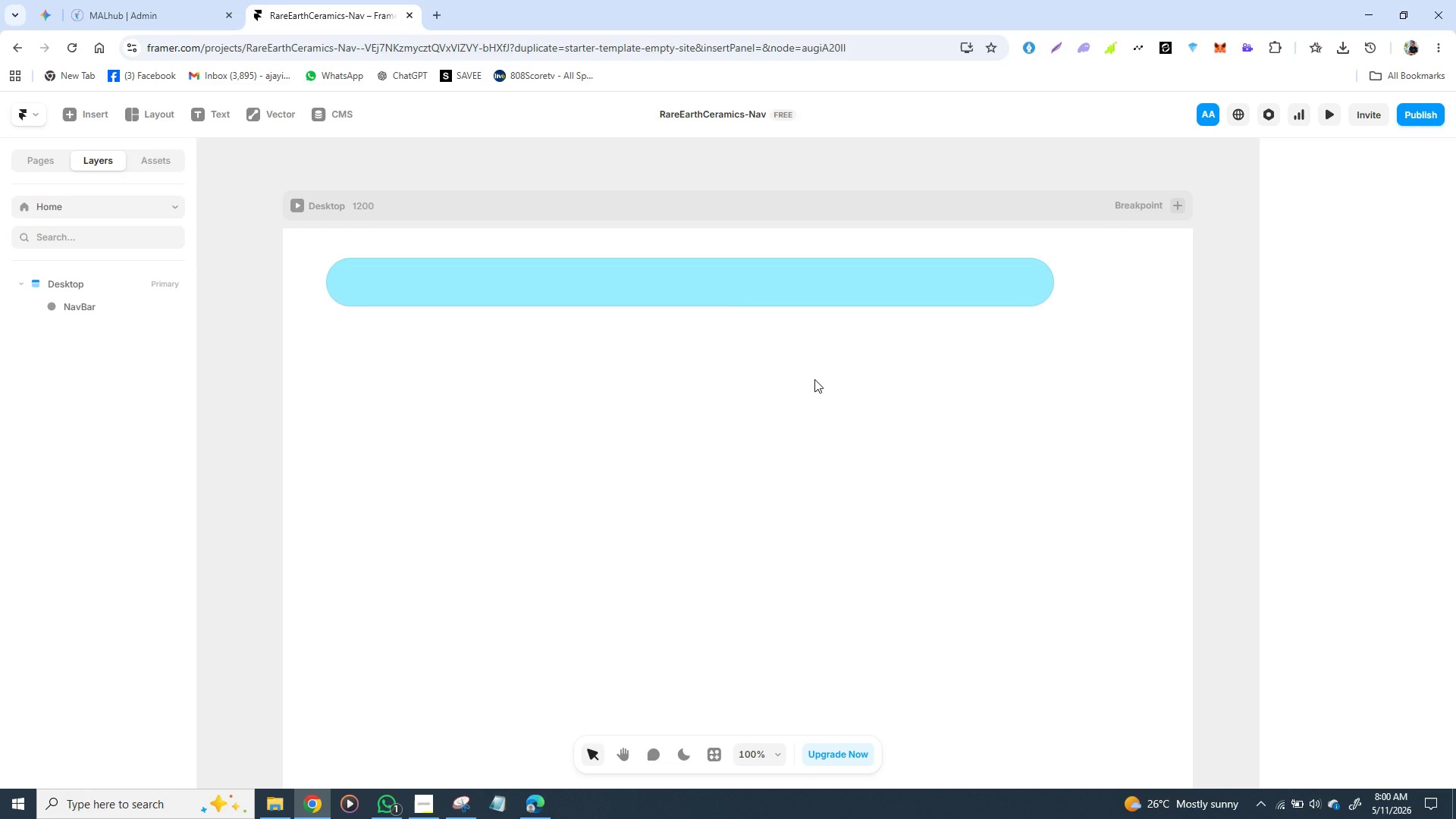 
left_click([794, 294])
 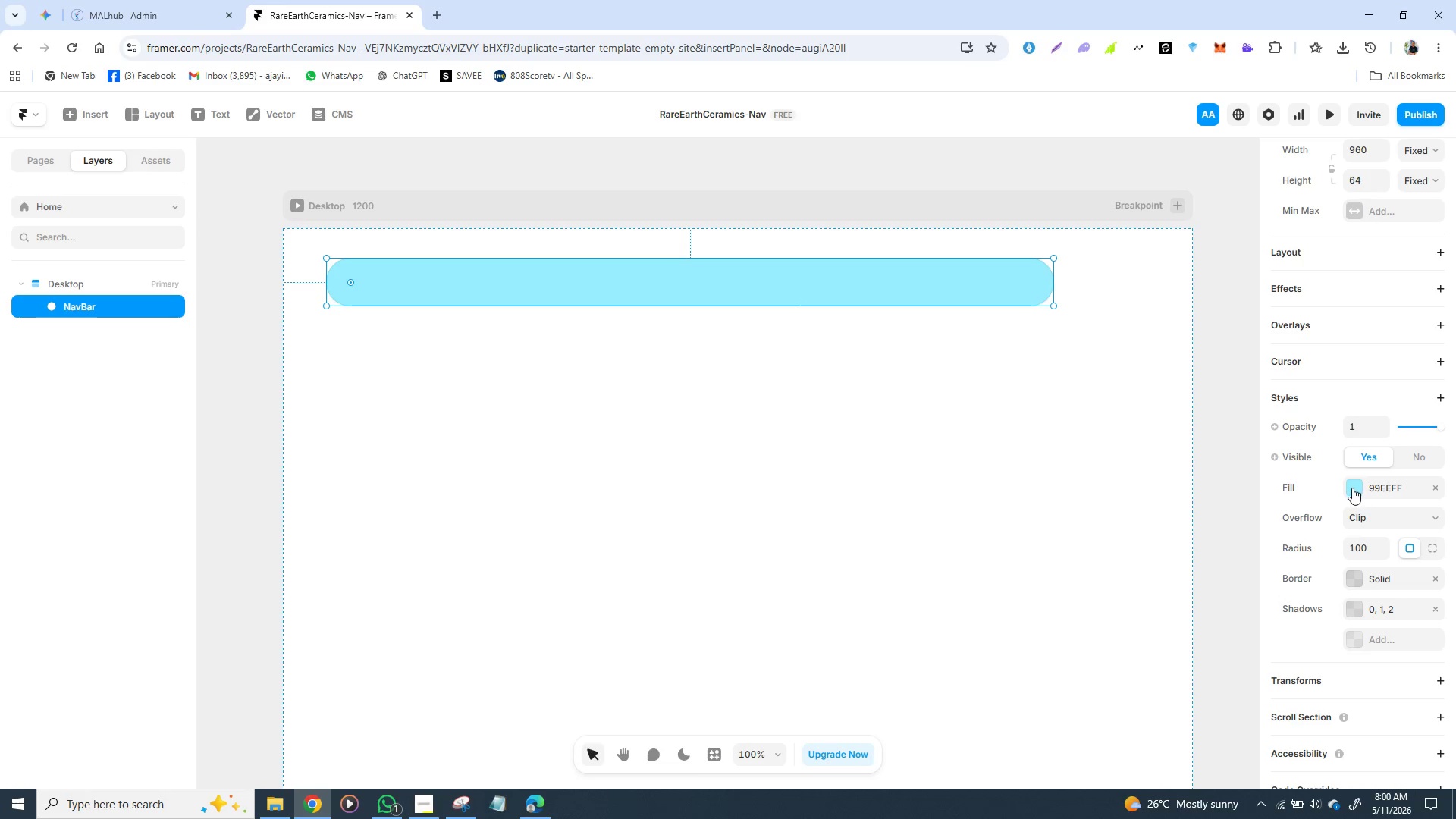 
left_click([1352, 488])
 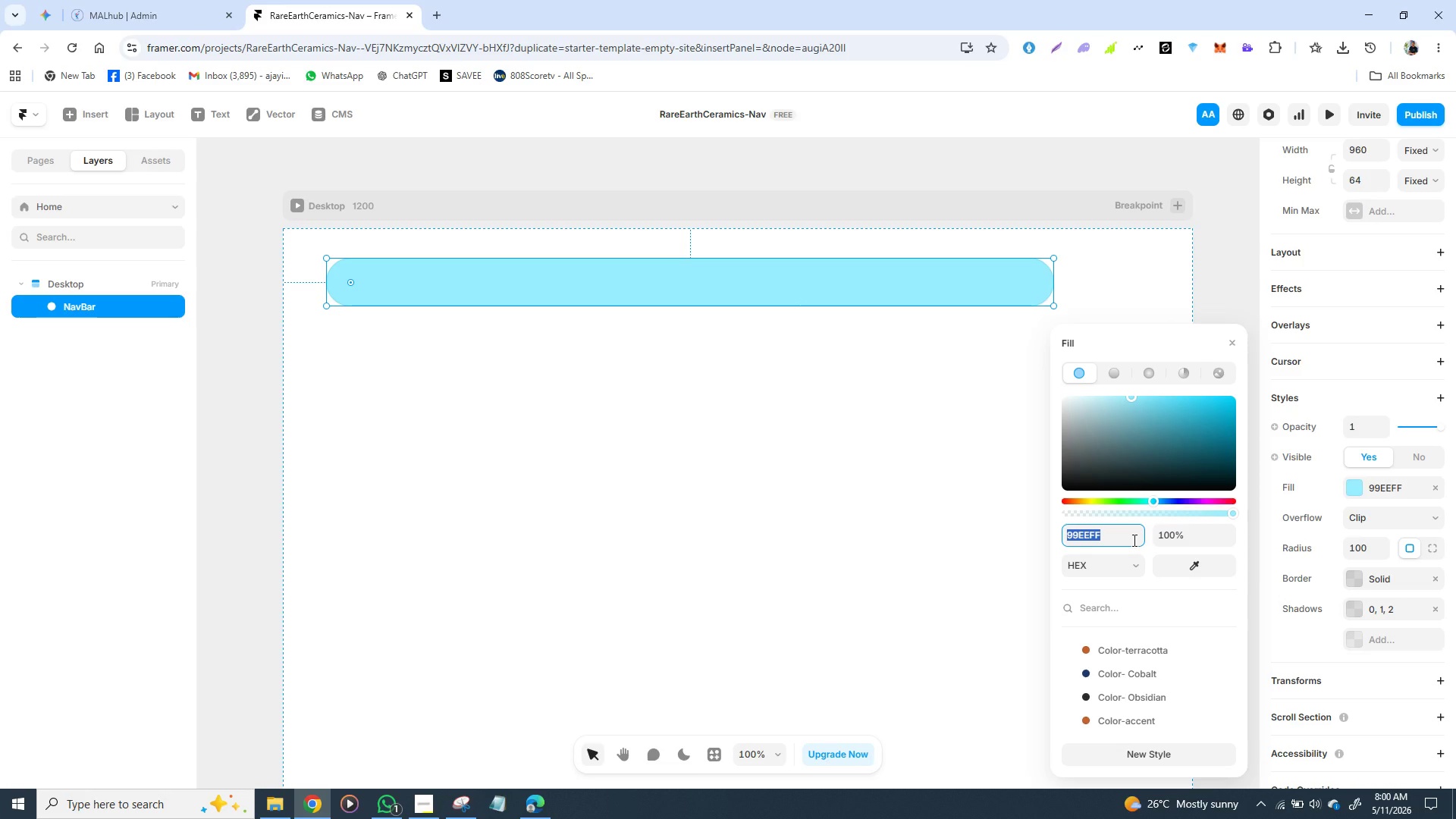 
type(ffffff)
 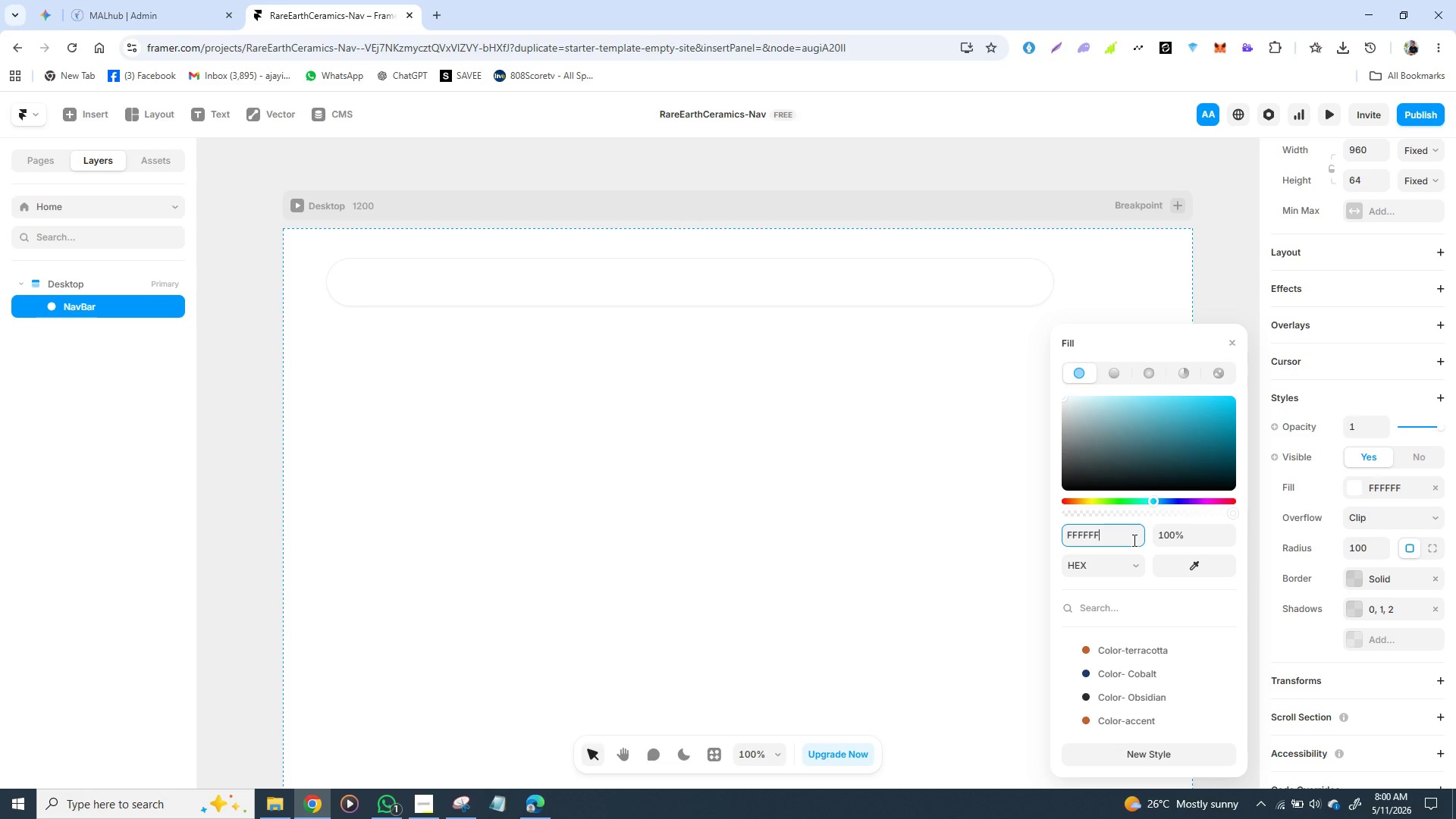 
key(Enter)
 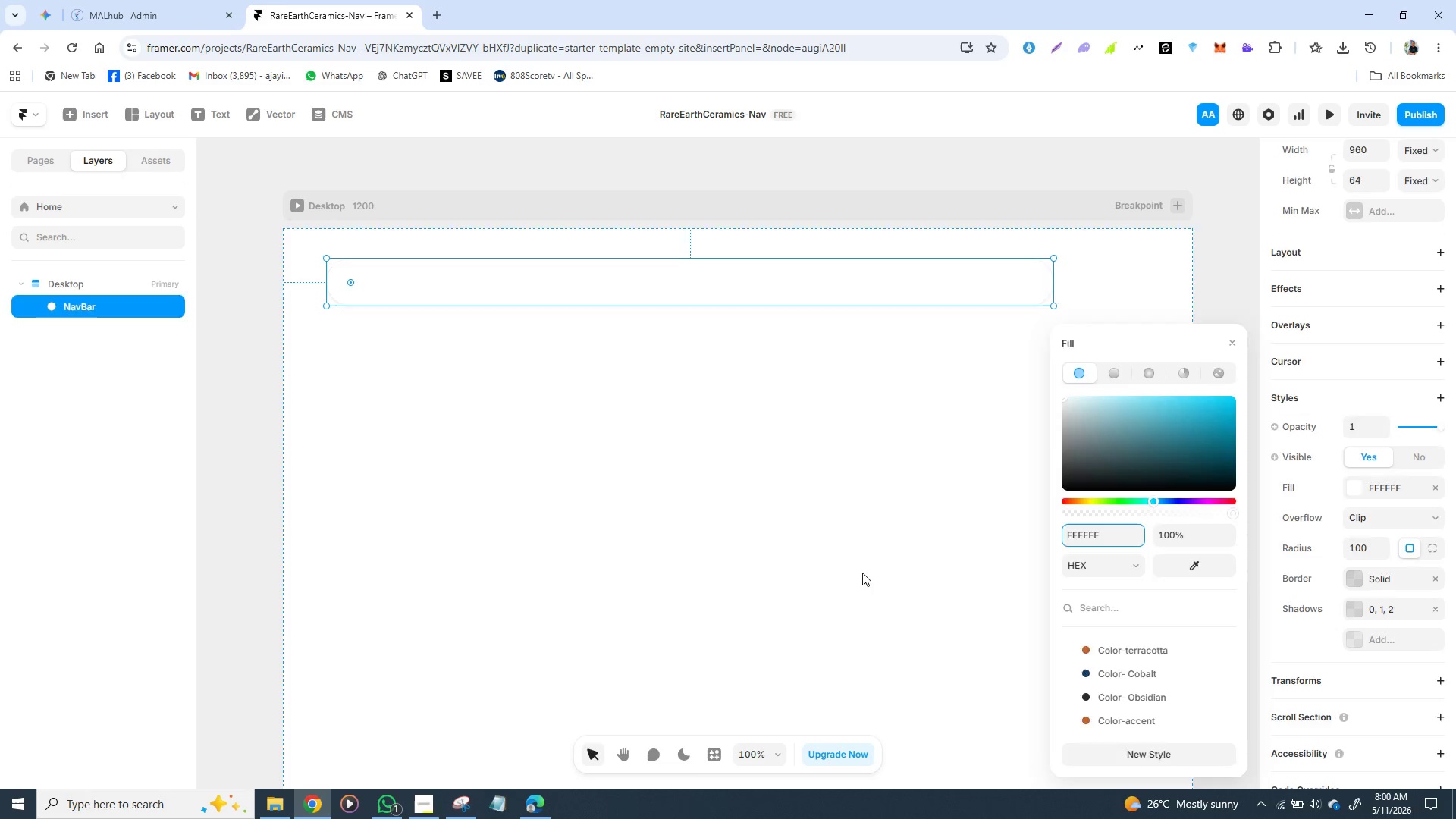 
left_click([862, 573])
 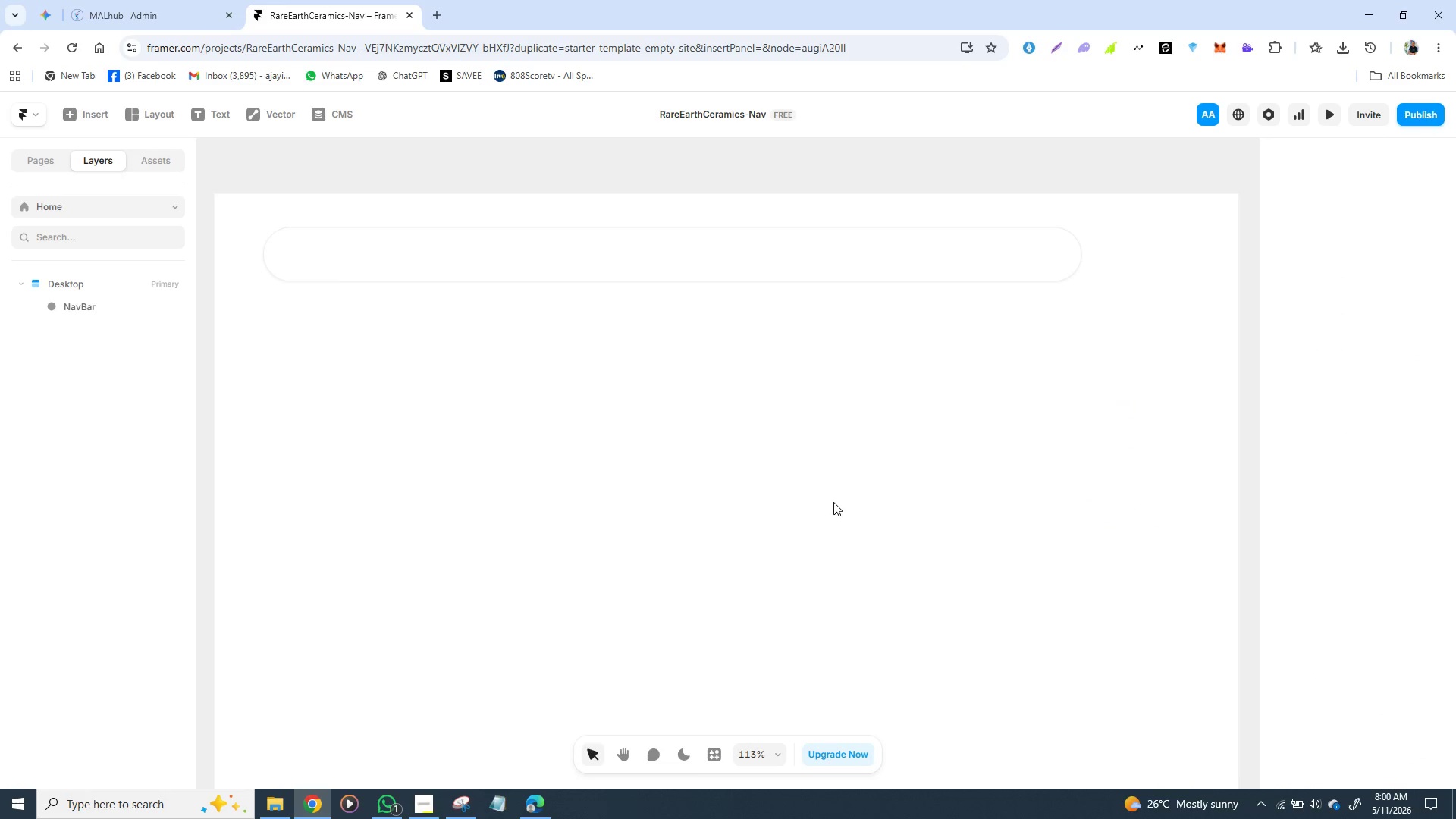 
wait(8.08)
 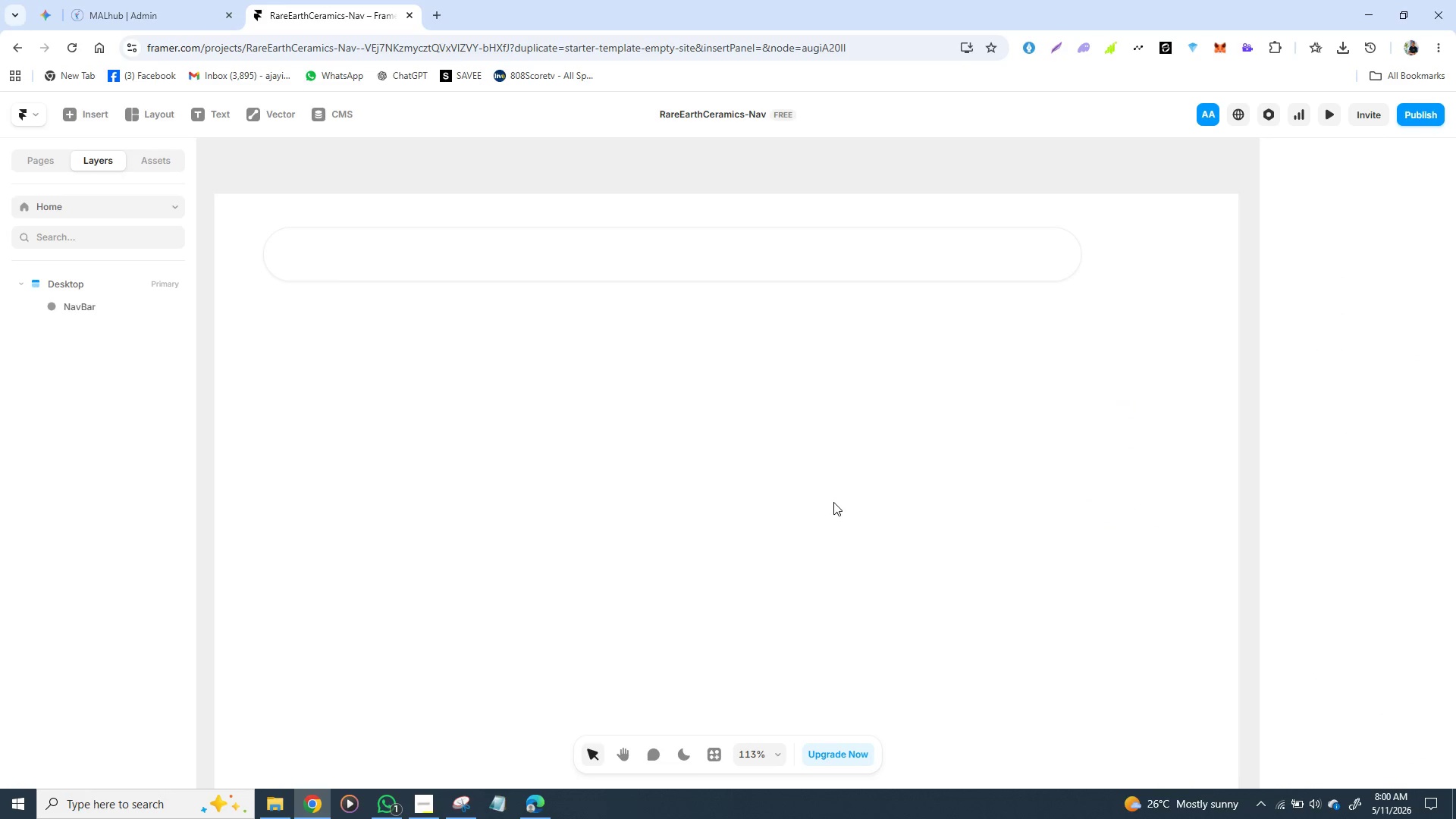 
left_click([721, 296])
 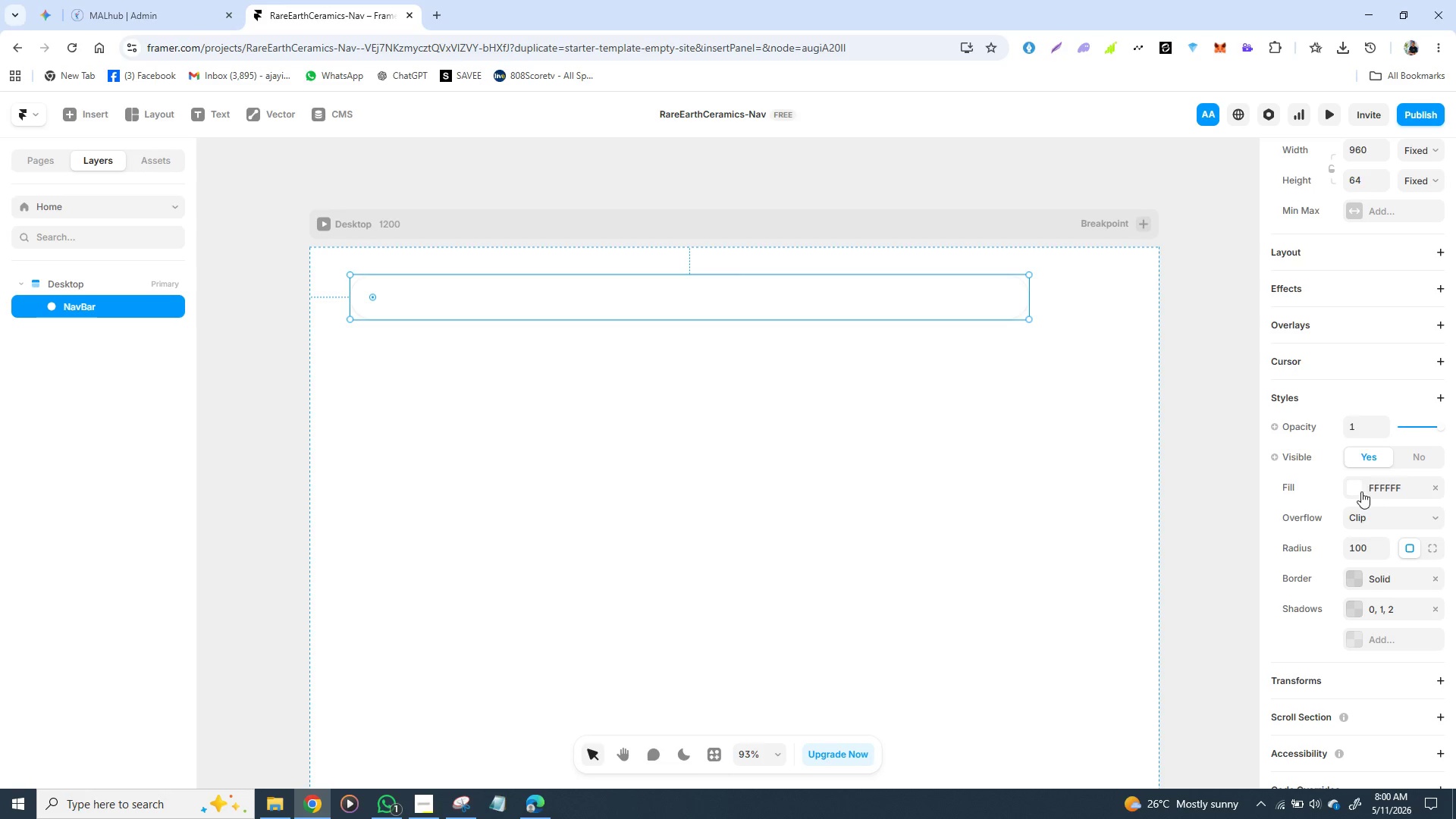 
left_click([1359, 491])
 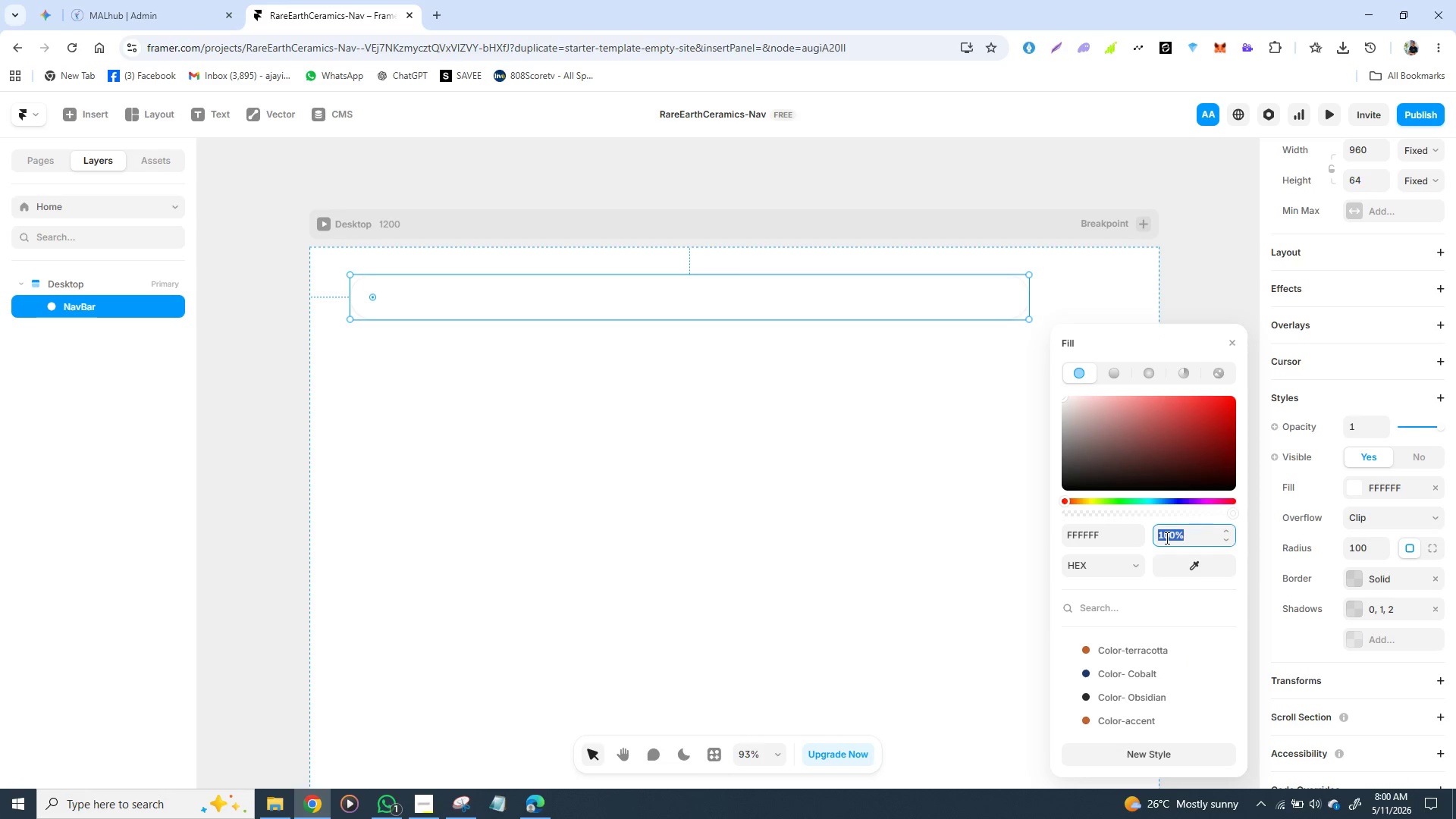 
double_click([1166, 538])
 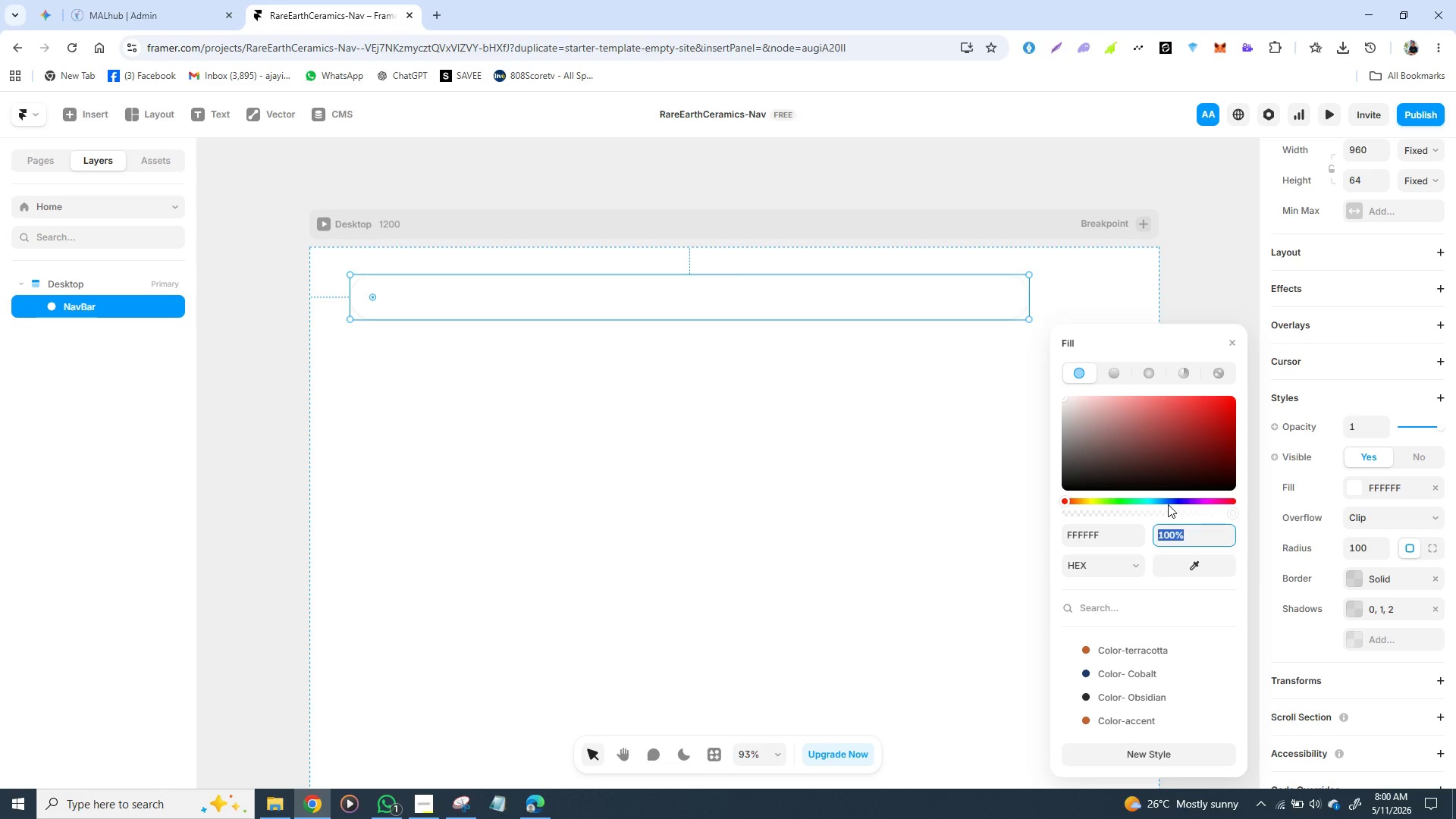 
type(85)
 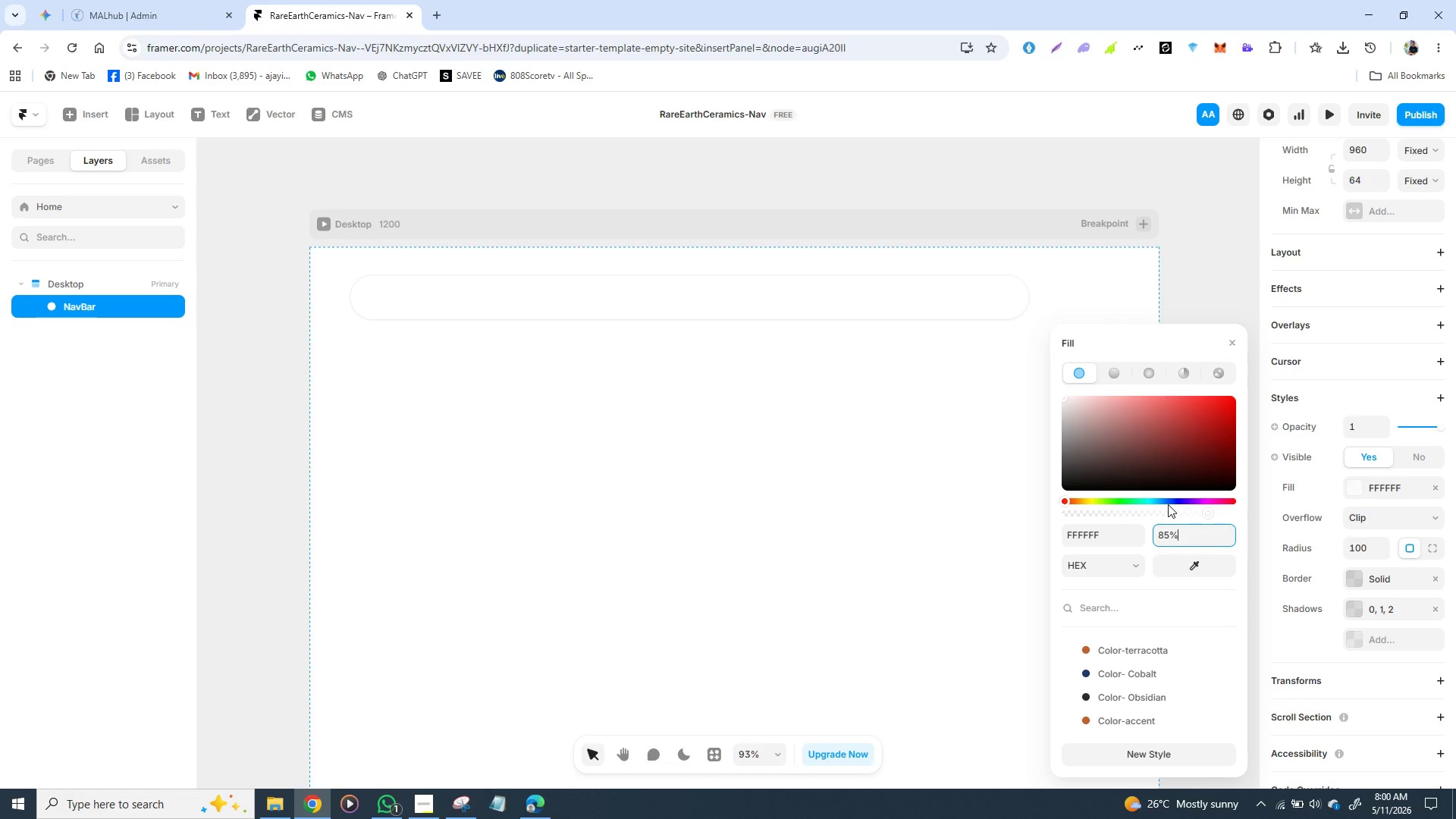 
key(Enter)
 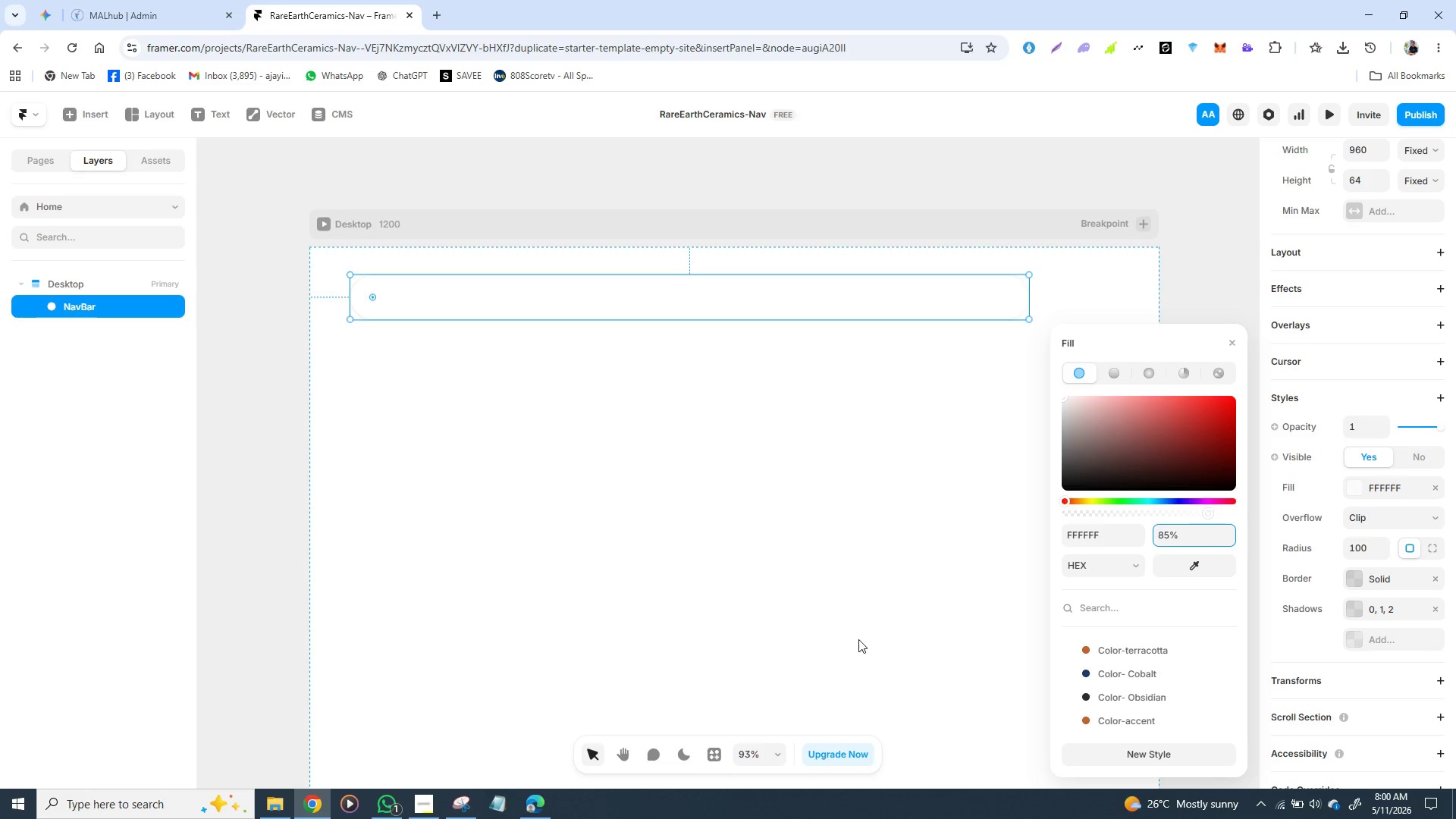 
left_click([858, 639])
 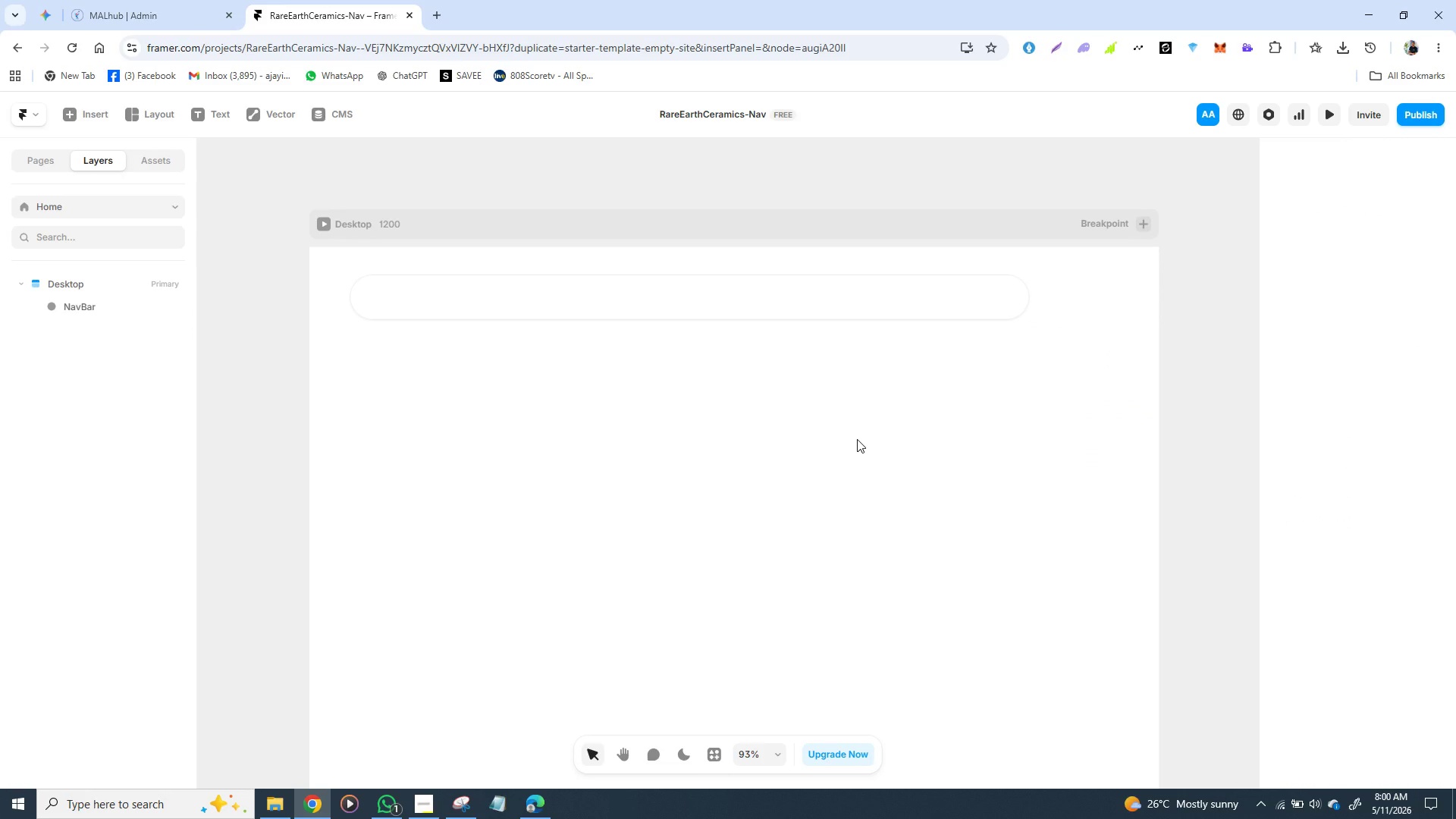 
wait(13.3)
 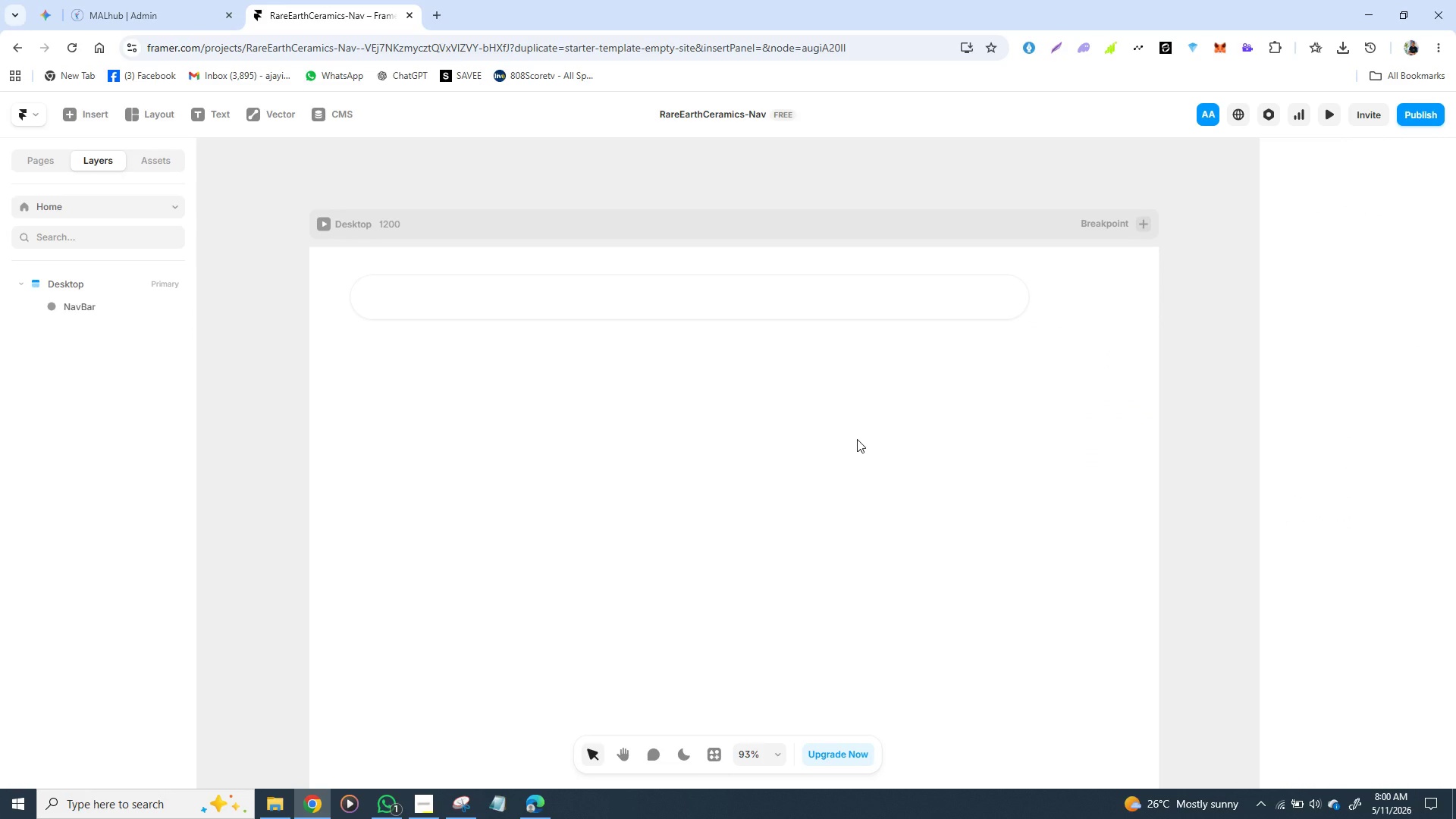 
left_click_drag(start_coordinate=[756, 300], to_coordinate=[801, 283])
 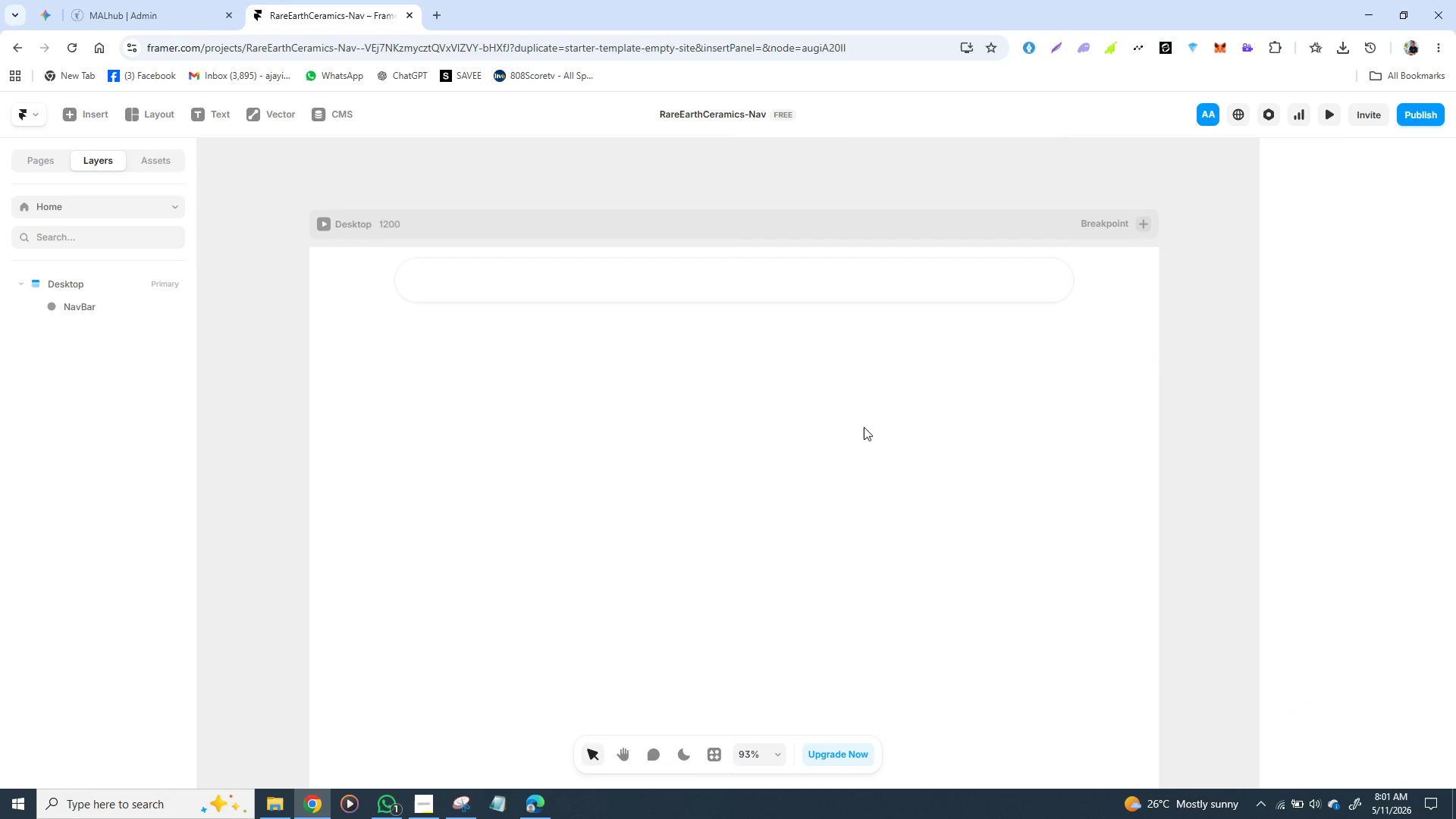 
left_click([864, 427])
 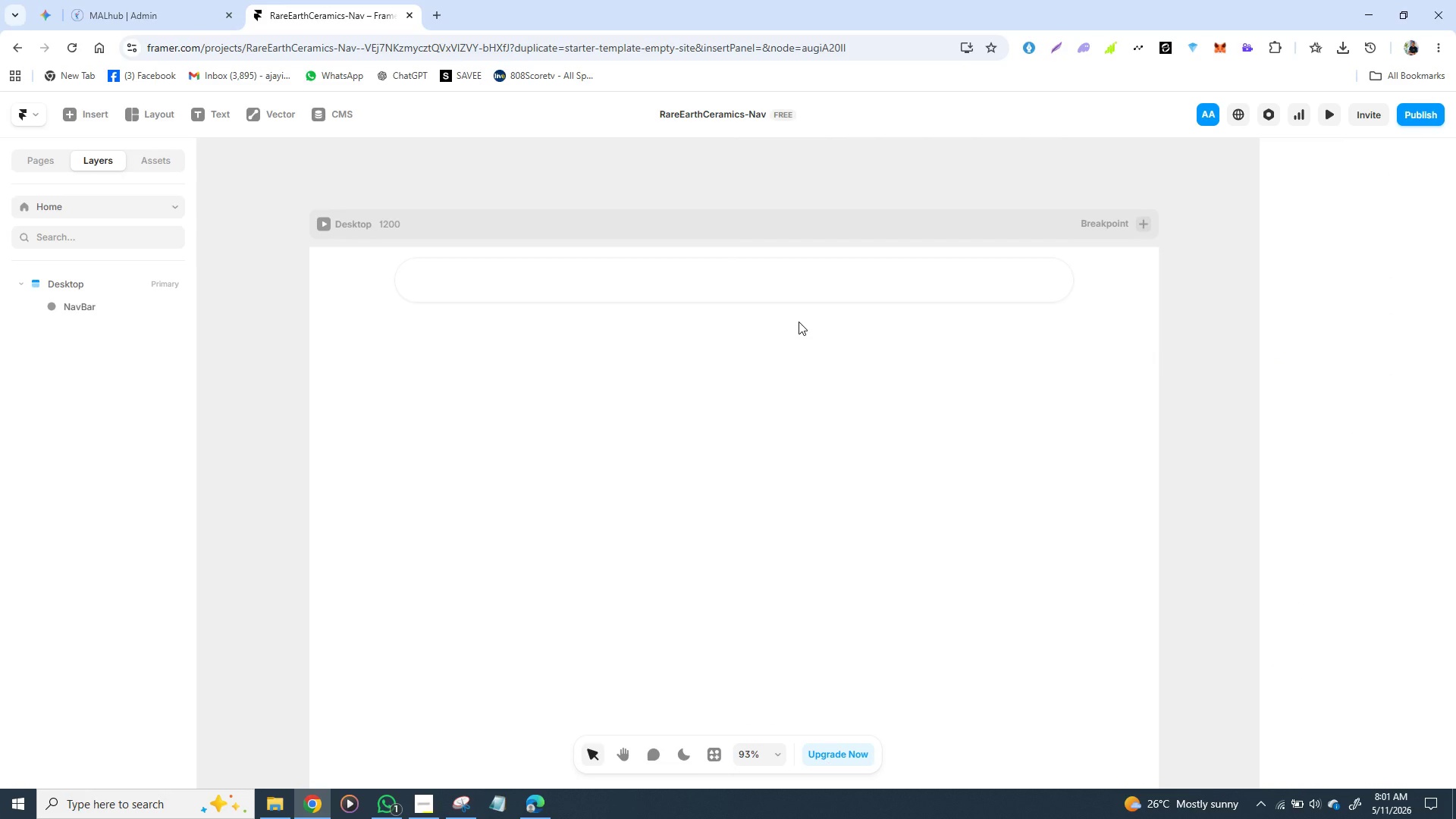 
wait(9.59)
 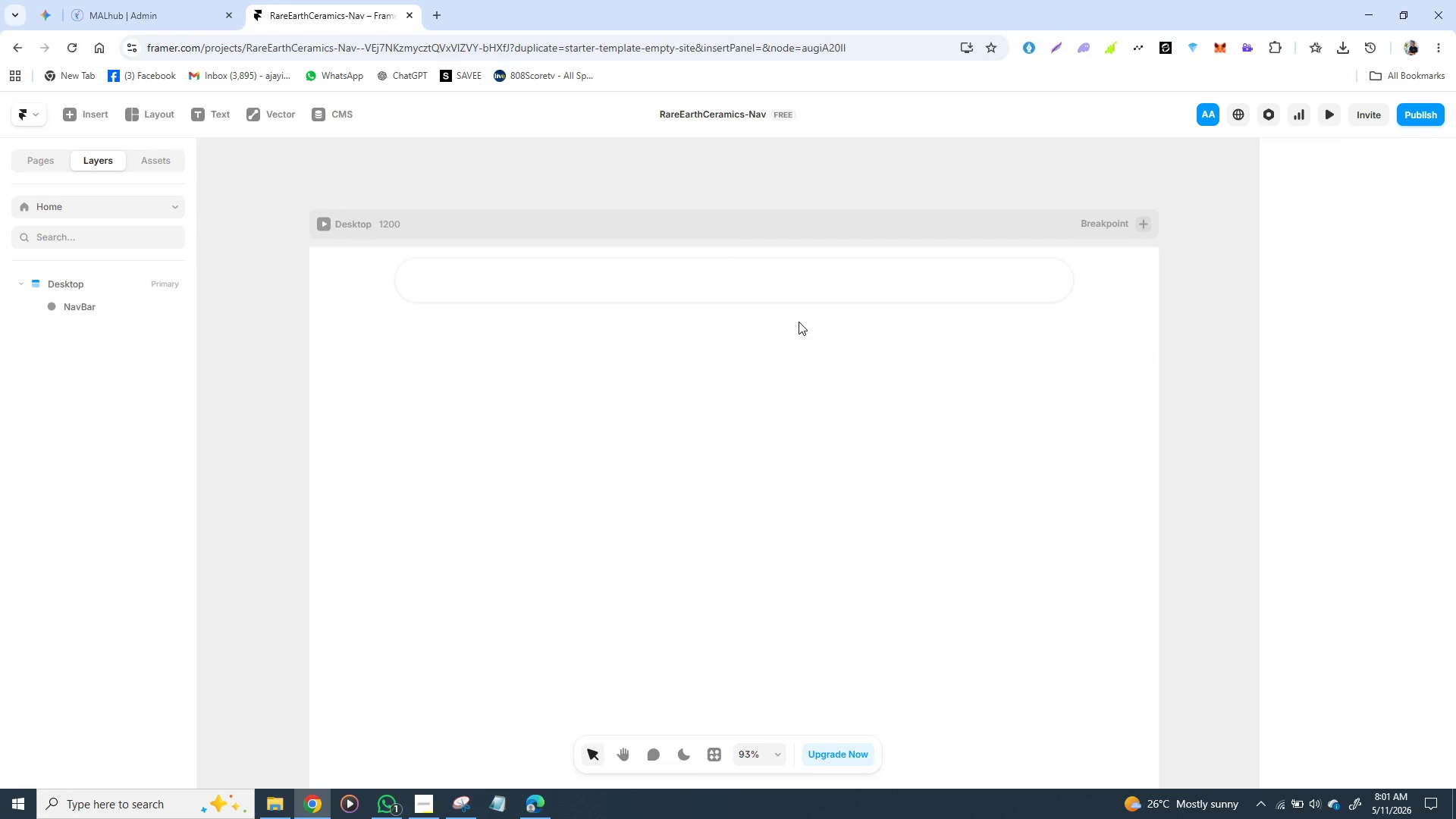 
left_click([773, 292])
 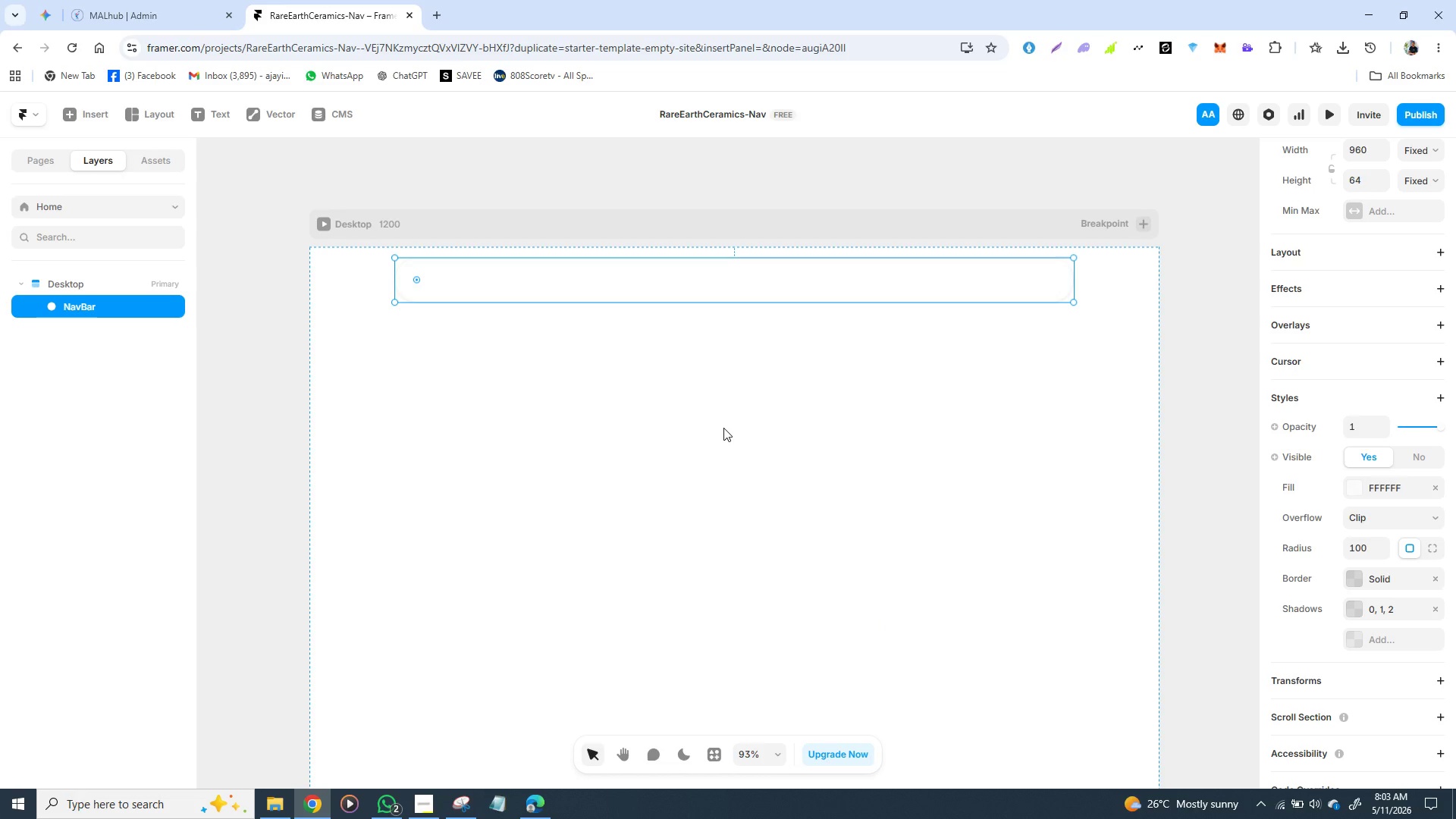 
wait(153.19)
 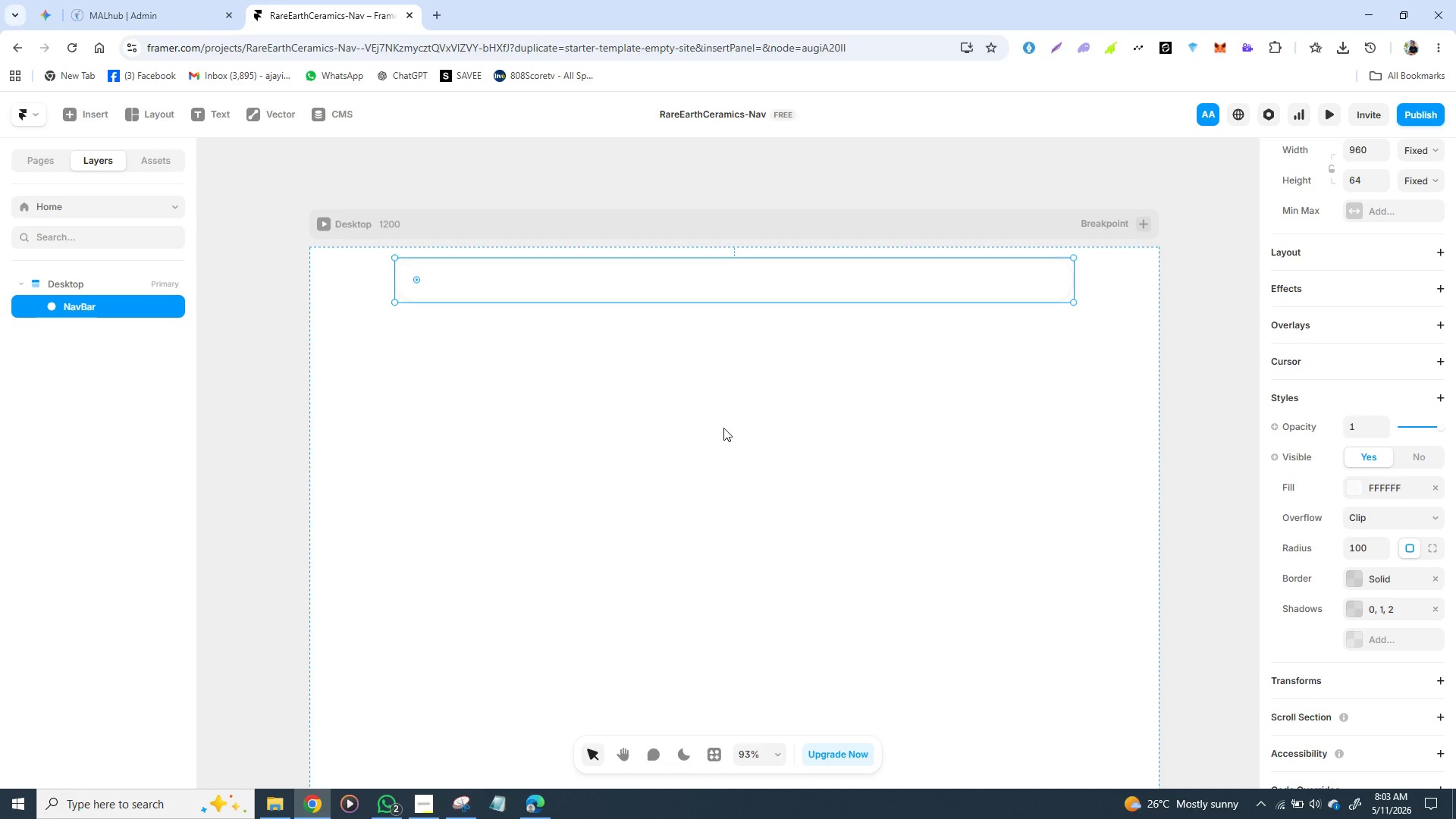 
scroll: coordinate [1333, 313], scroll_direction: up, amount: 1.0
 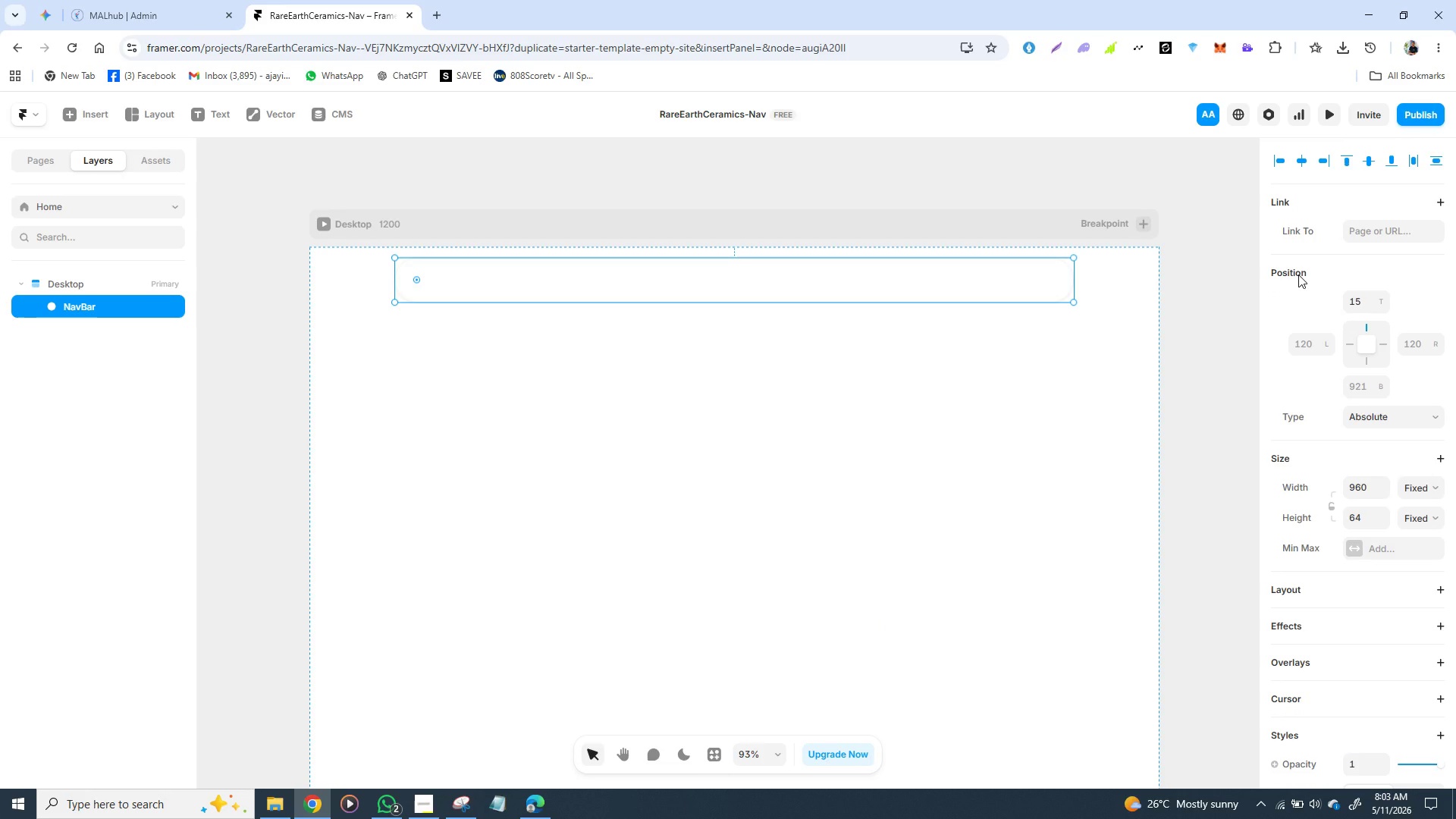 
left_click([1298, 275])
 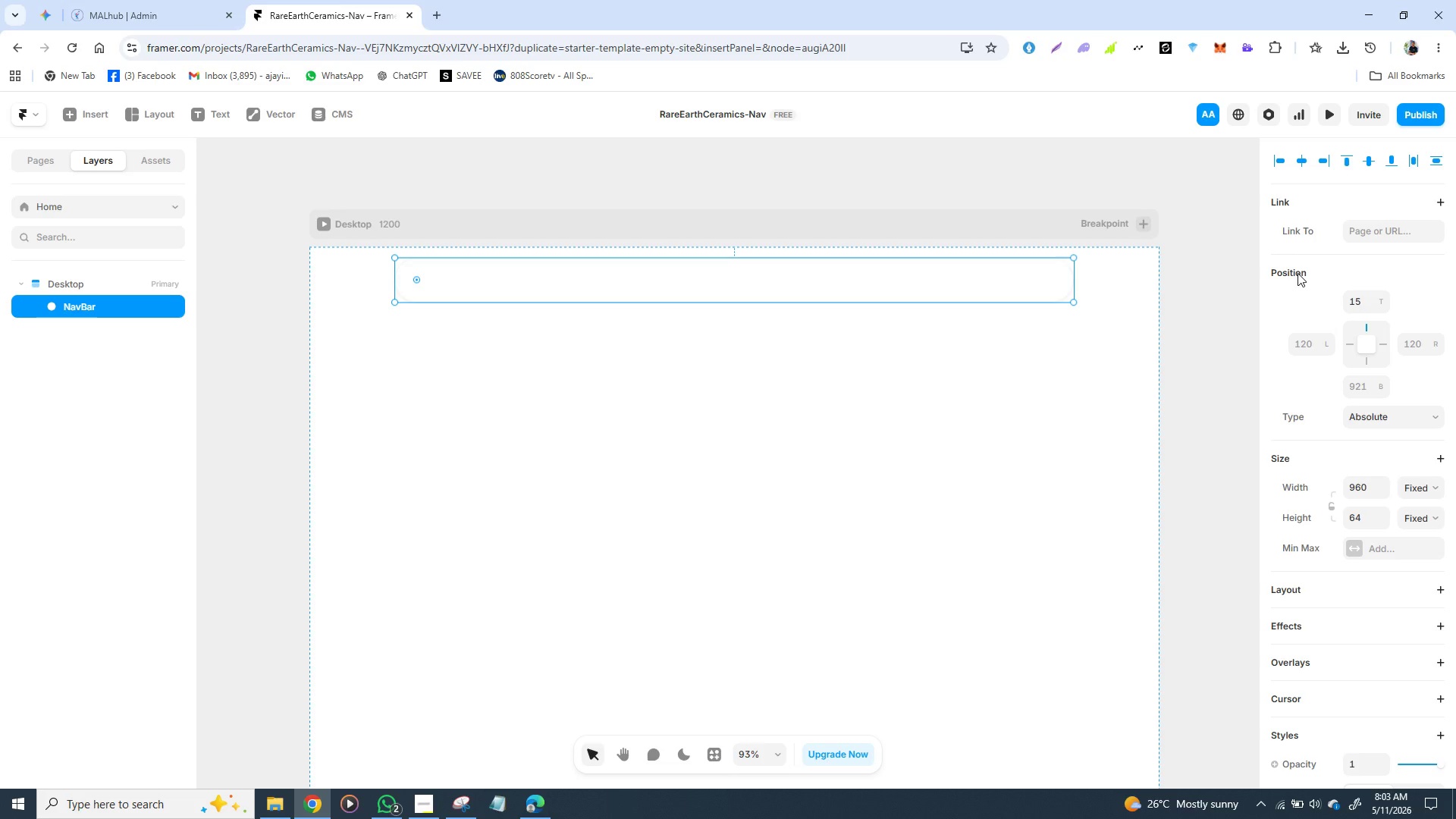 
wait(13.67)
 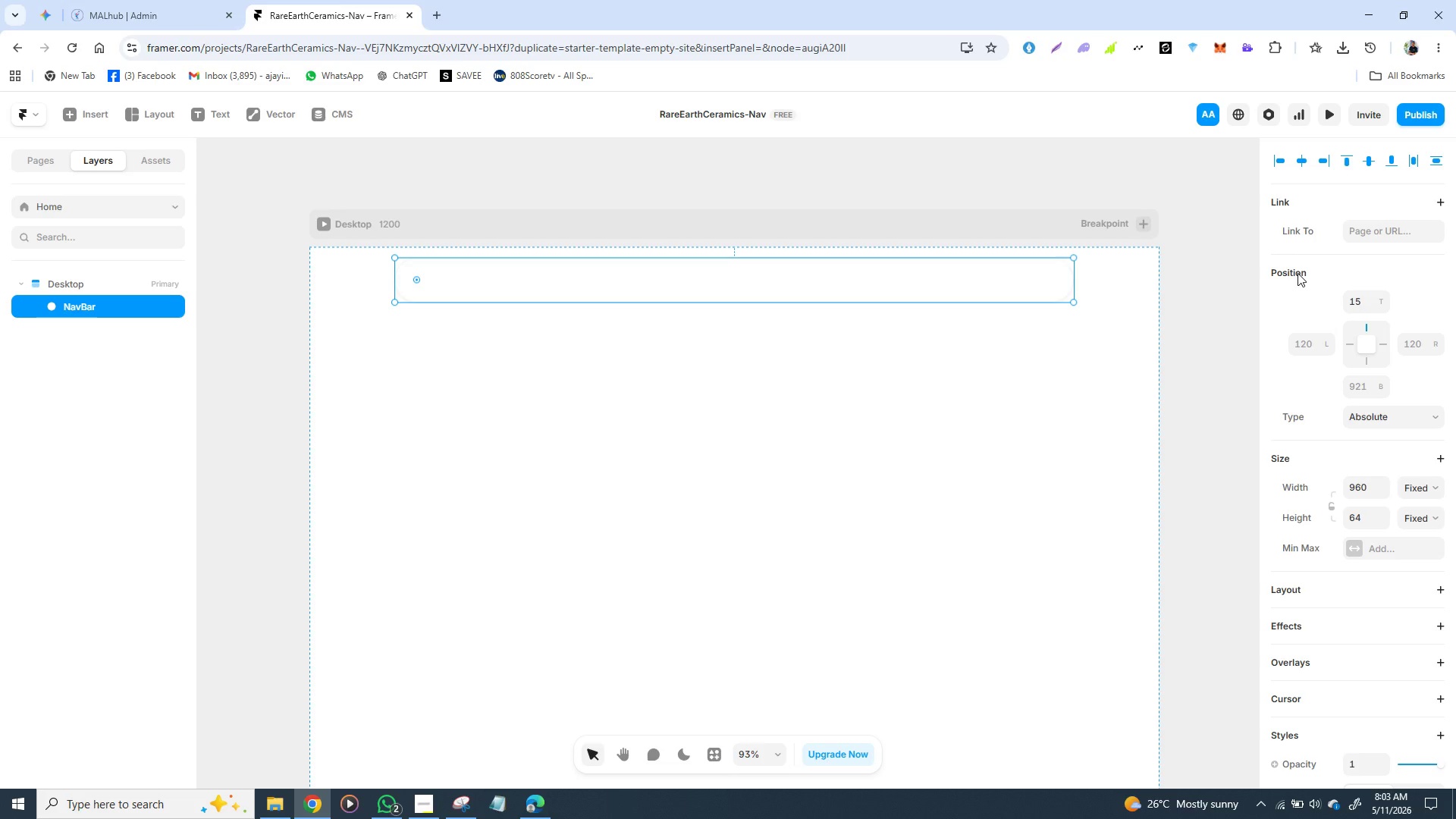 
left_click([1291, 273])
 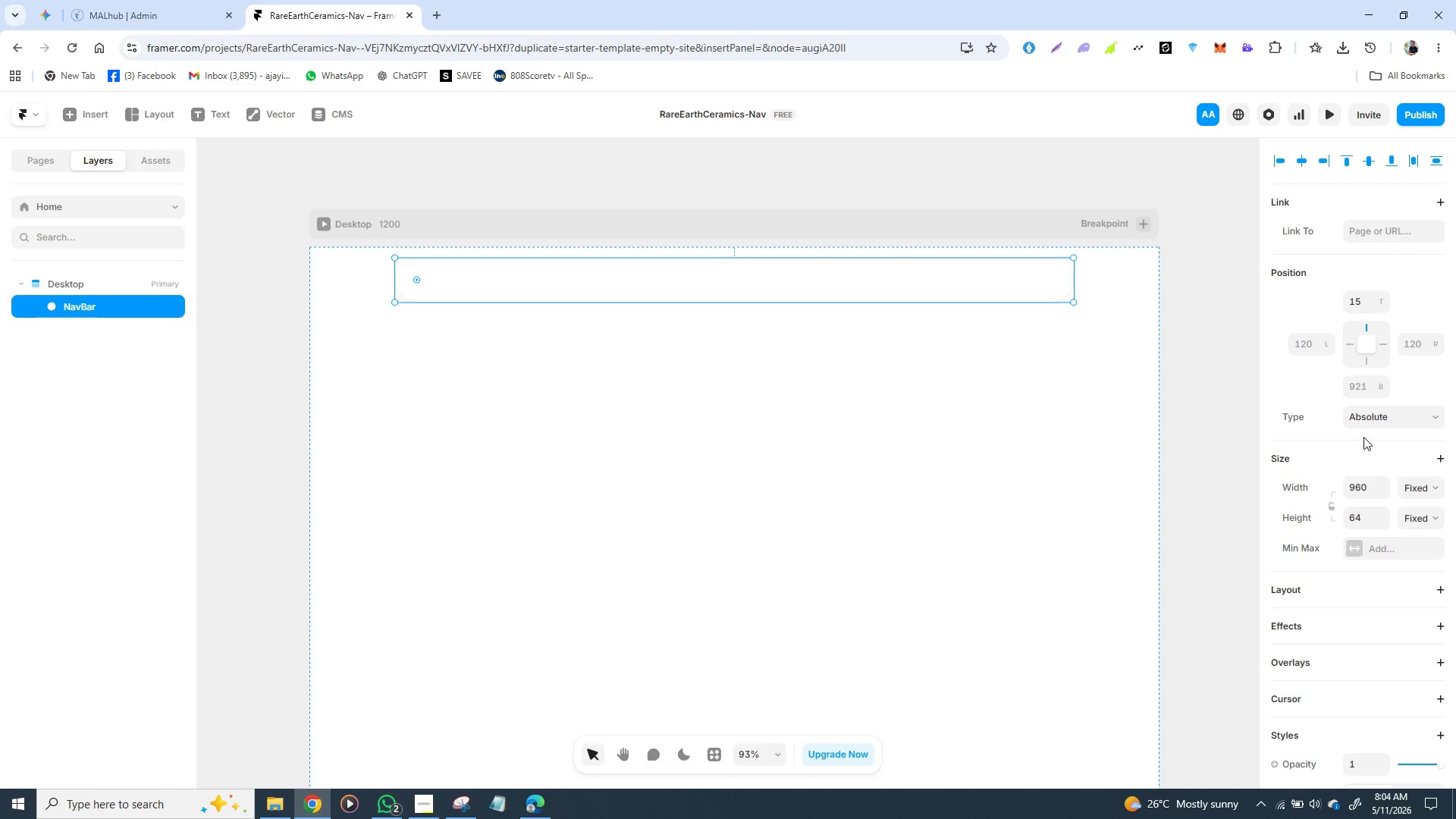 
wait(41.0)
 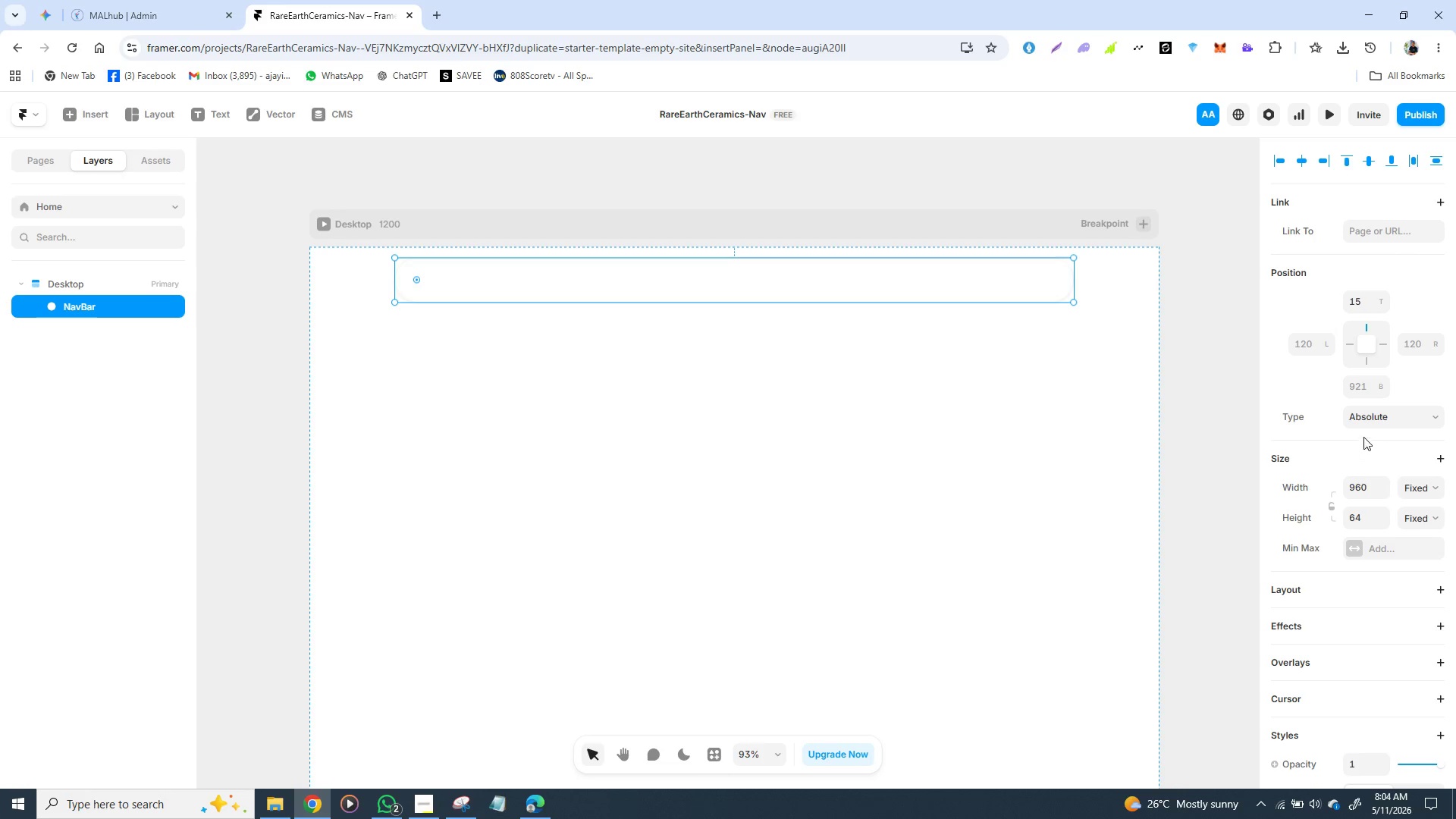 
left_click([1426, 415])
 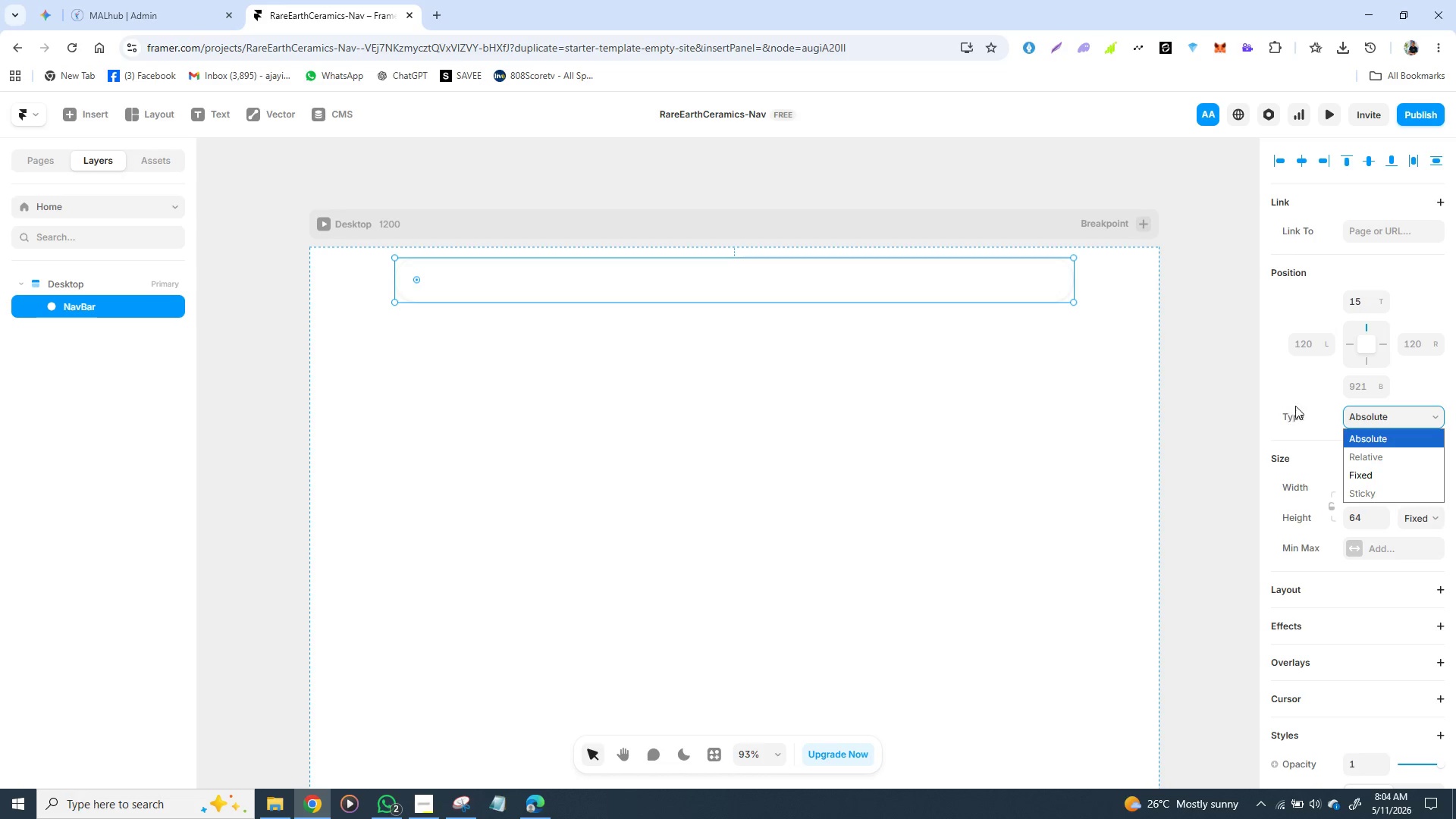 
left_click([1301, 389])
 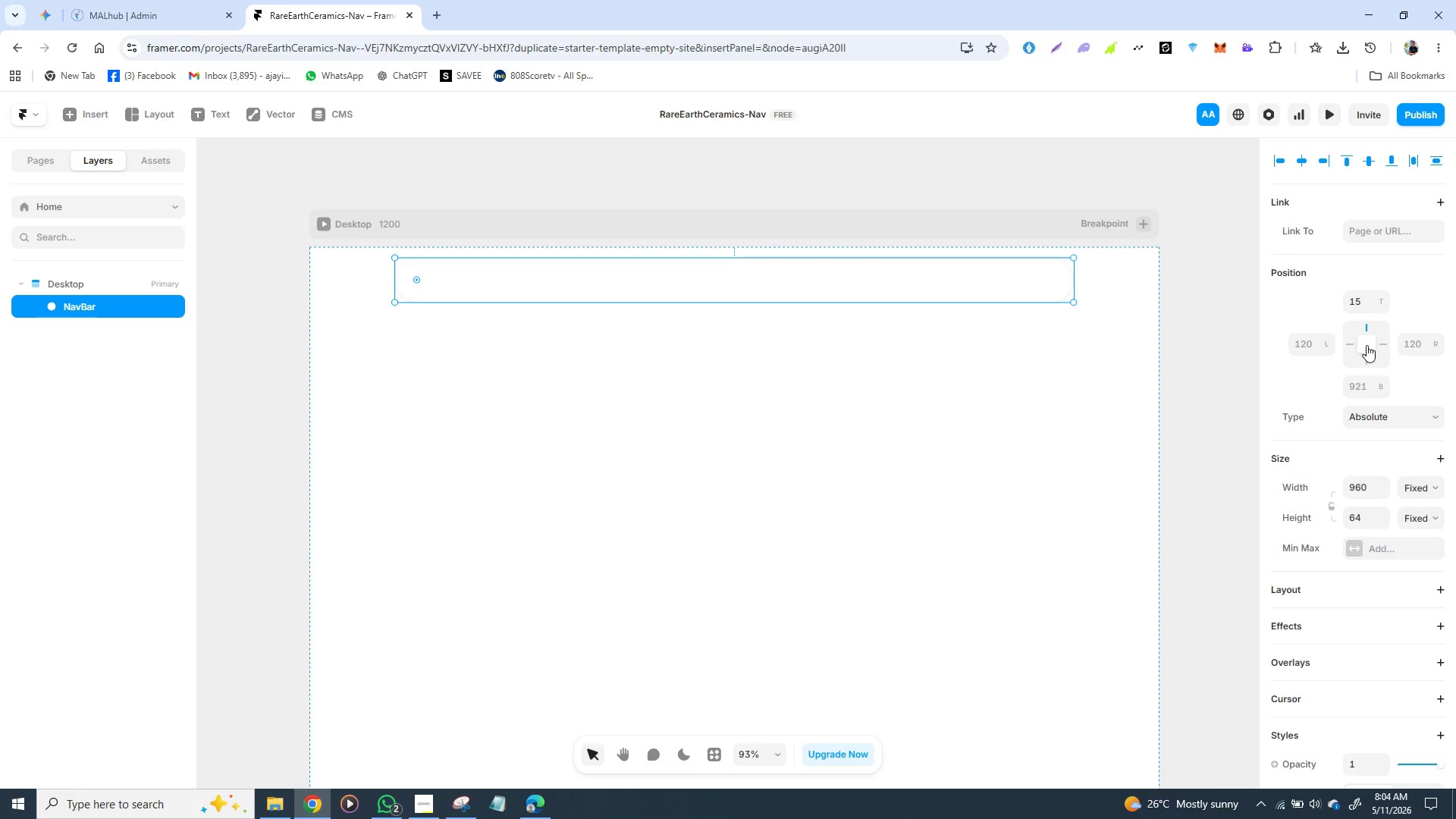 
left_click([1367, 345])
 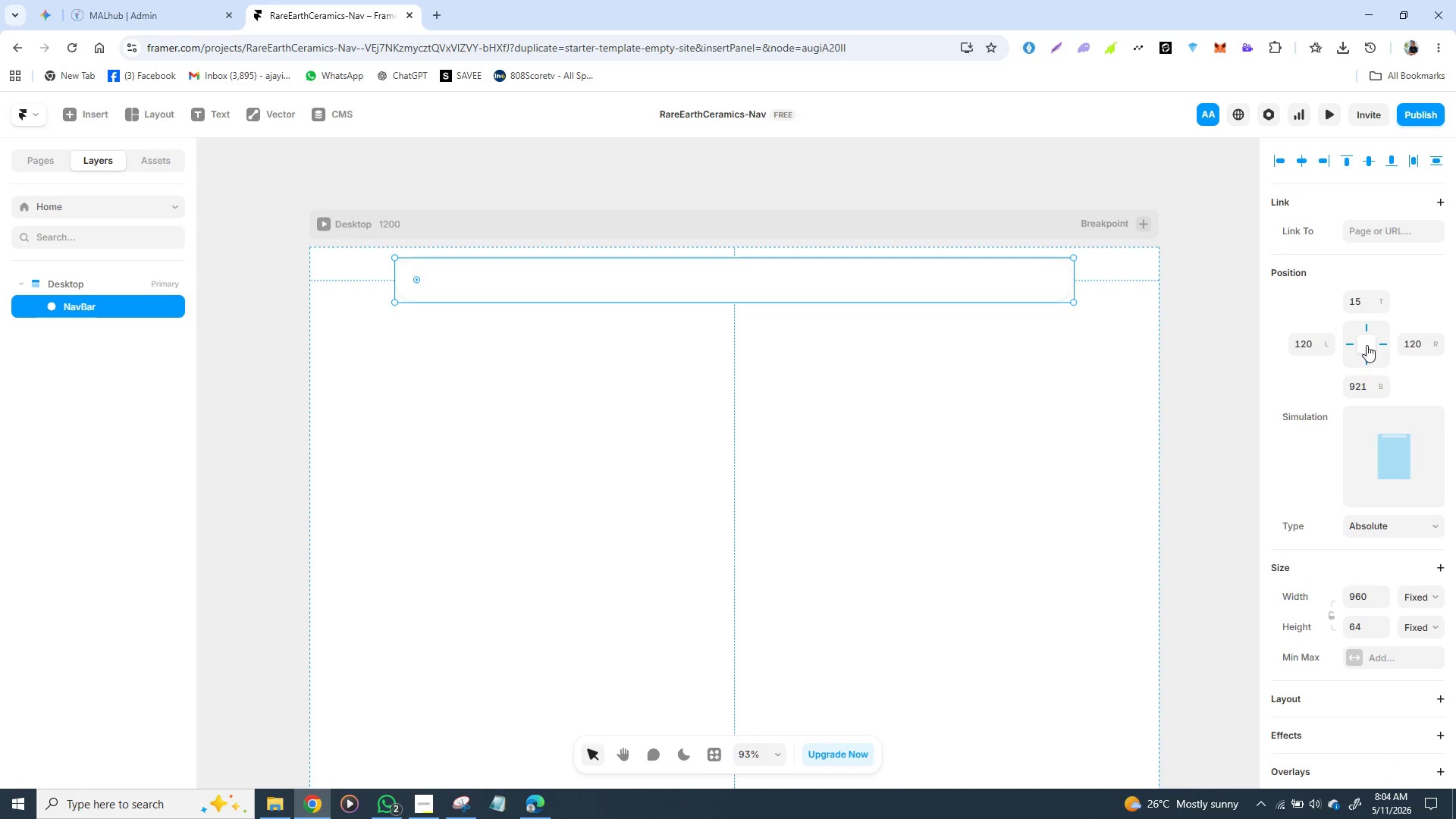 
wait(8.2)
 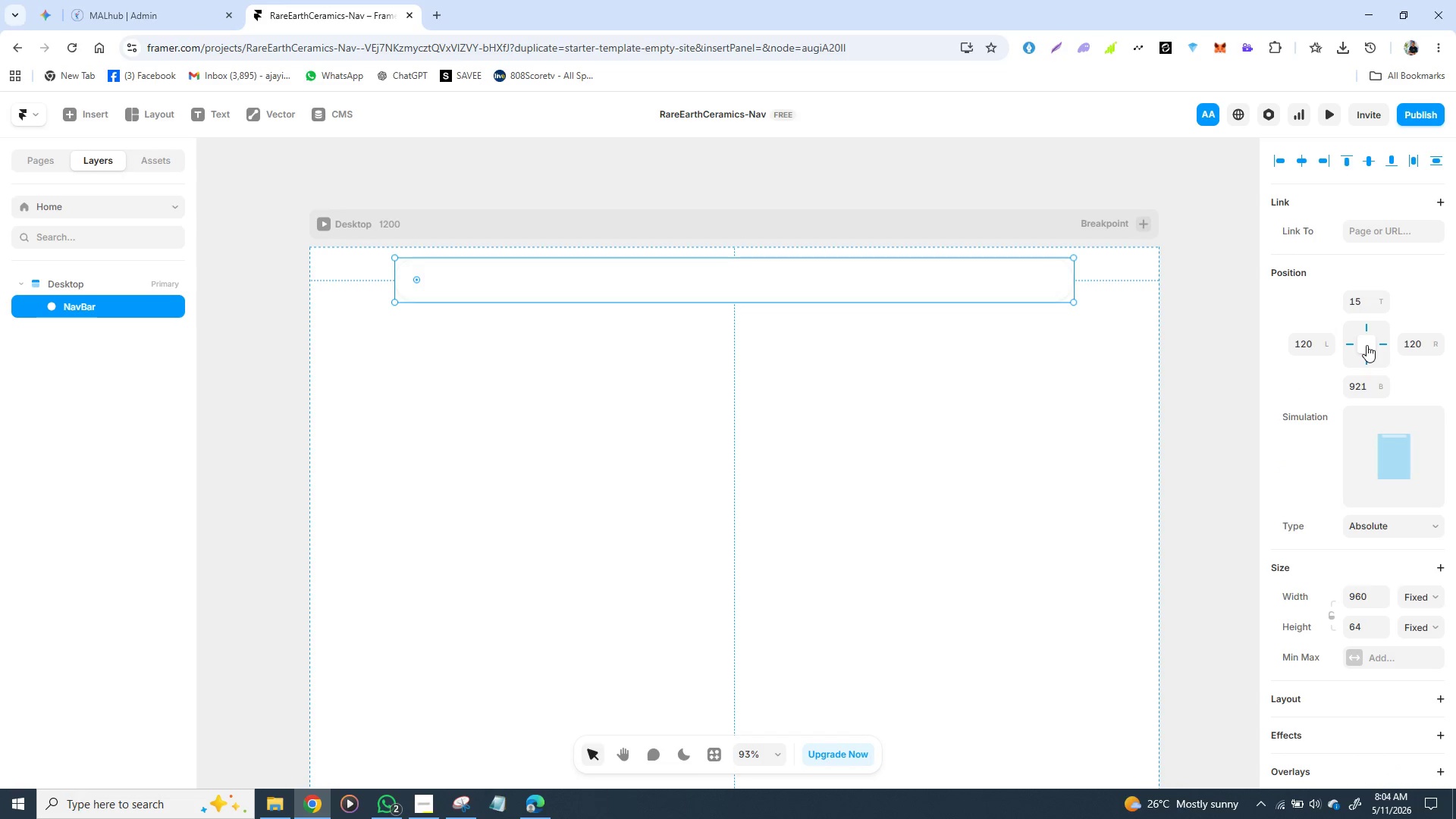 
left_click([1367, 345])
 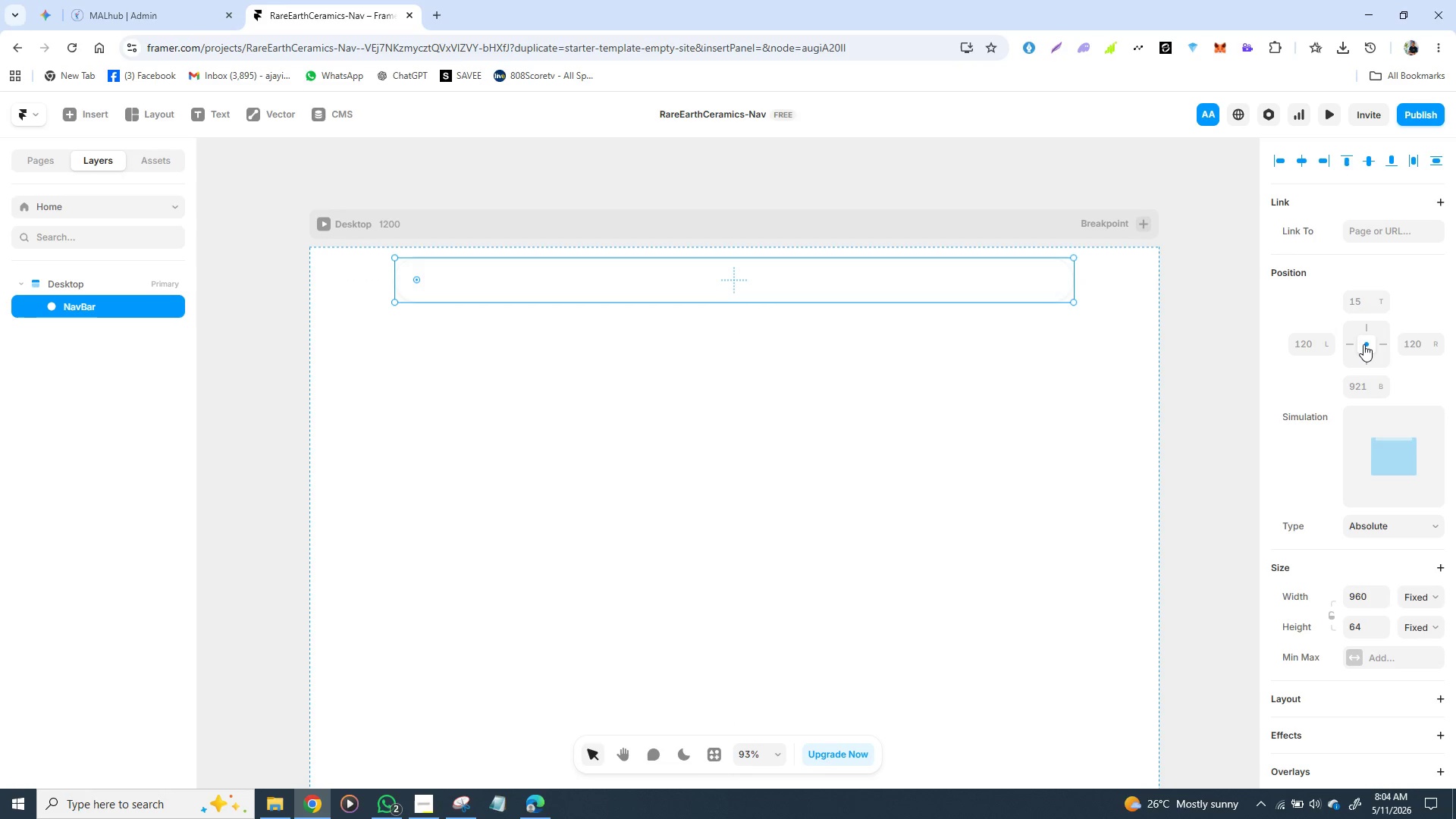 
left_click_drag(start_coordinate=[1363, 344], to_coordinate=[1363, 334])
 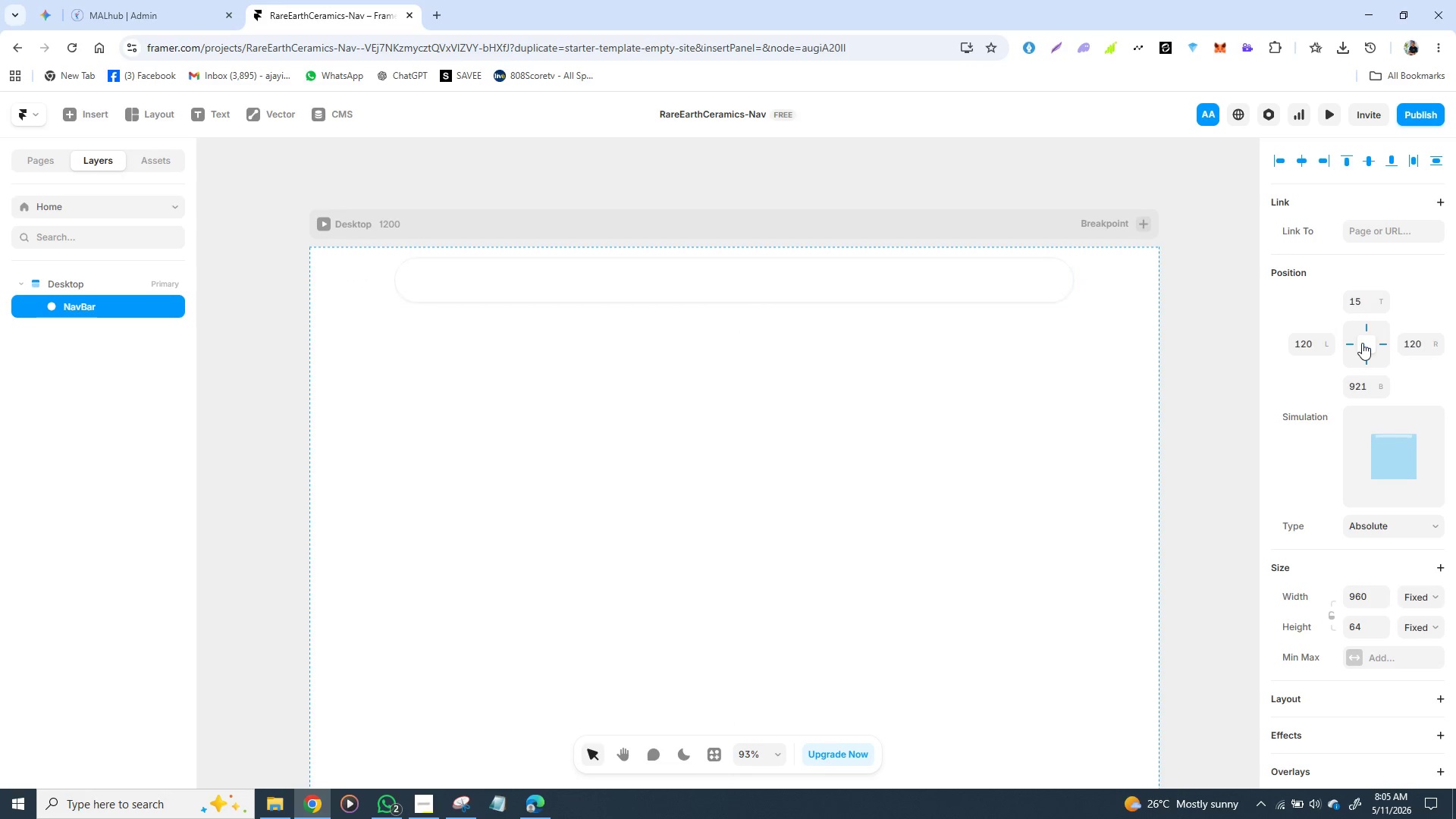 
left_click([1362, 343])
 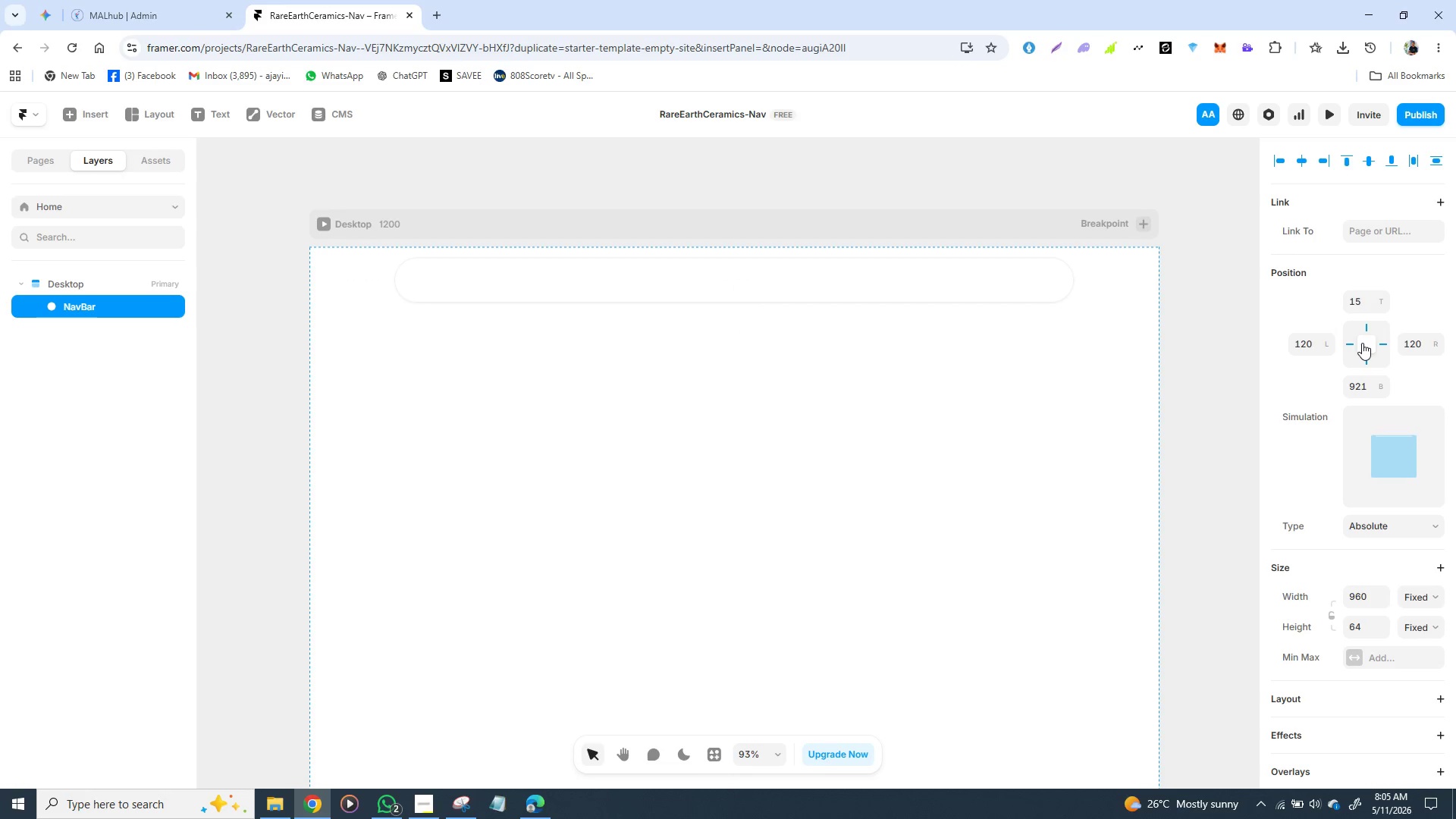 
left_click([1362, 343])
 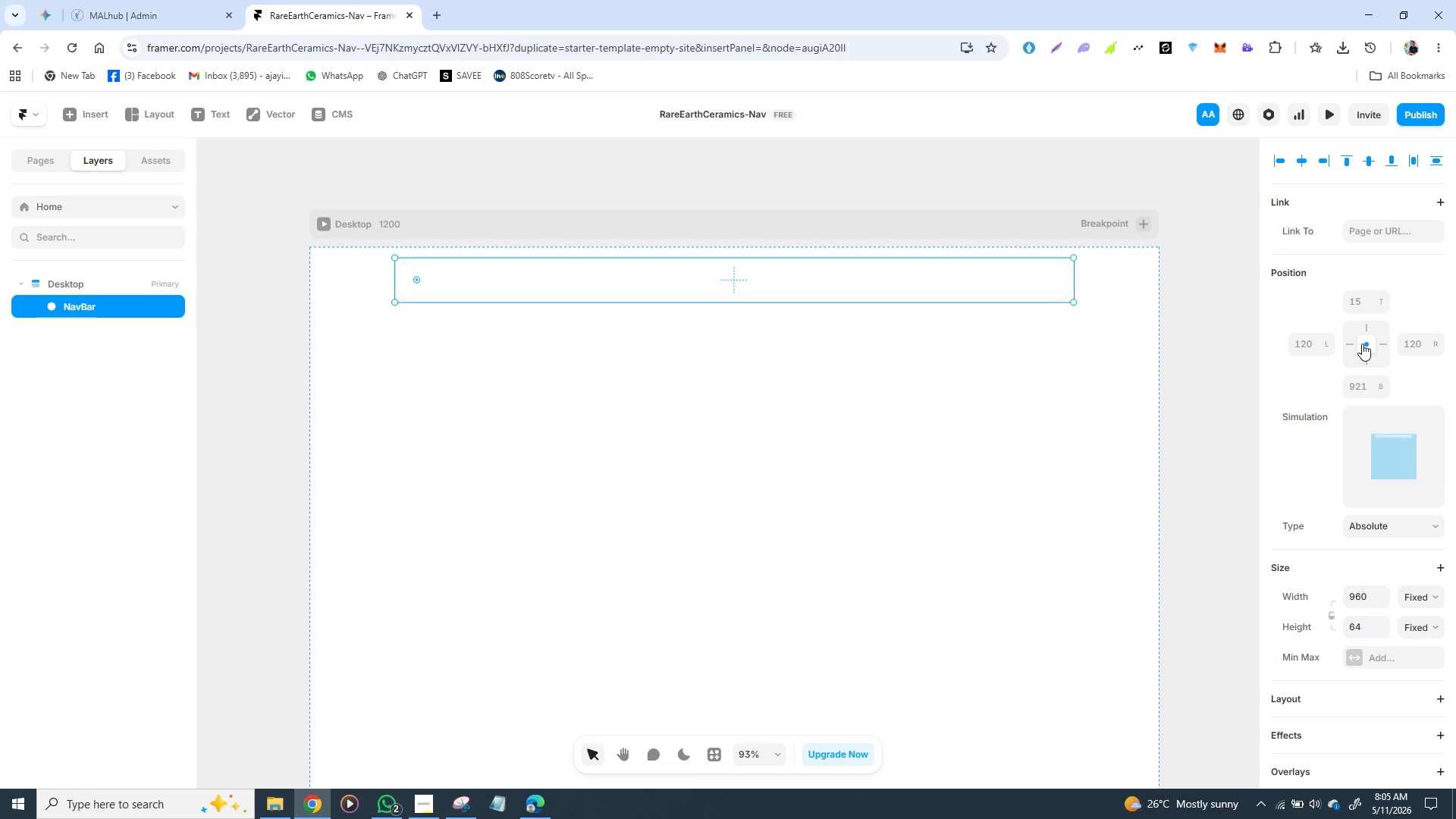 
left_click([1362, 344])
 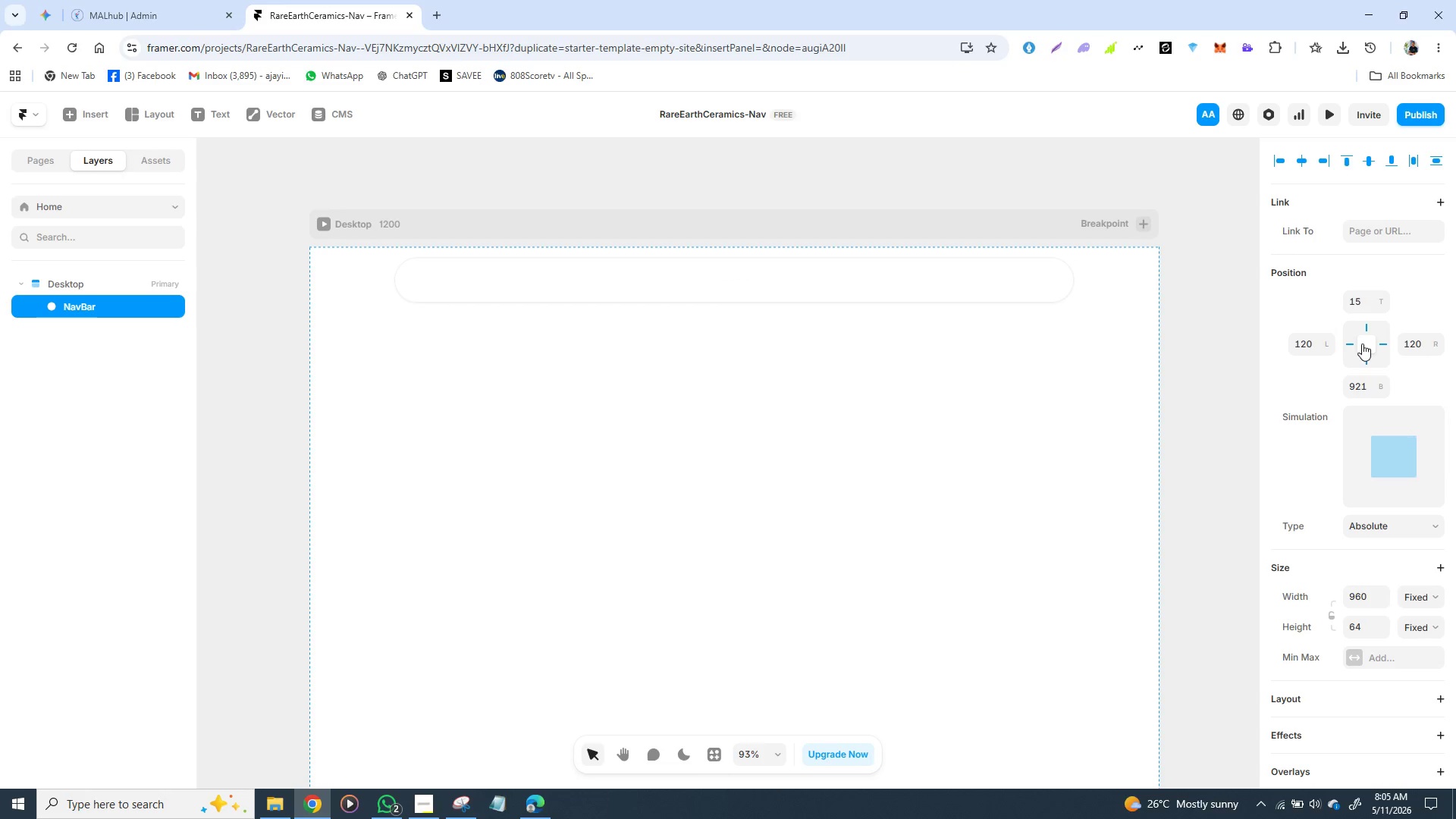 
left_click([1362, 344])
 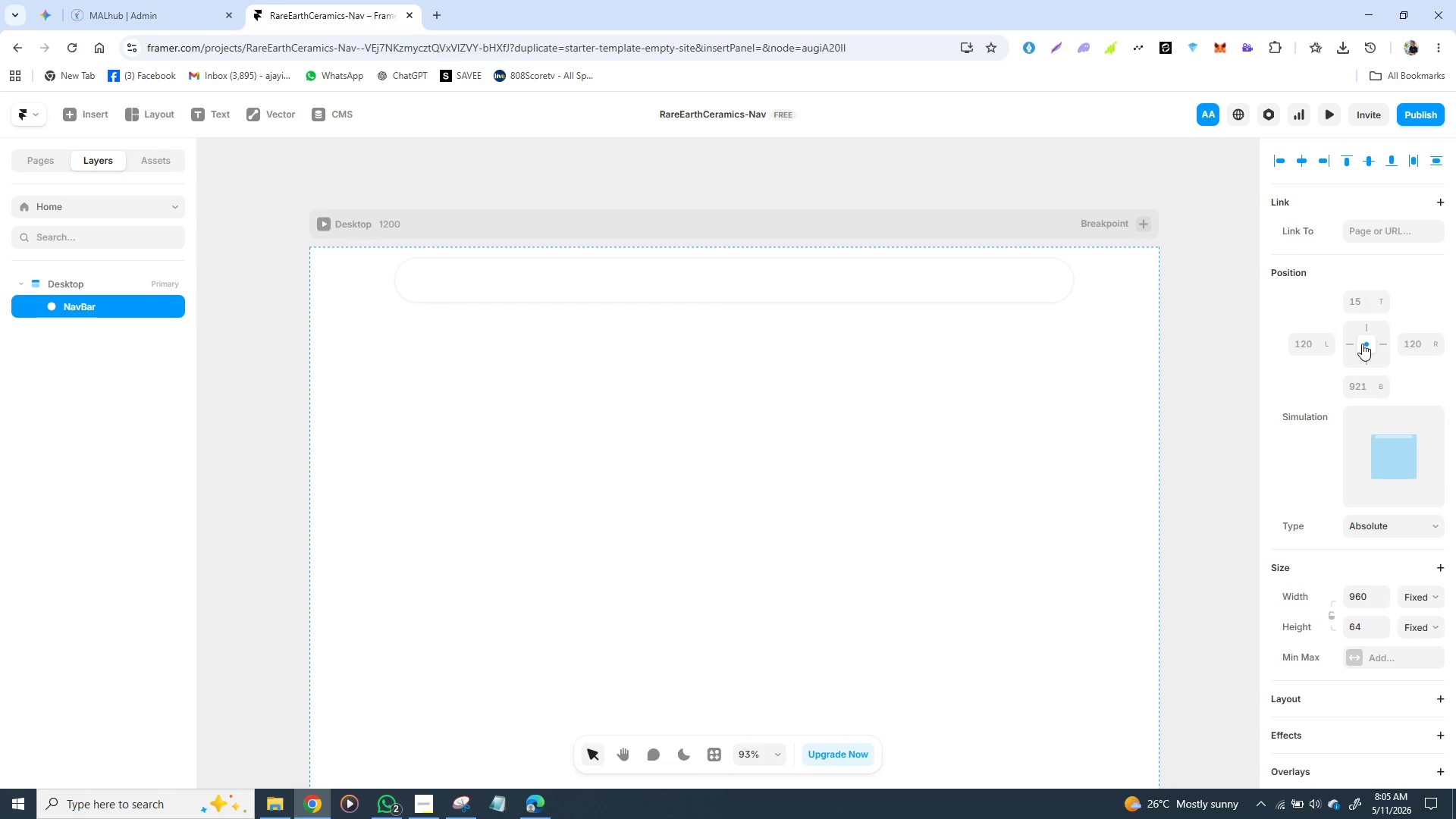 
left_click([1362, 344])
 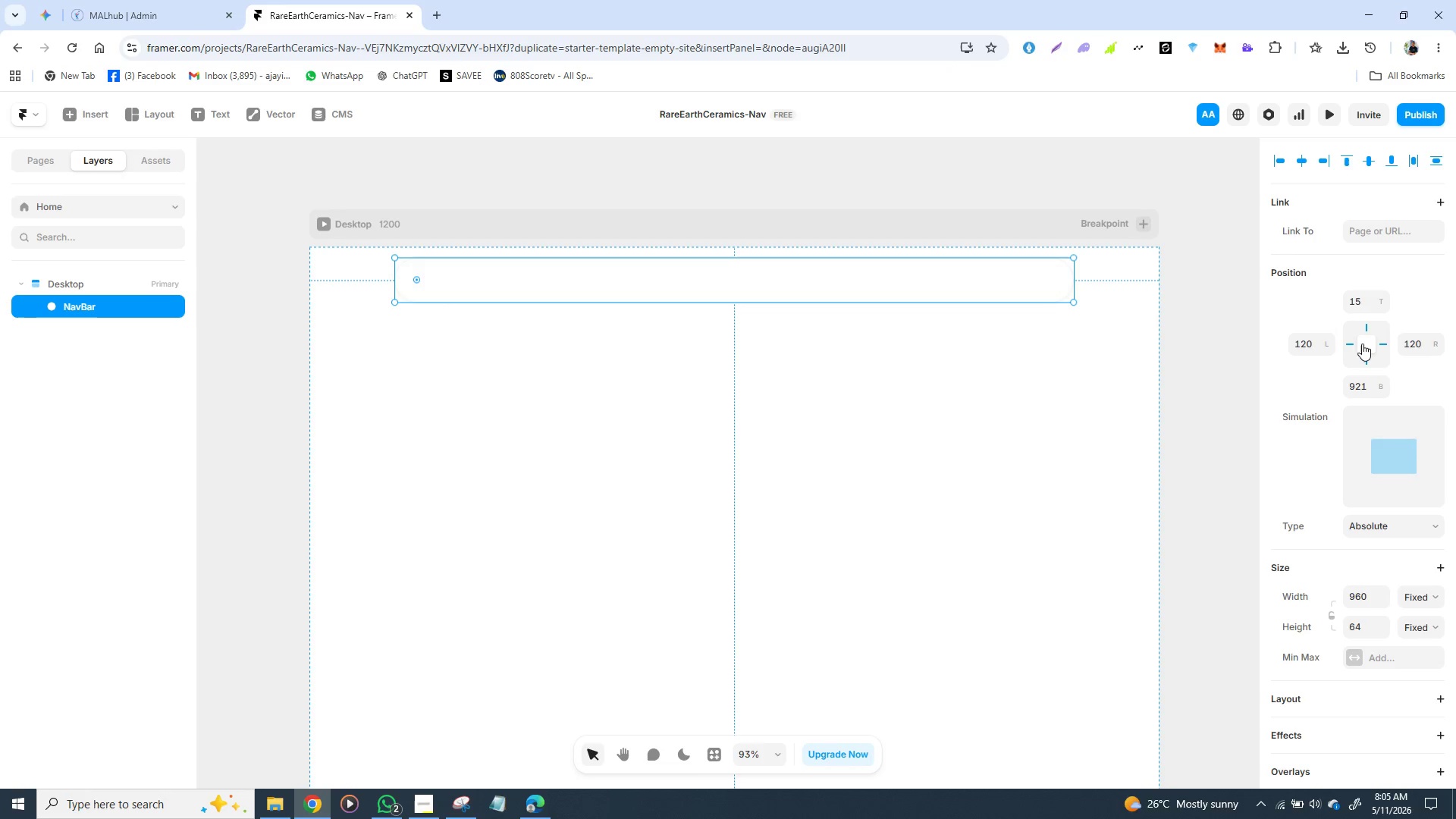 
left_click([1362, 344])
 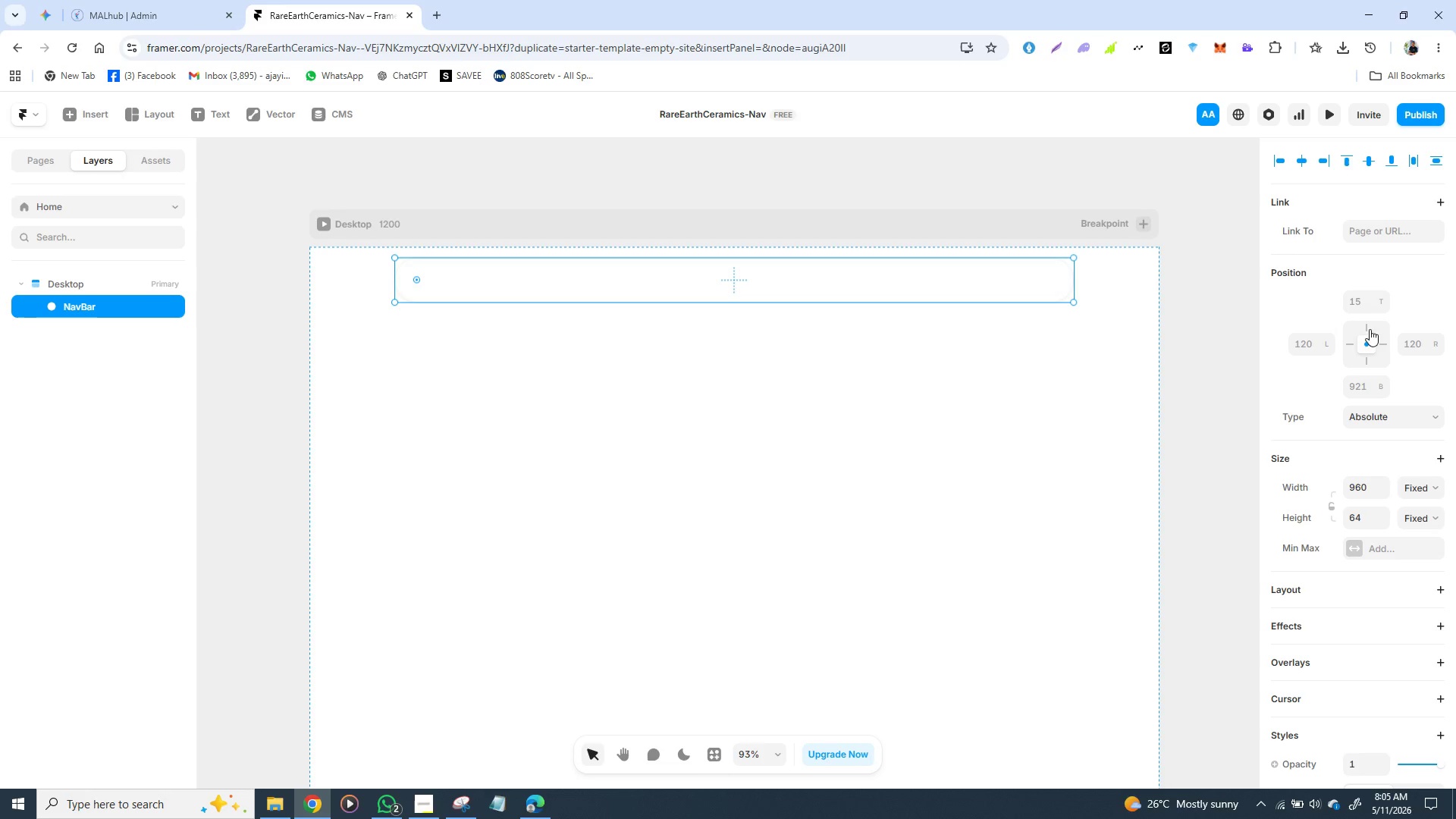 
wait(5.3)
 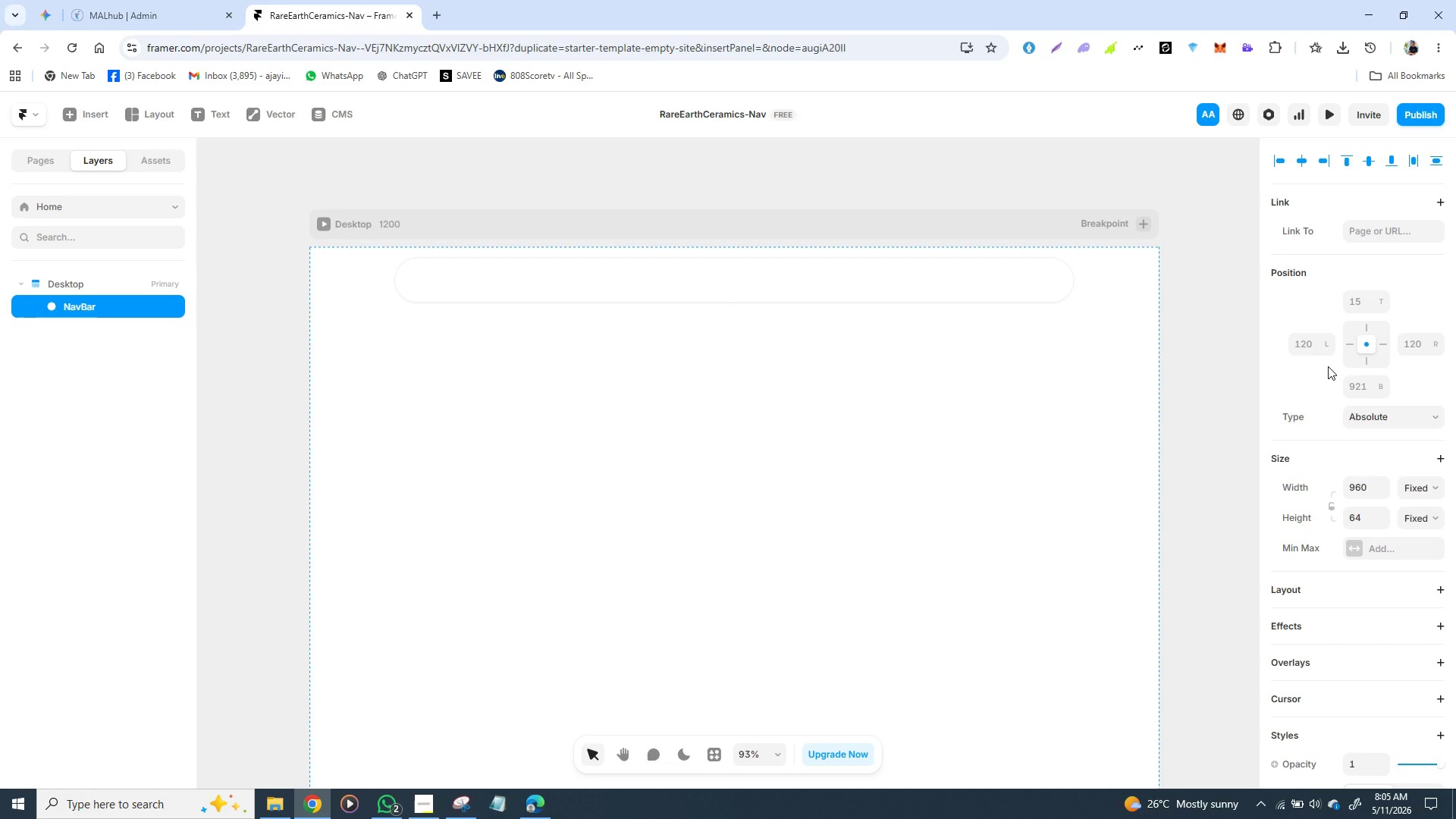 
left_click([1366, 308])
 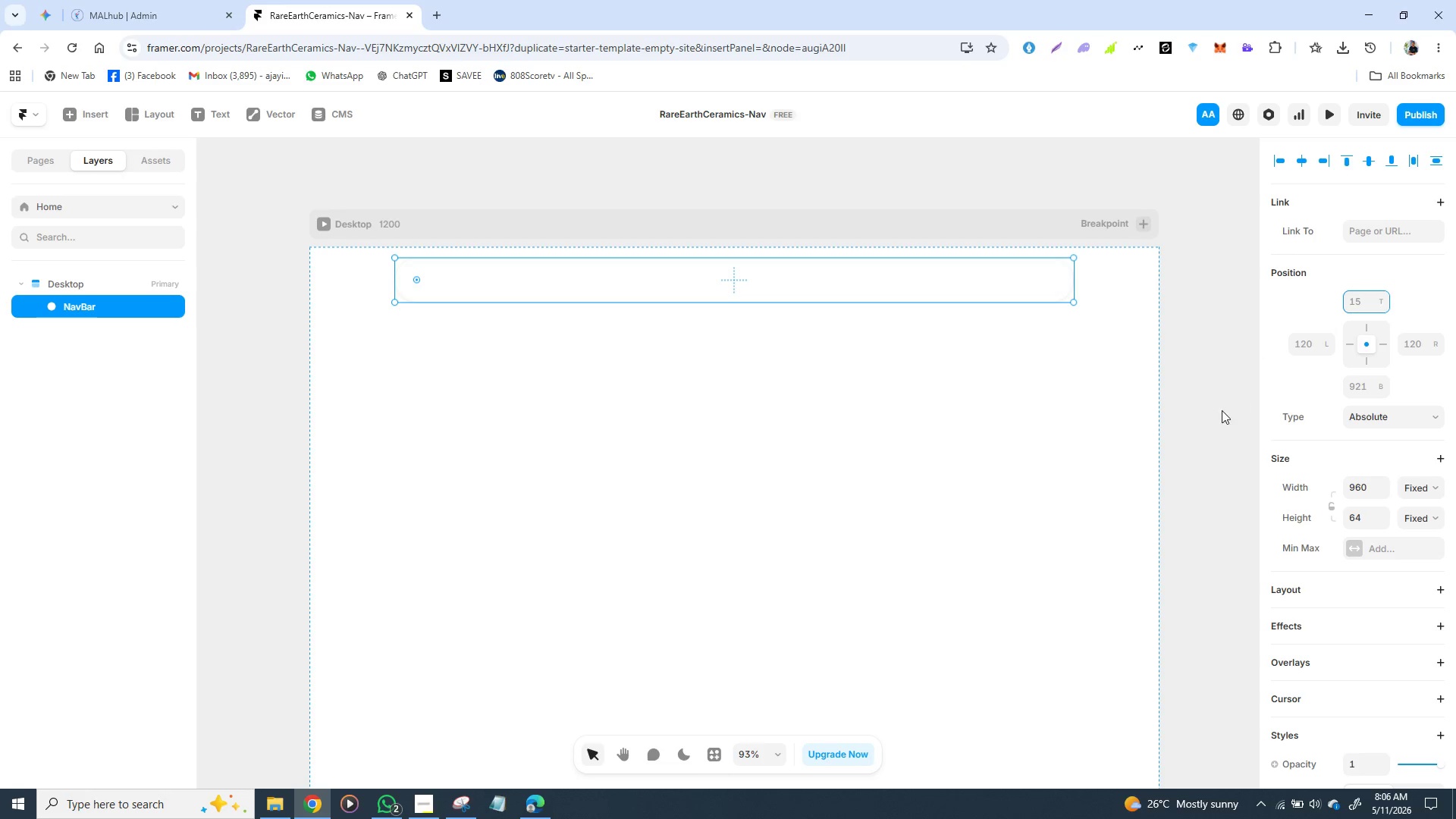 
wait(50.77)
 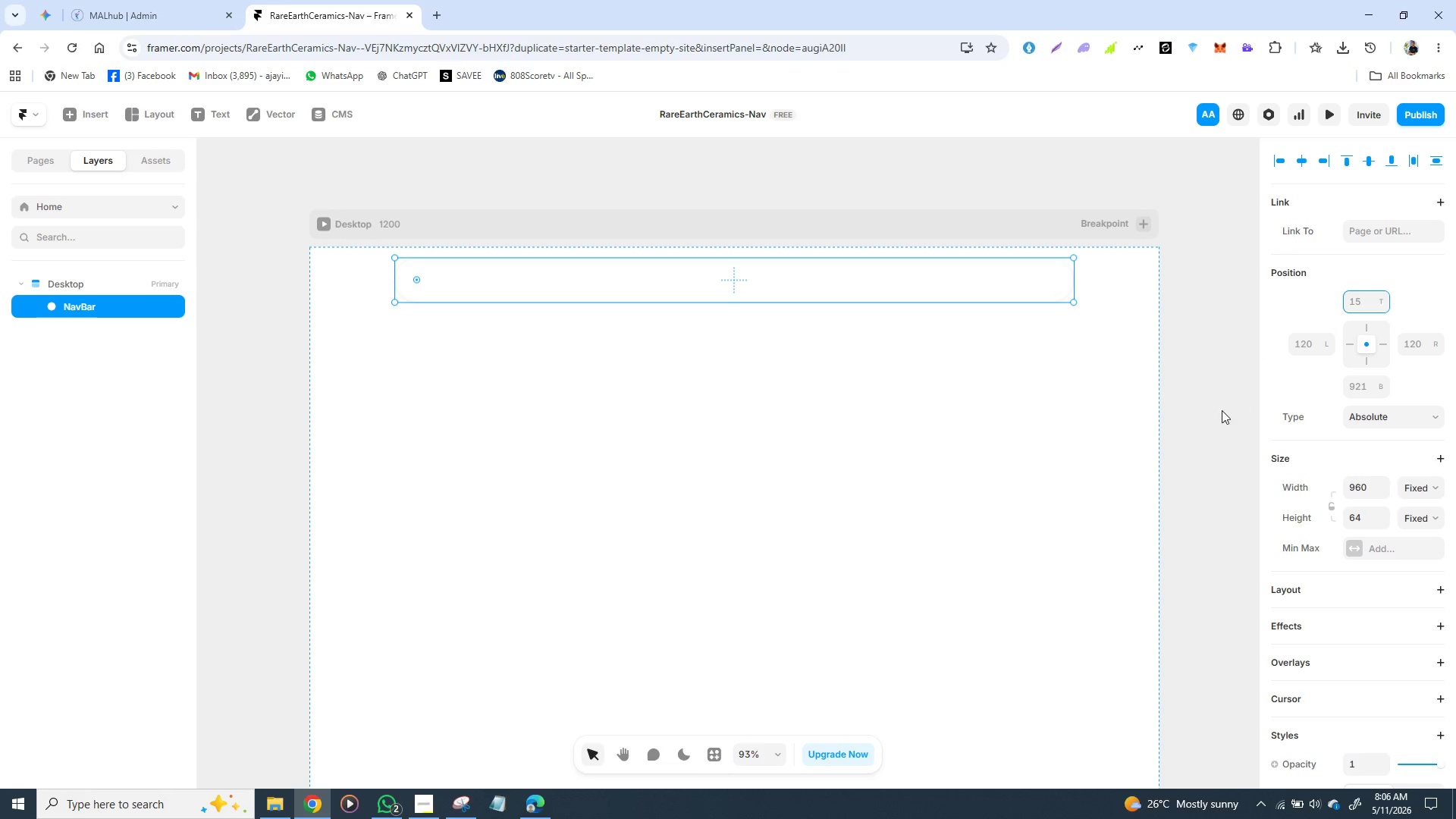 
scroll: coordinate [1300, 514], scroll_direction: down, amount: 1.0
 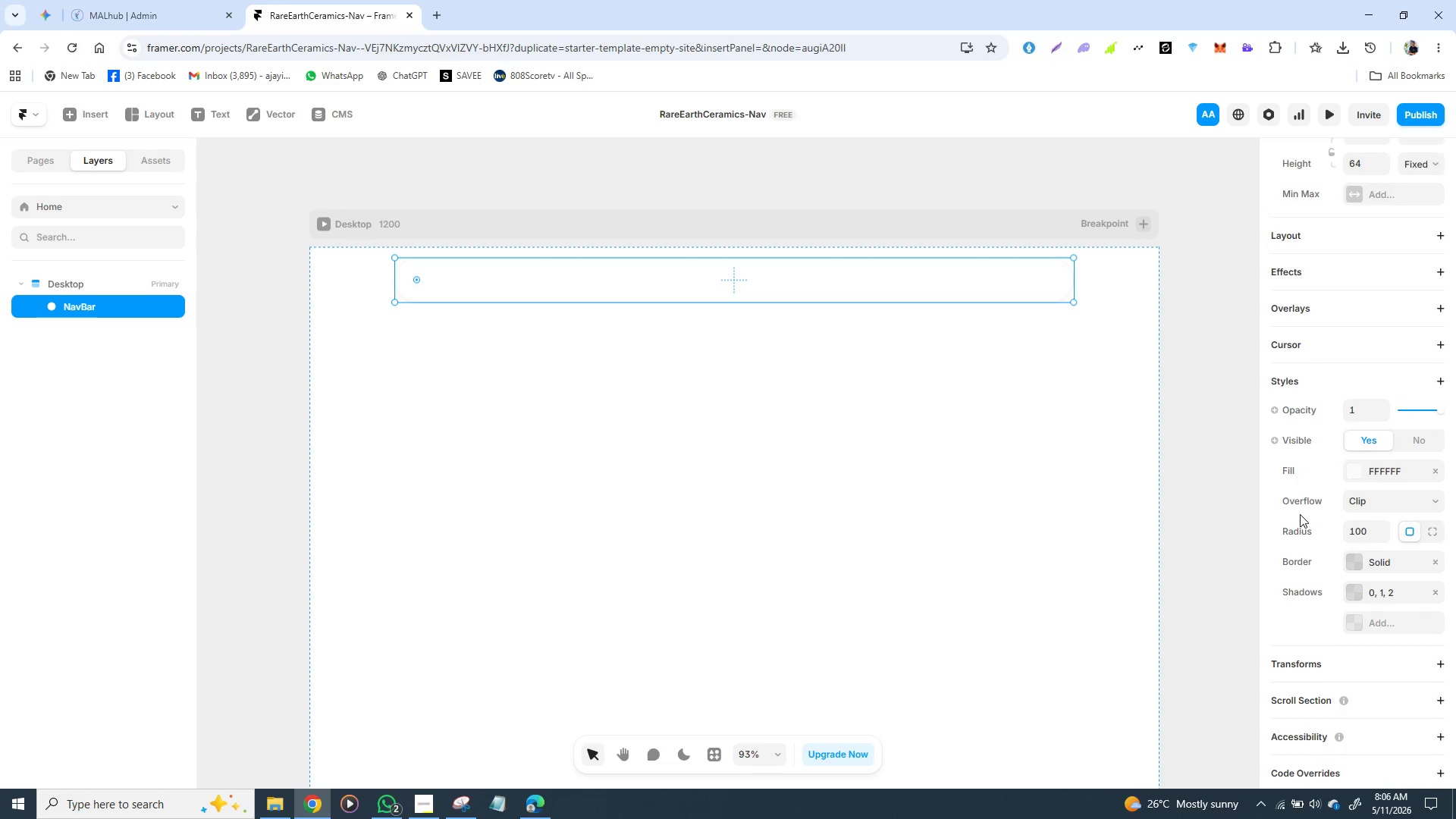 
scroll: coordinate [1300, 514], scroll_direction: up, amount: 4.0
 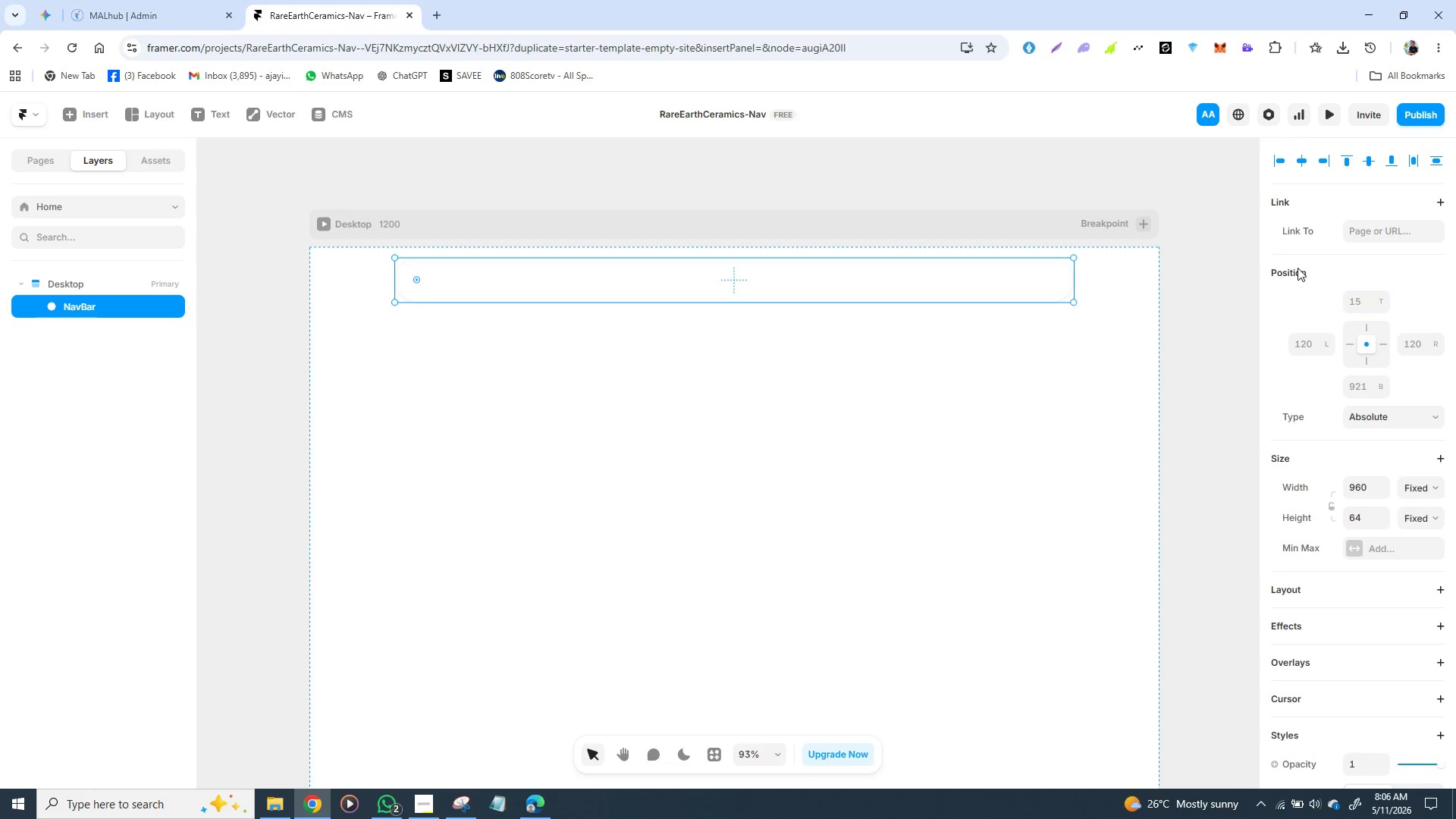 
wait(5.63)
 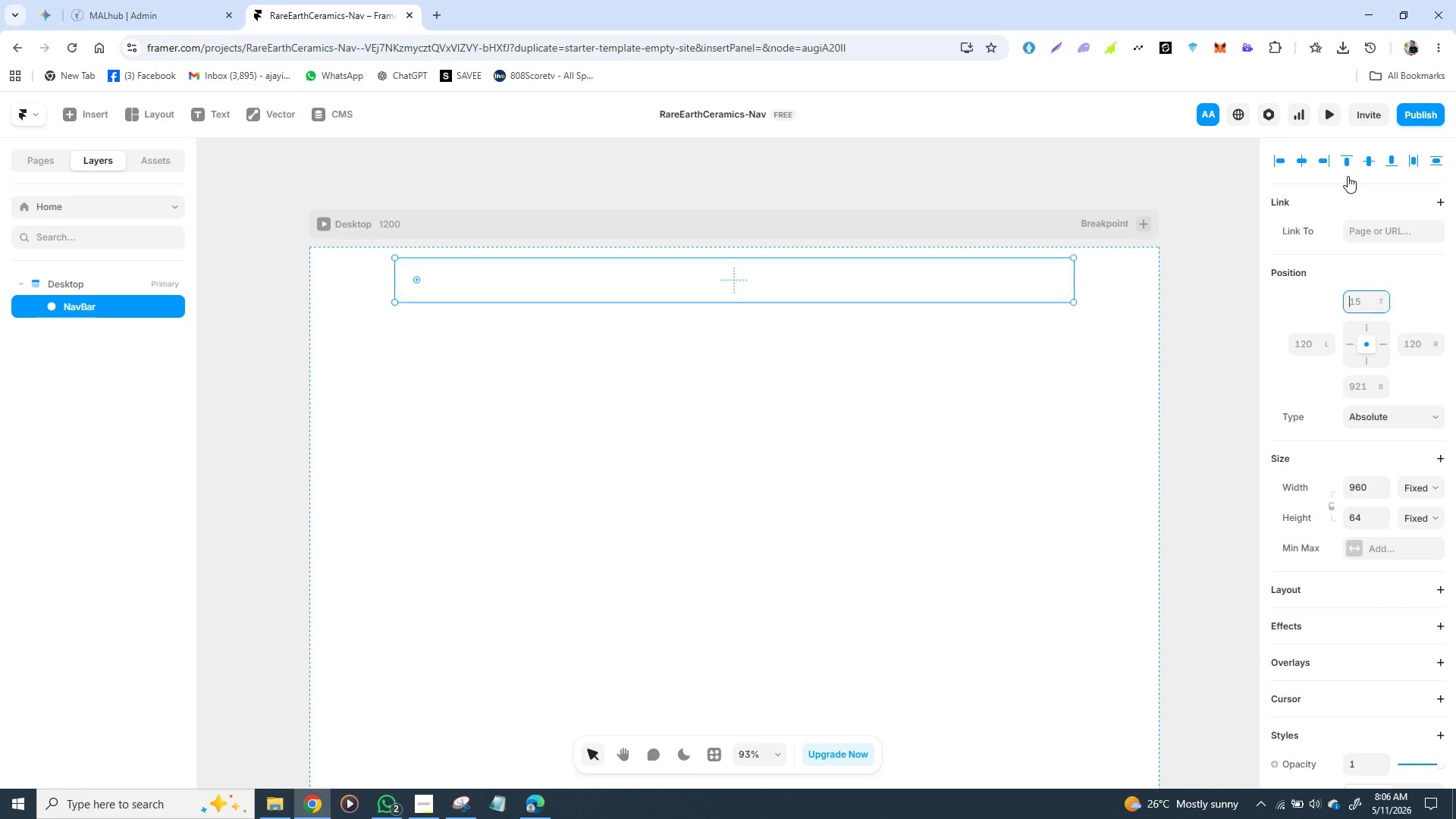 
left_click([1296, 270])
 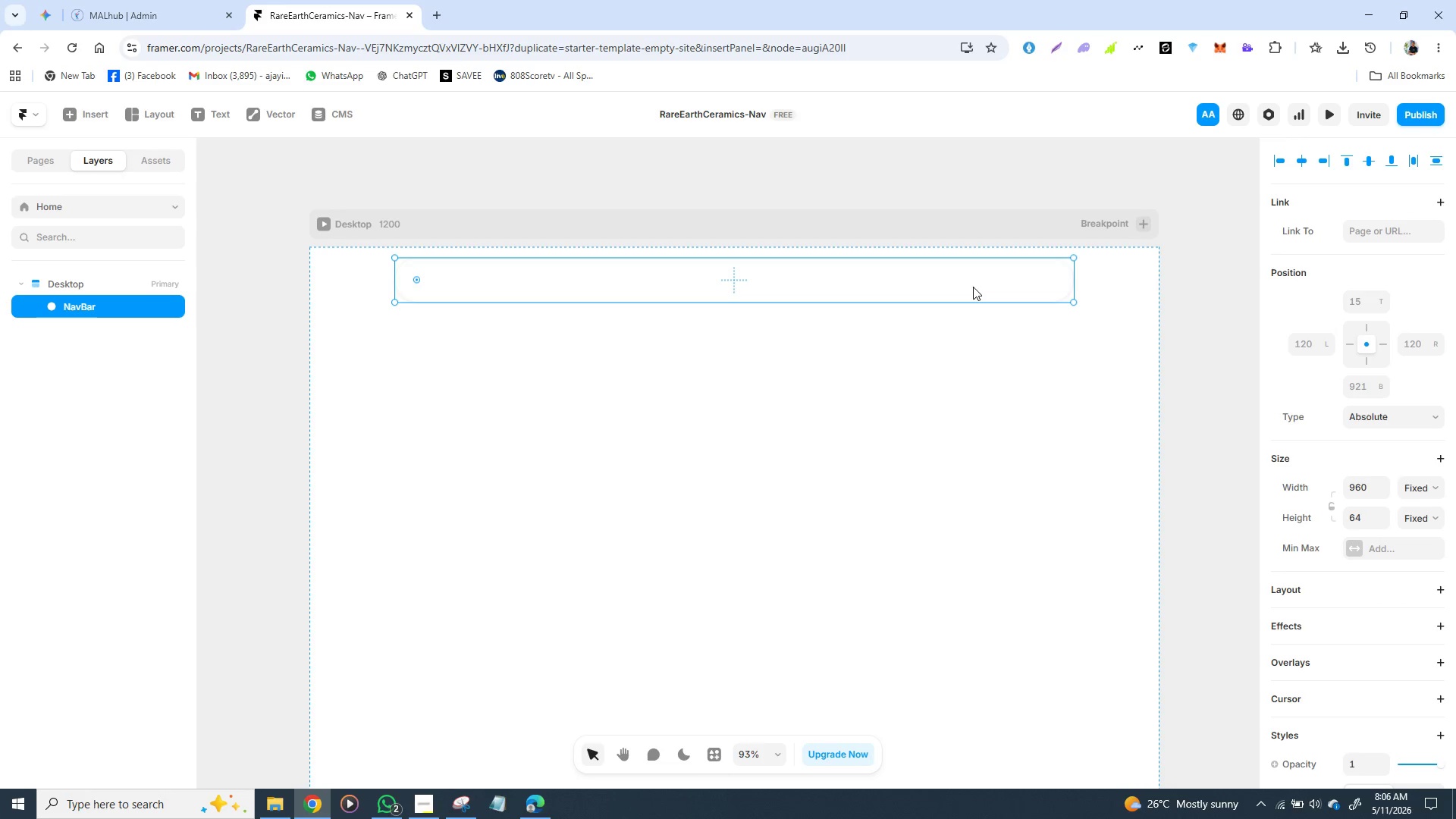 
double_click([973, 287])
 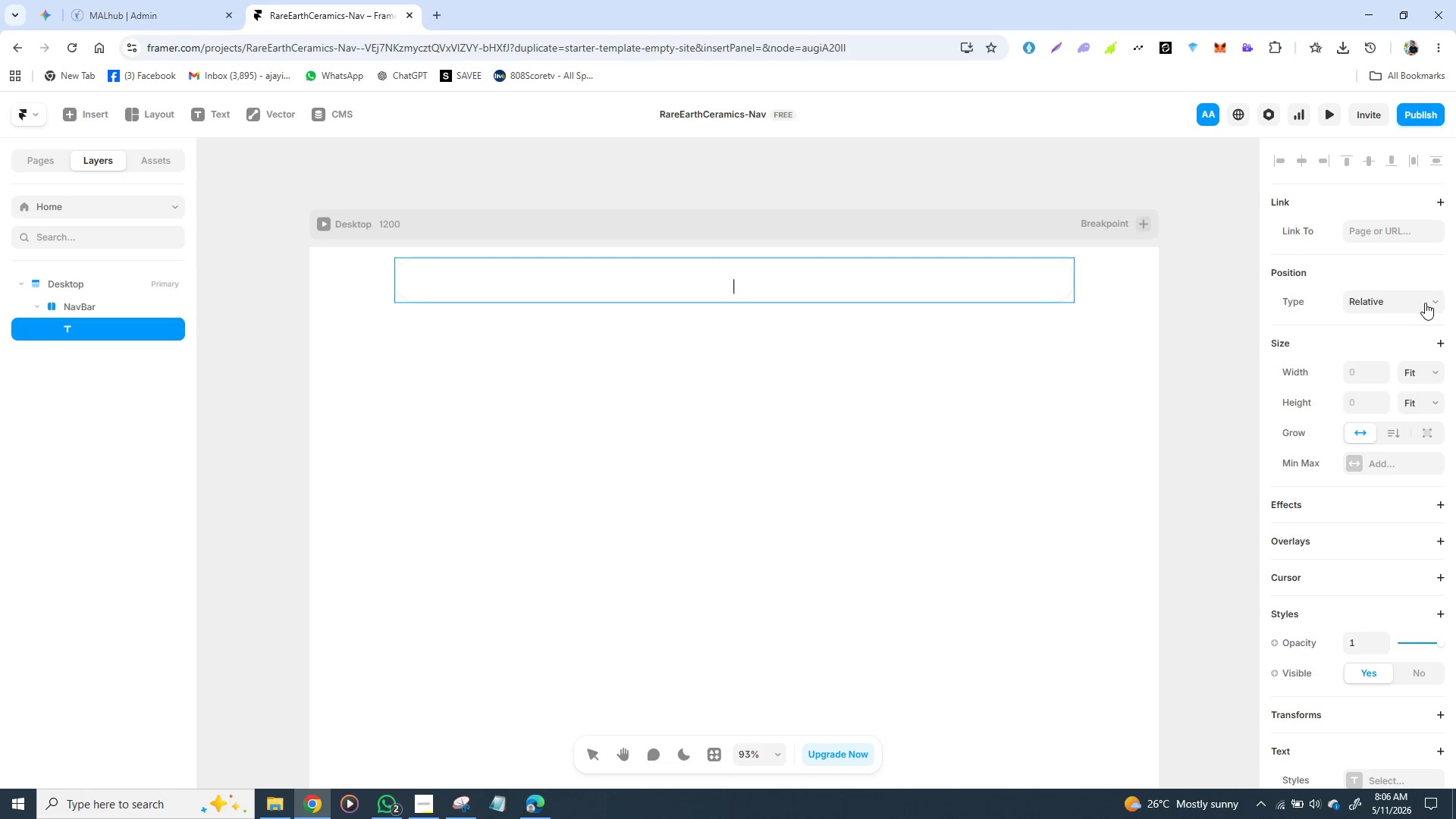 
left_click([1435, 300])
 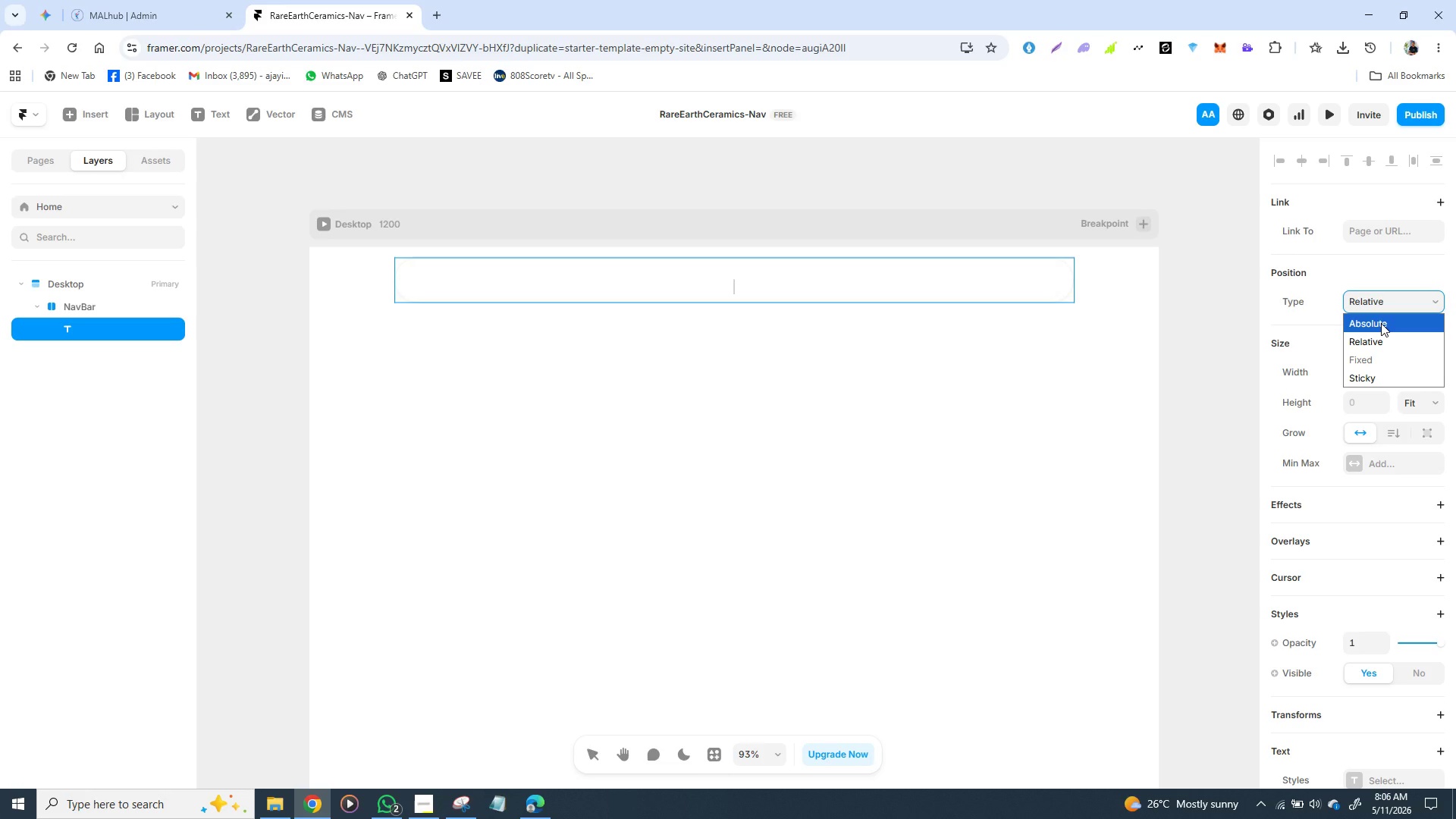 
left_click([1381, 323])
 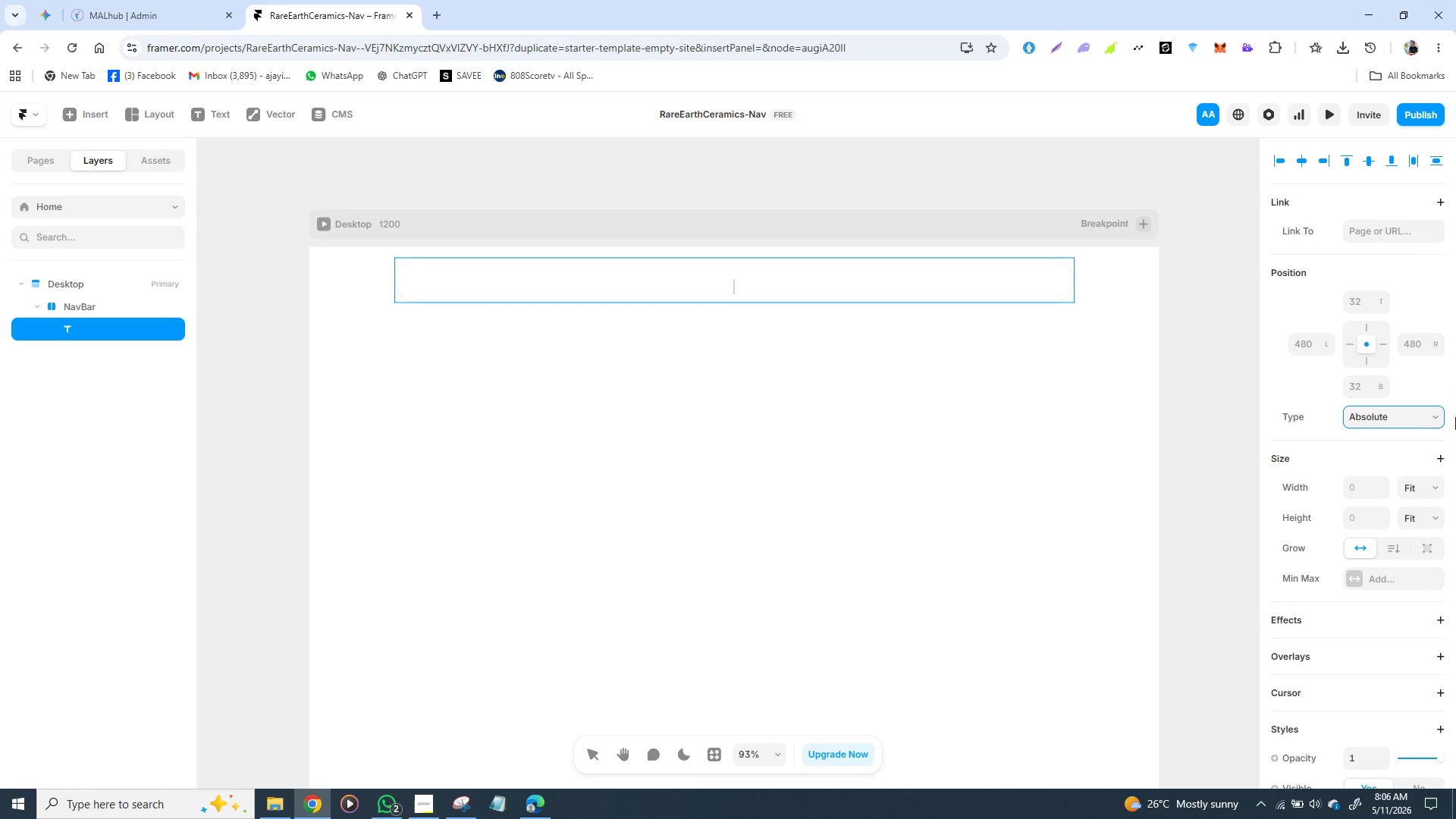 
left_click([1435, 422])
 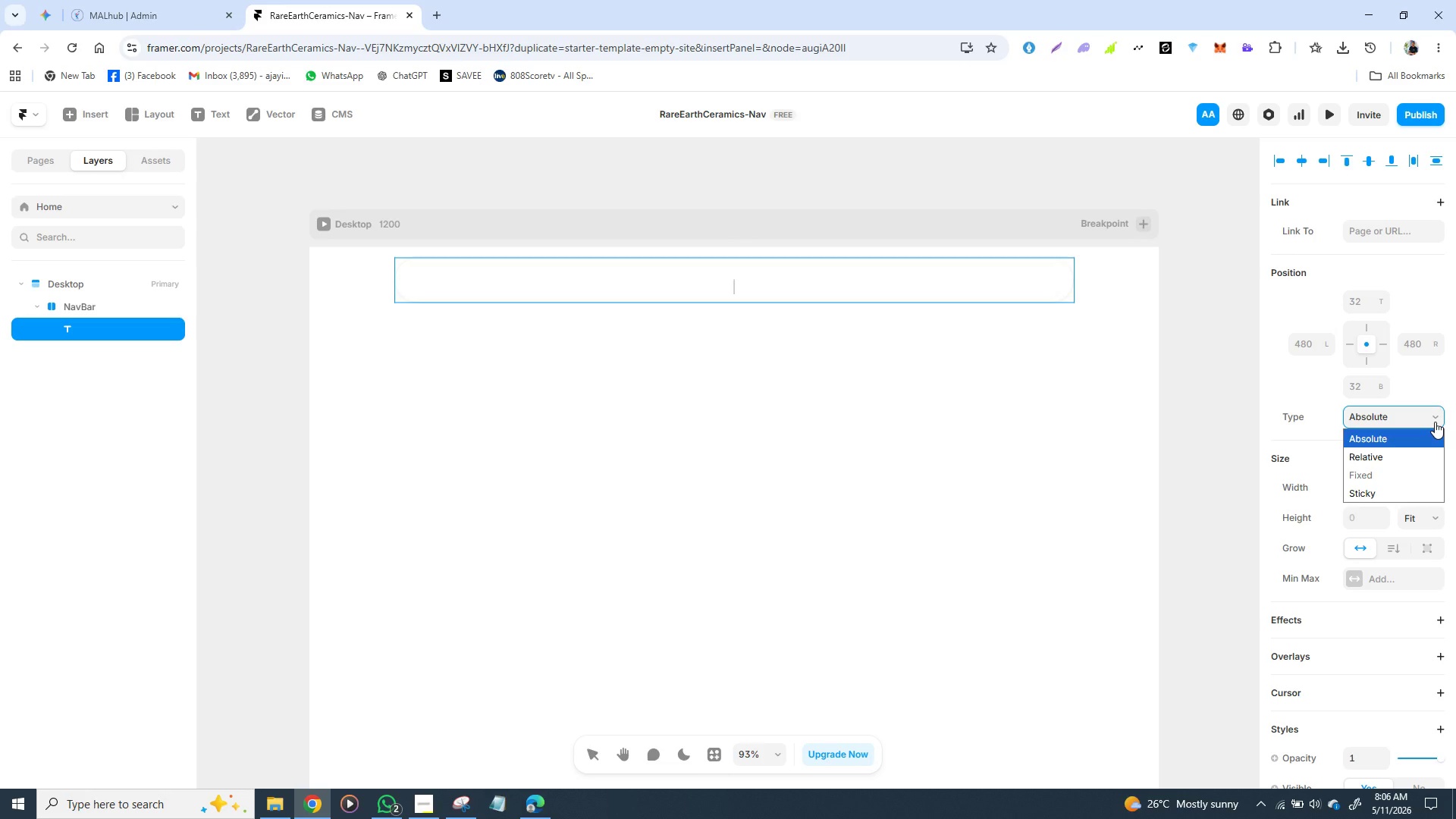 
wait(13.39)
 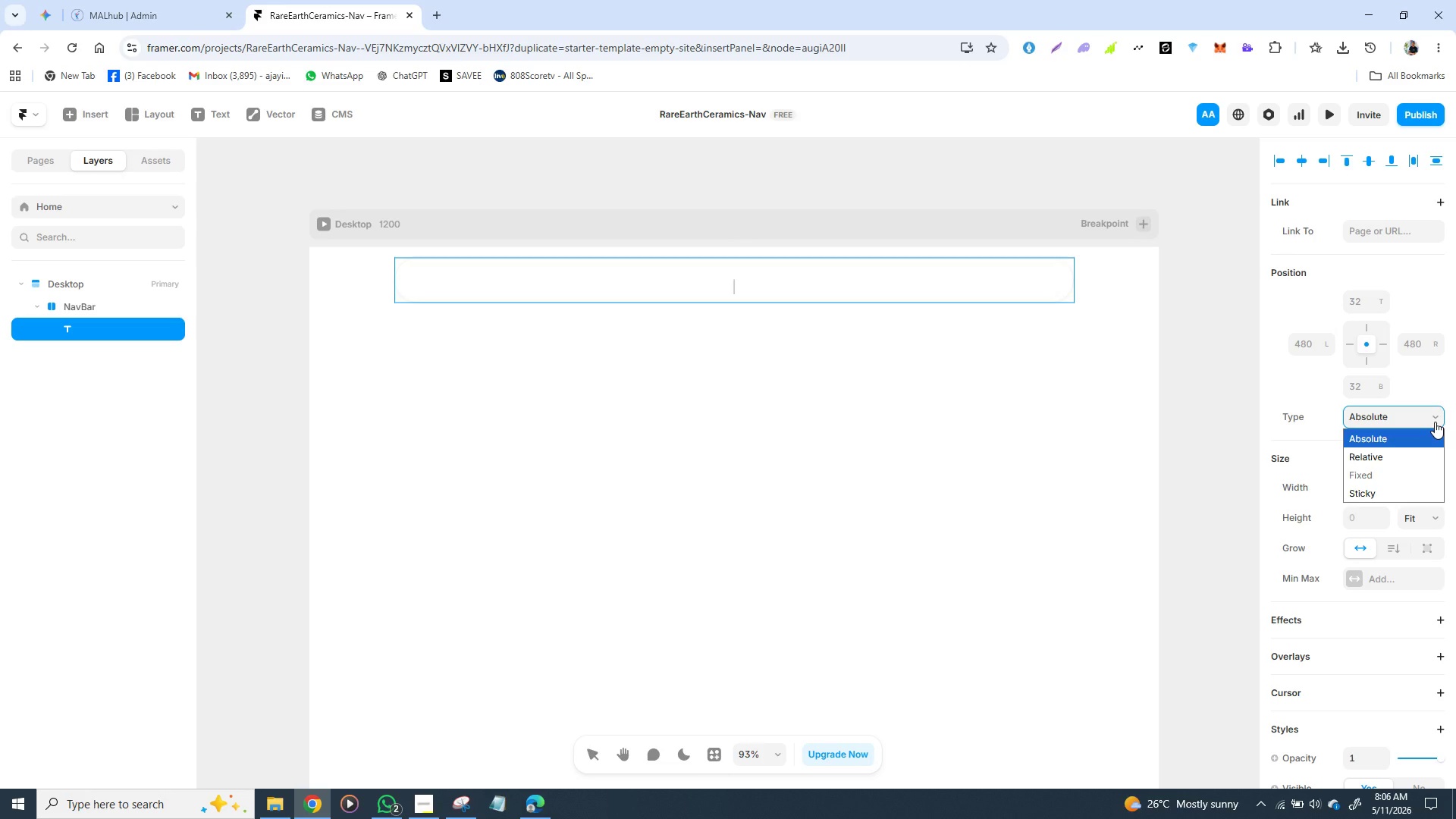 
left_click([1386, 456])
 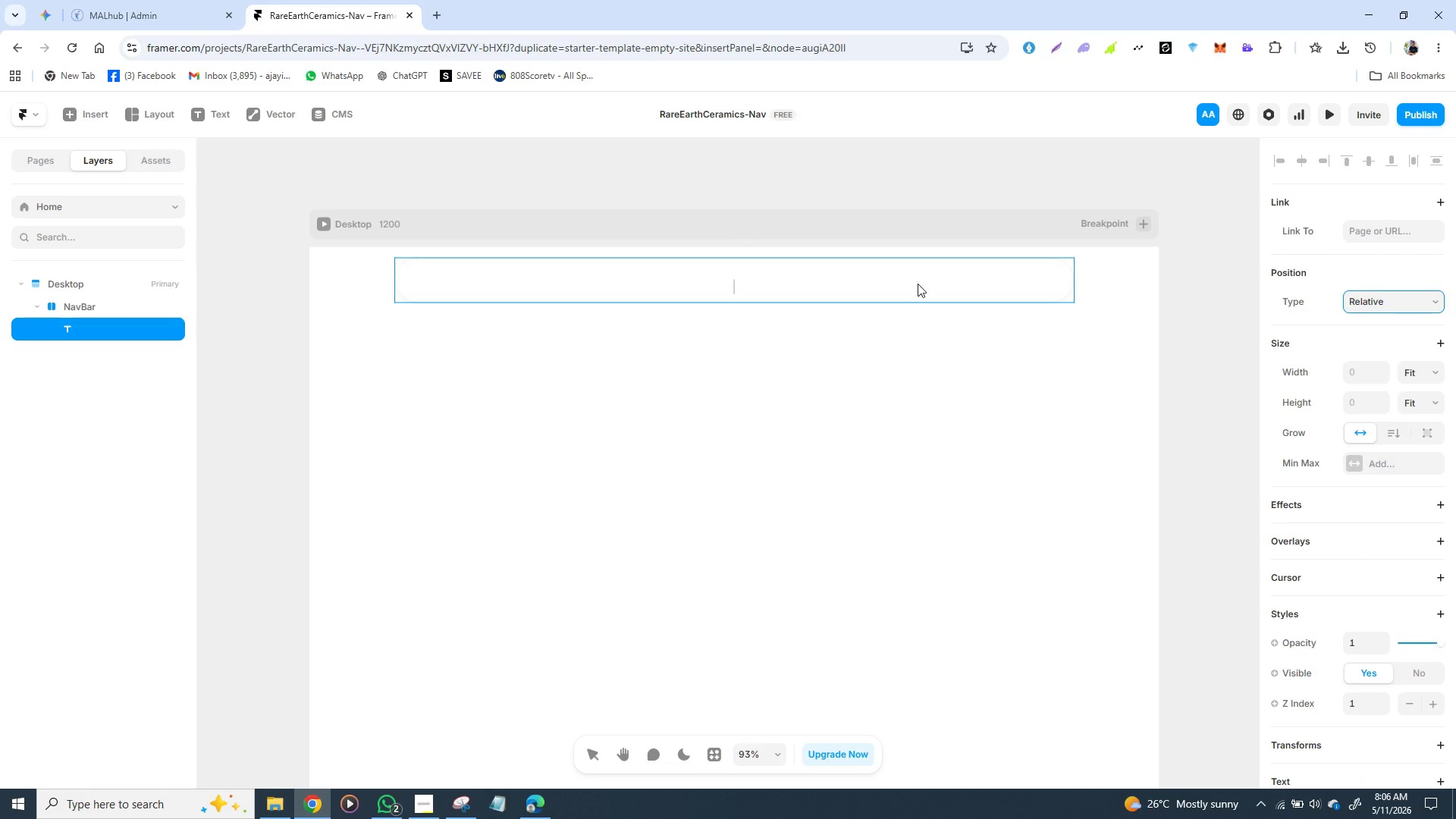 
left_click([918, 284])
 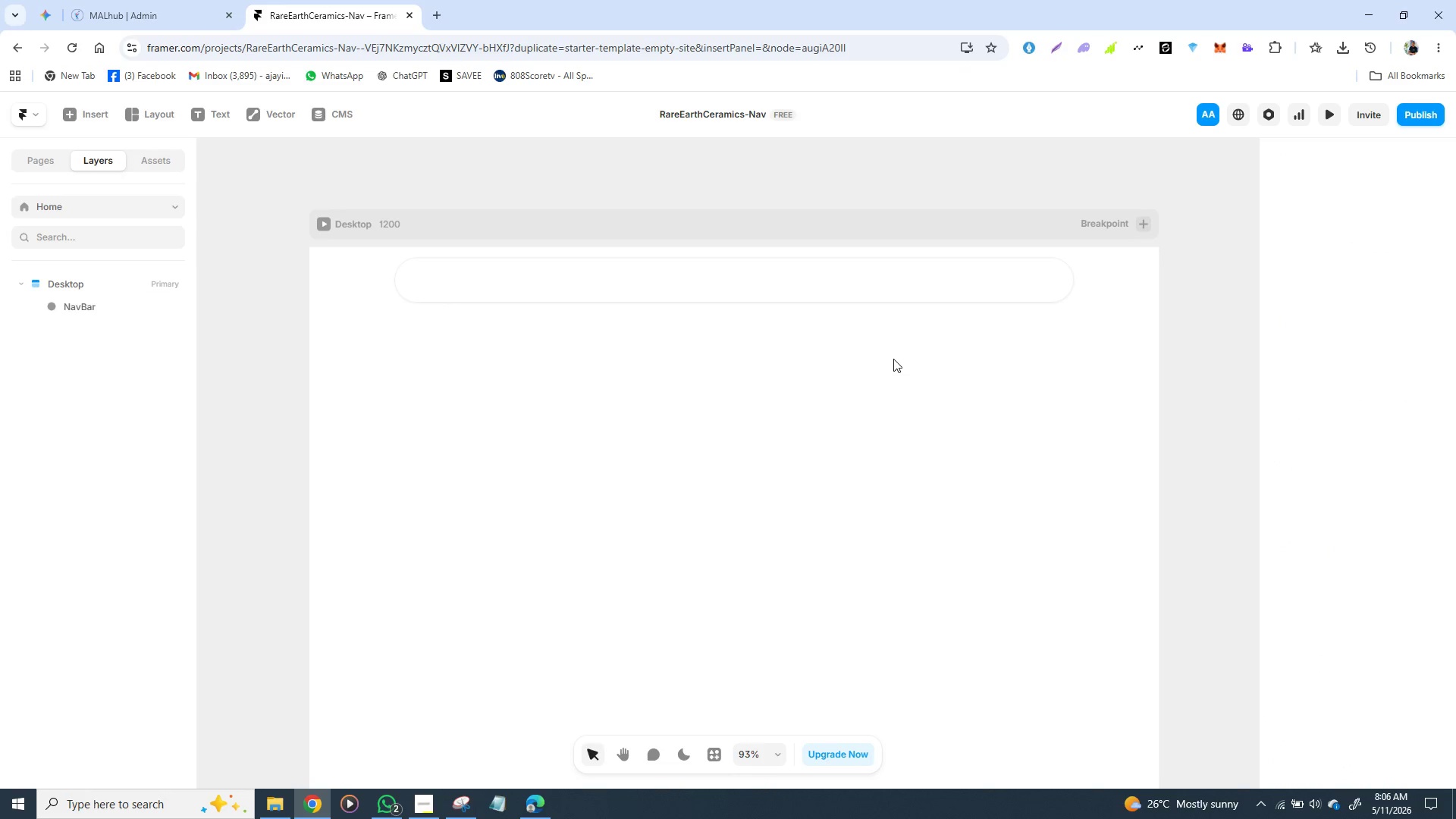 
left_click([893, 359])
 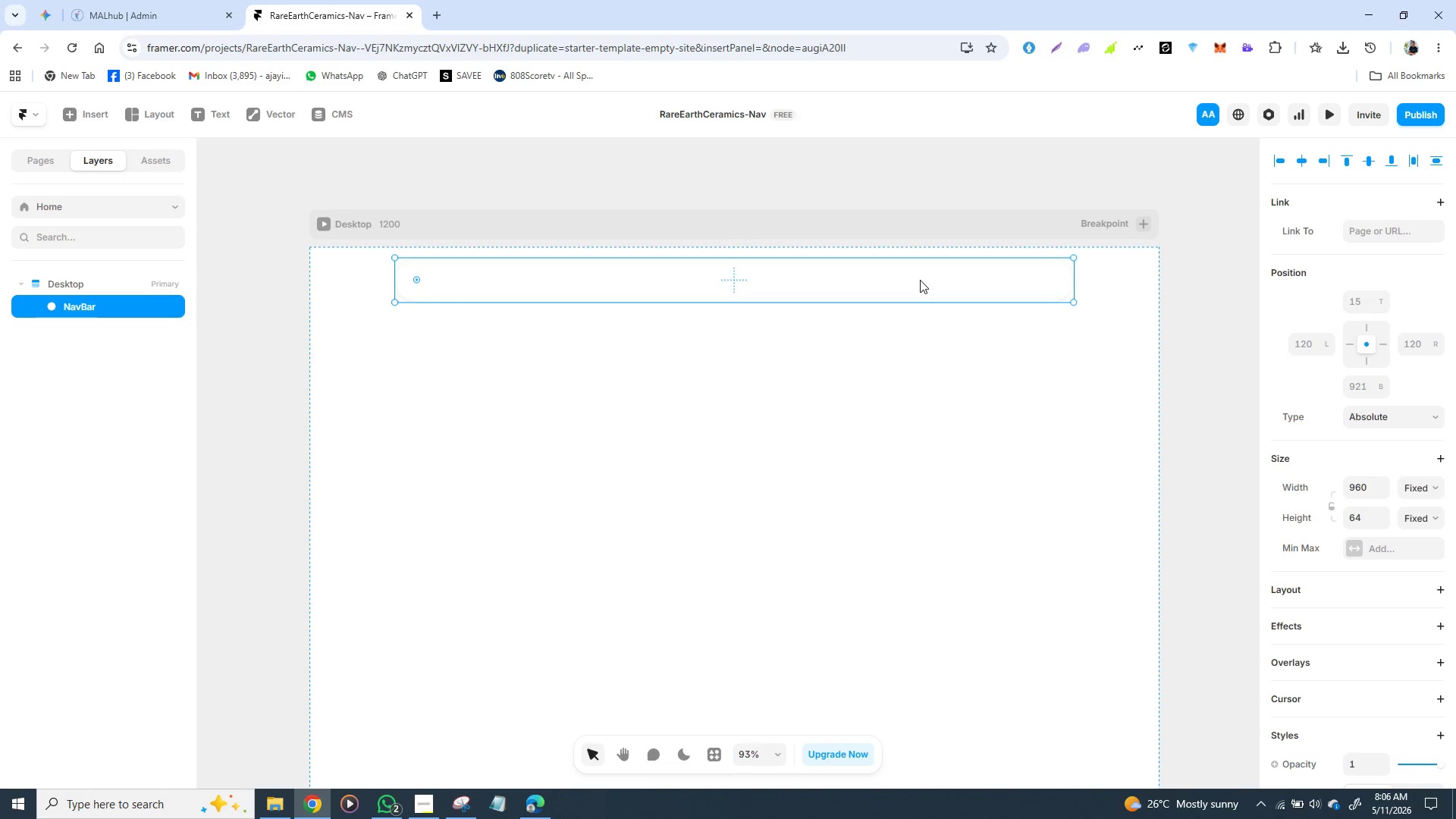 
left_click([920, 280])
 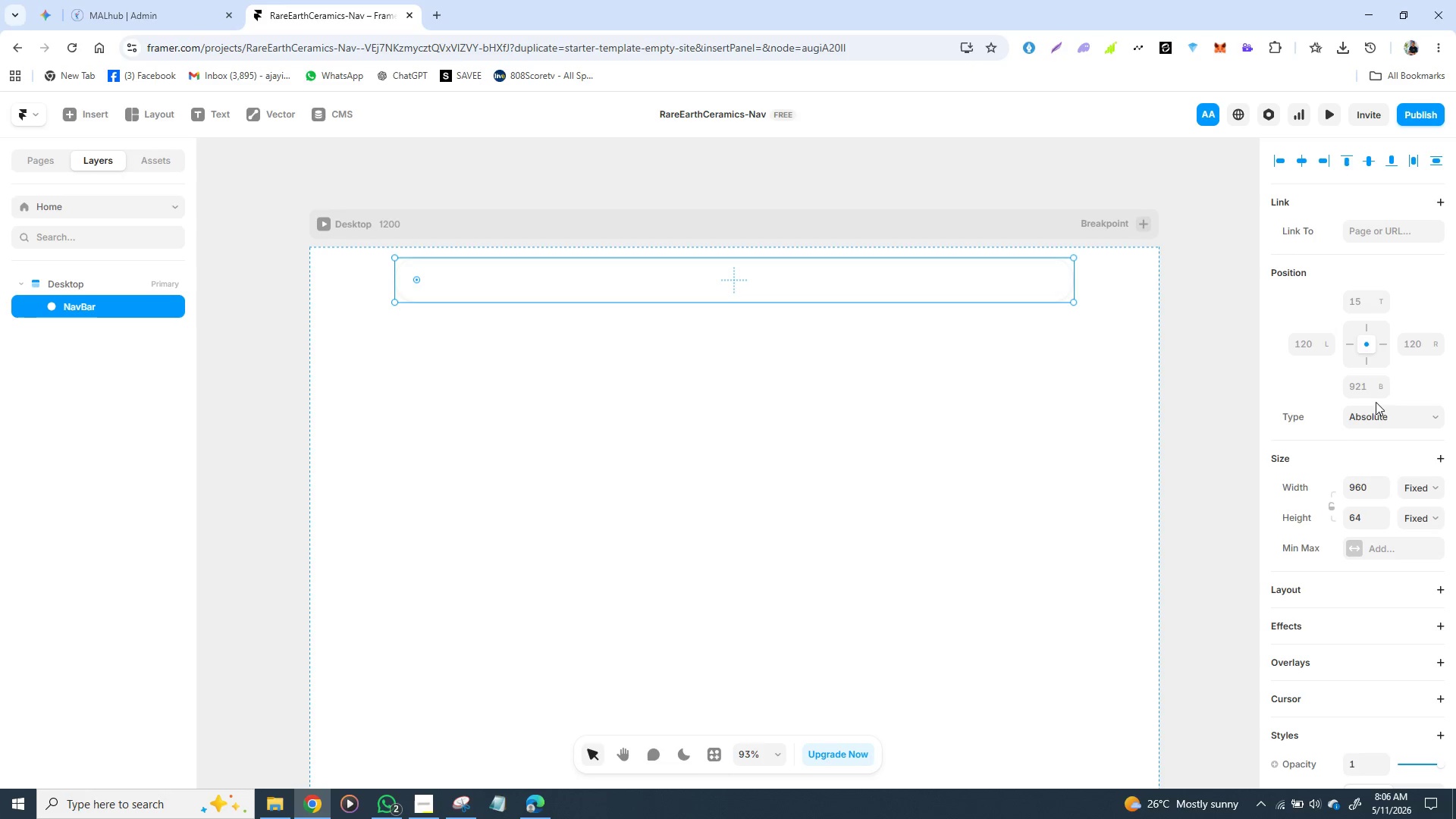 
wait(9.92)
 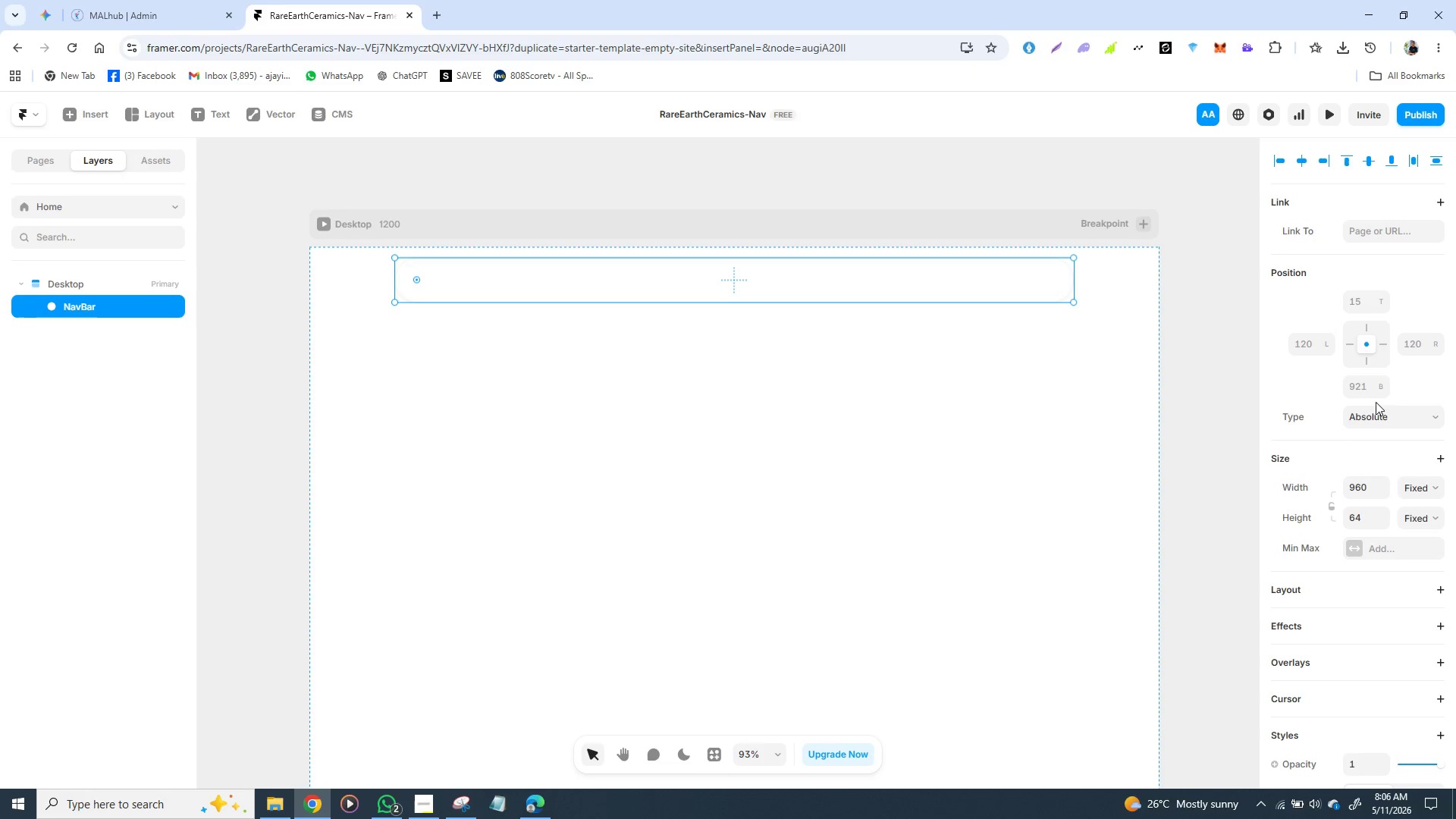 
left_click([1437, 419])
 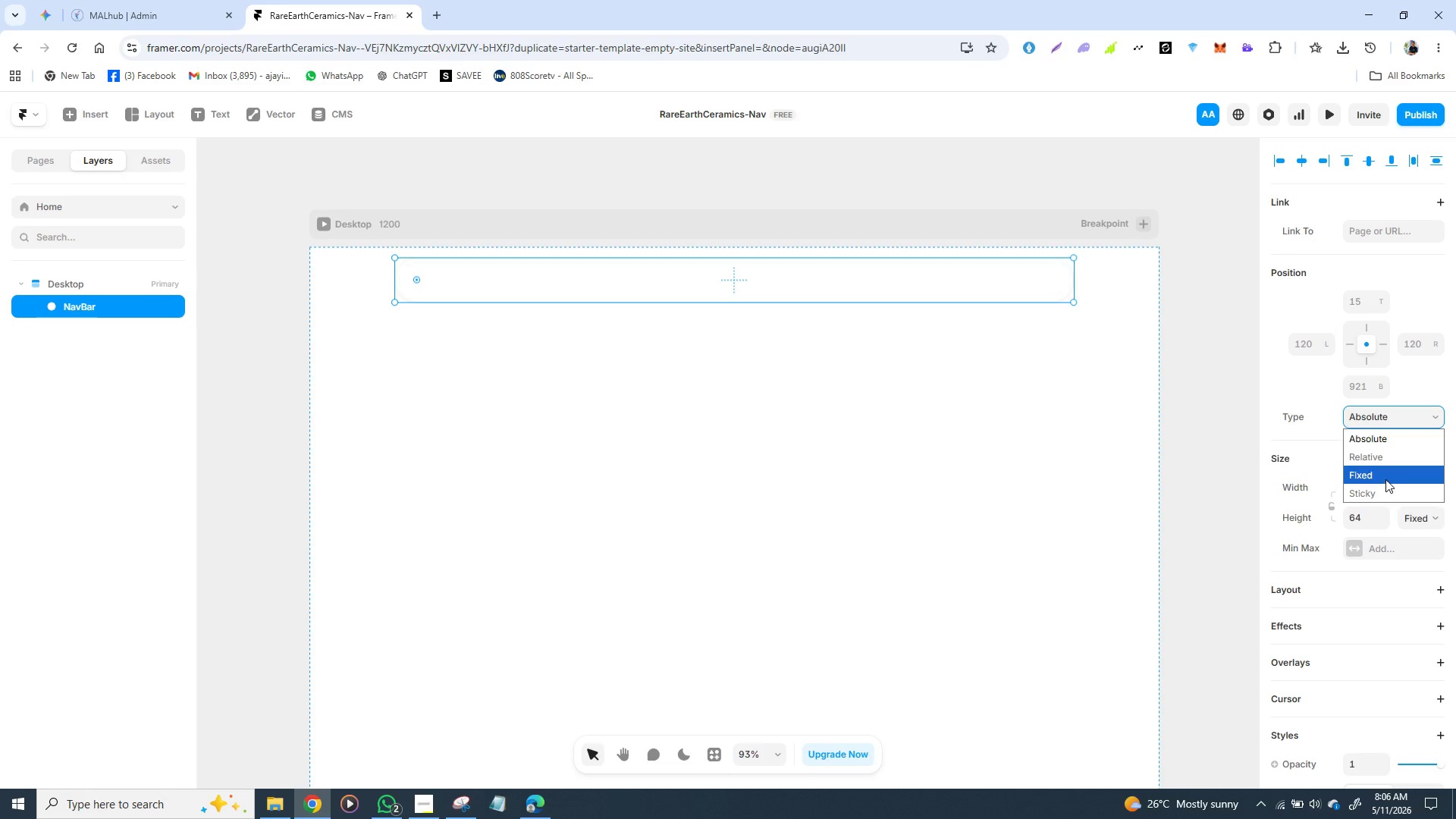 
left_click([1389, 472])
 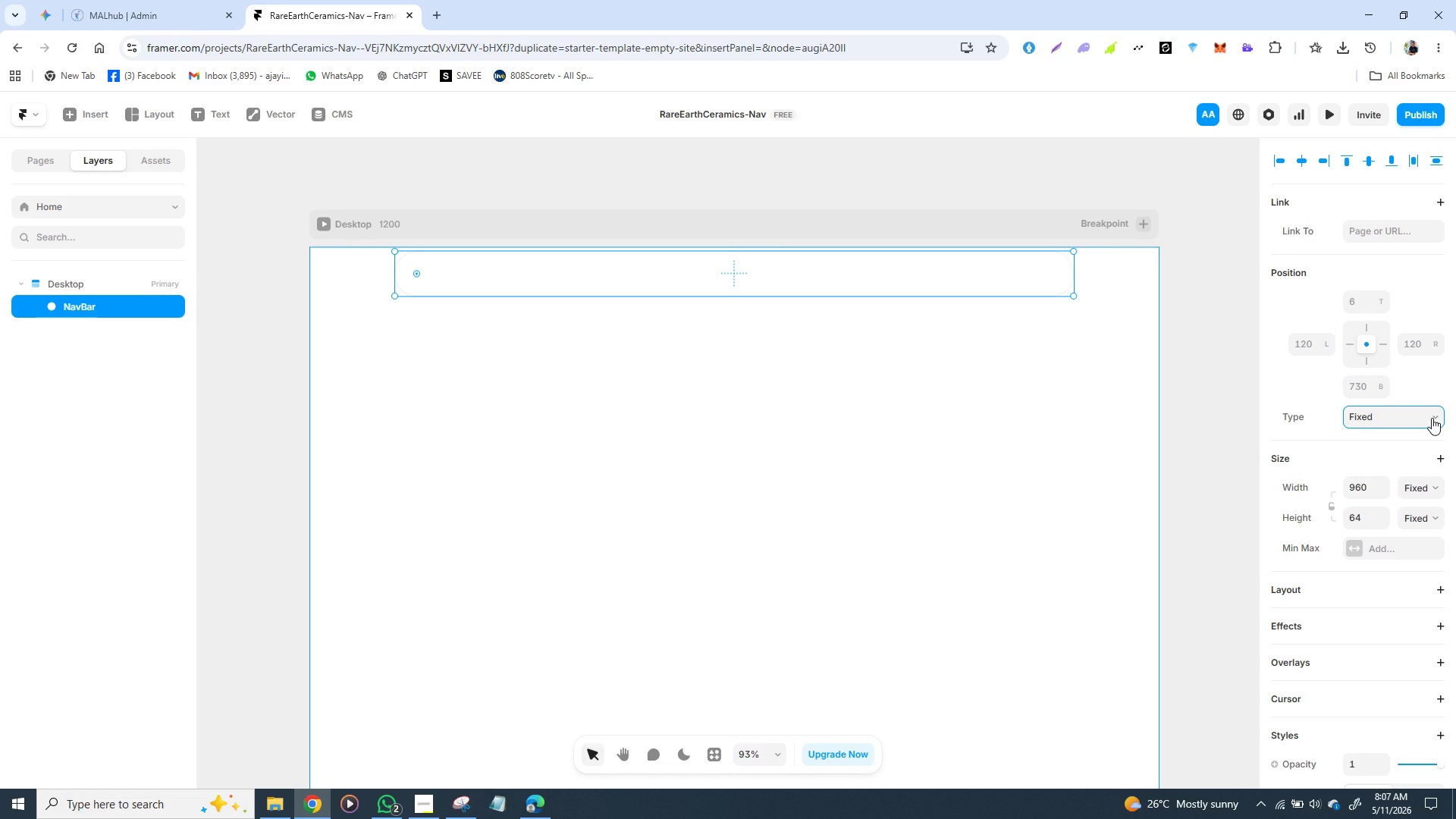 
wait(21.97)
 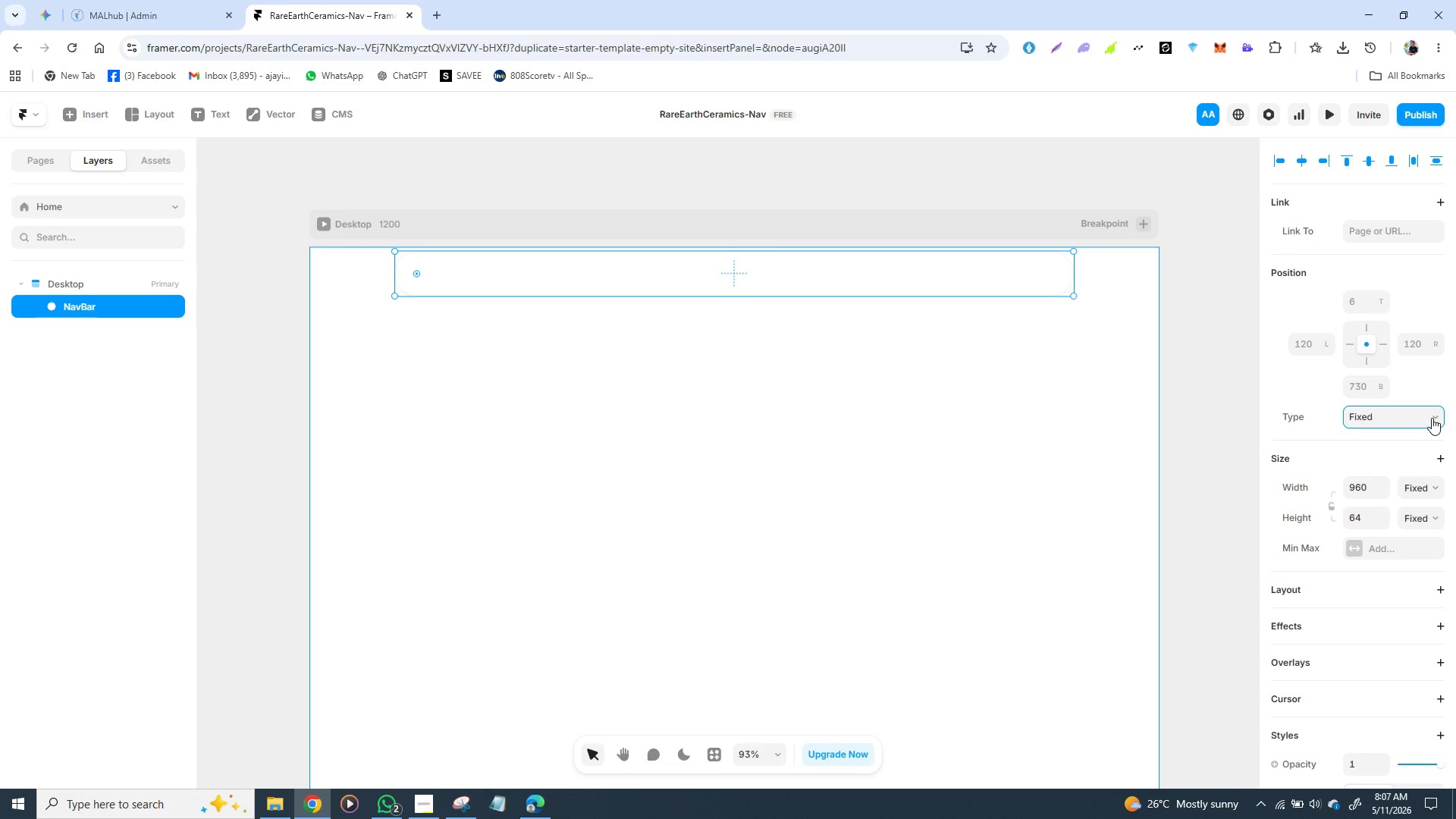 
left_click([1410, 419])
 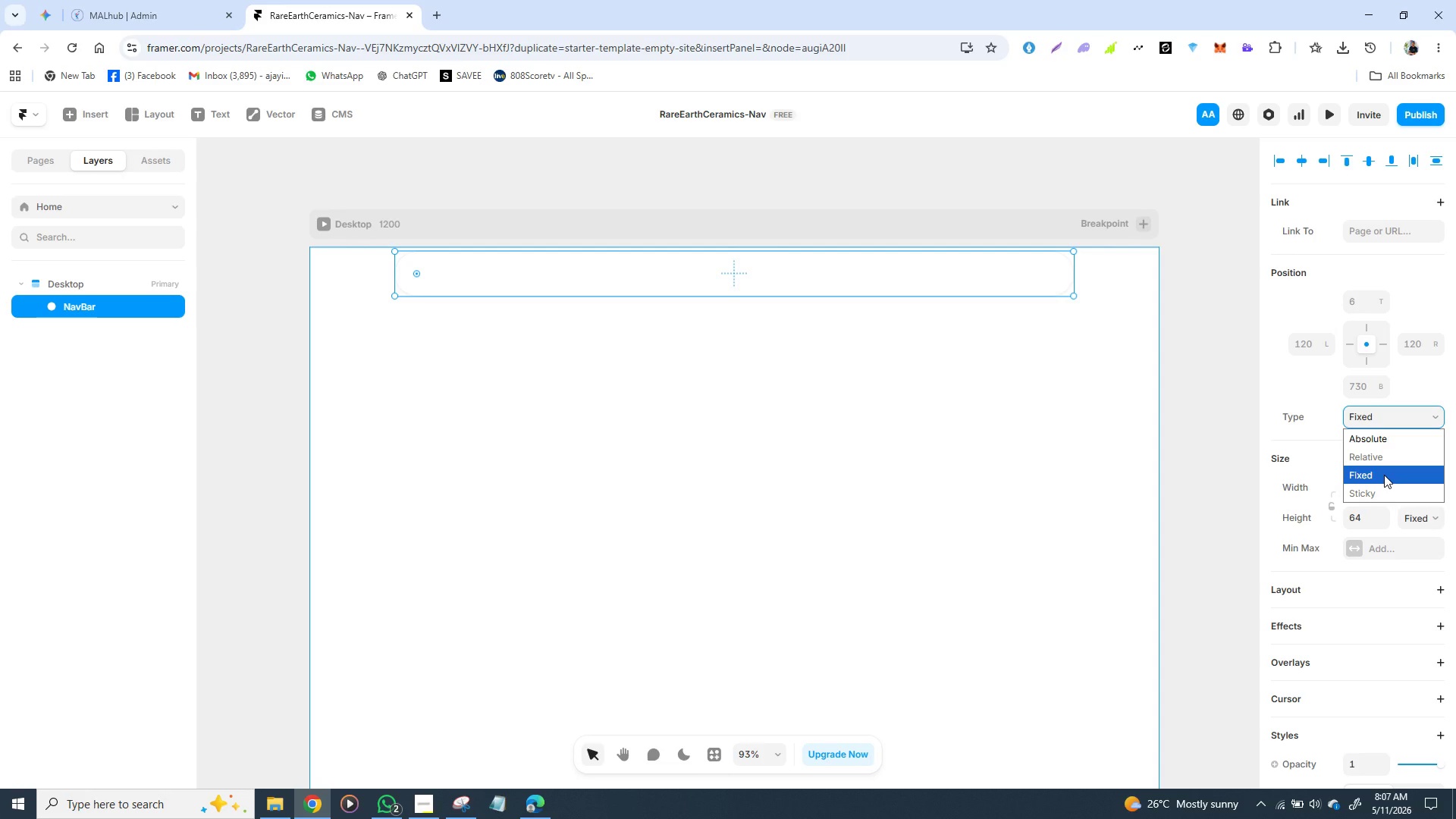 
left_click([1384, 475])
 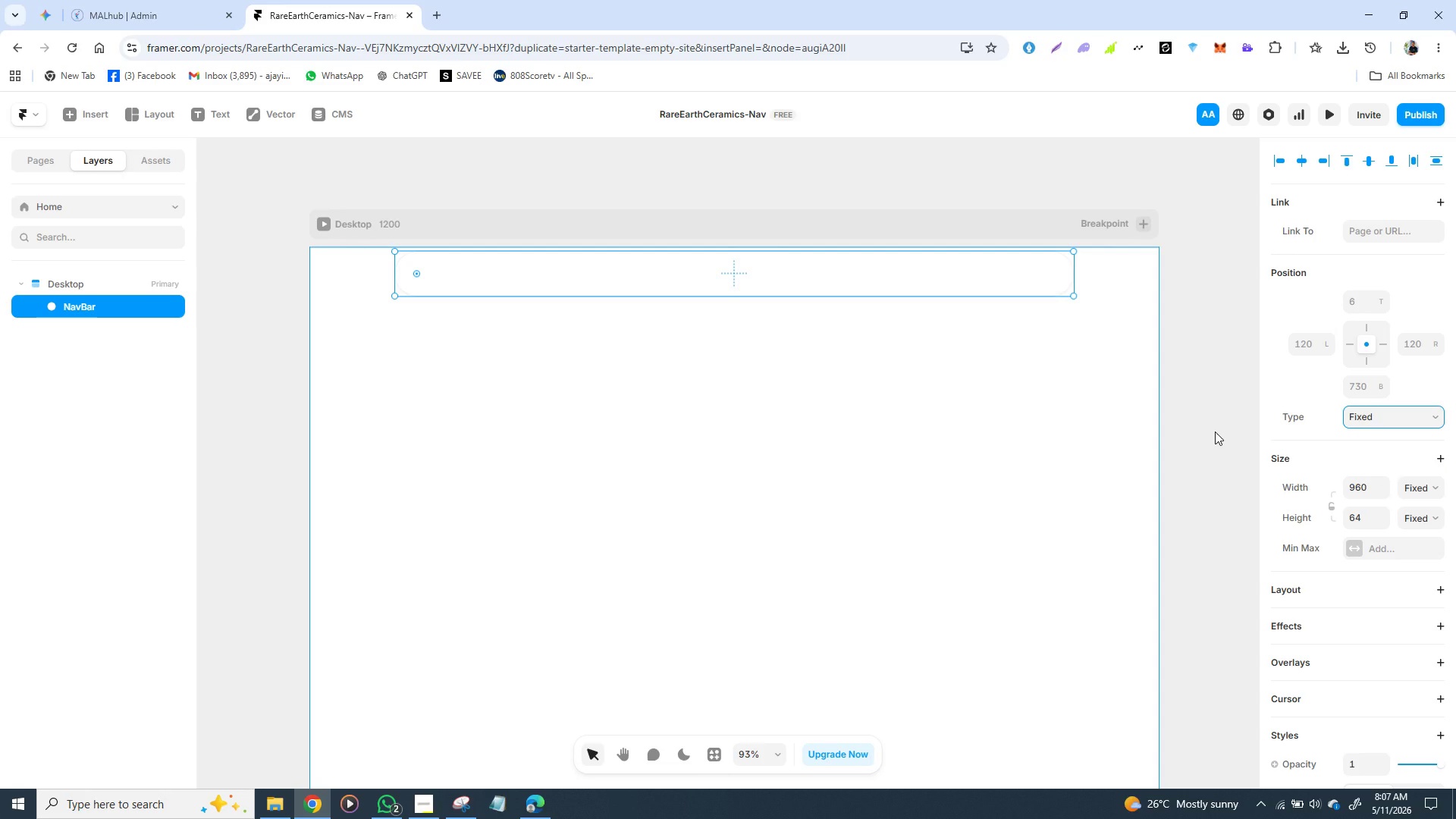 
wait(16.0)
 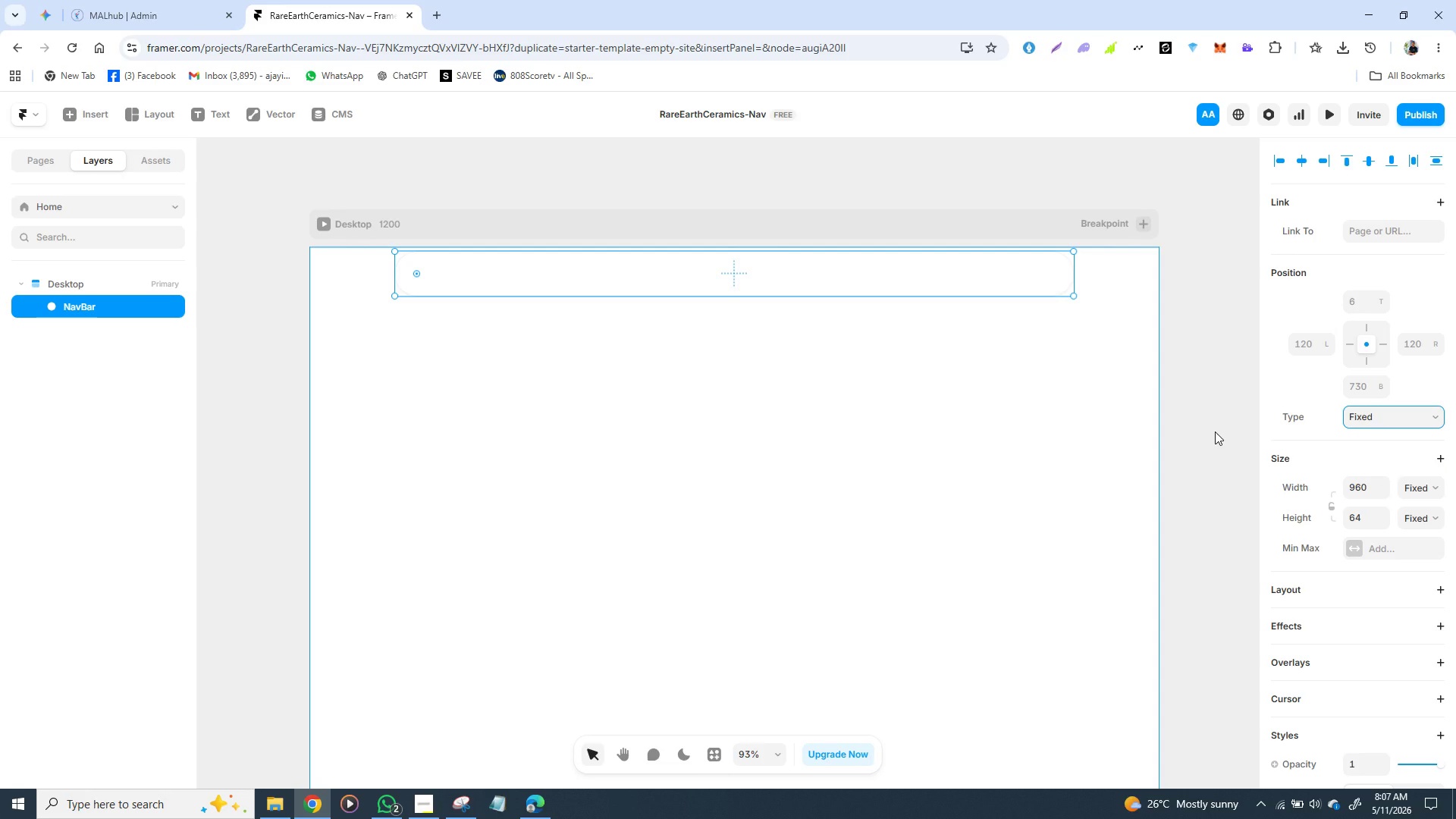 
left_click([811, 441])
 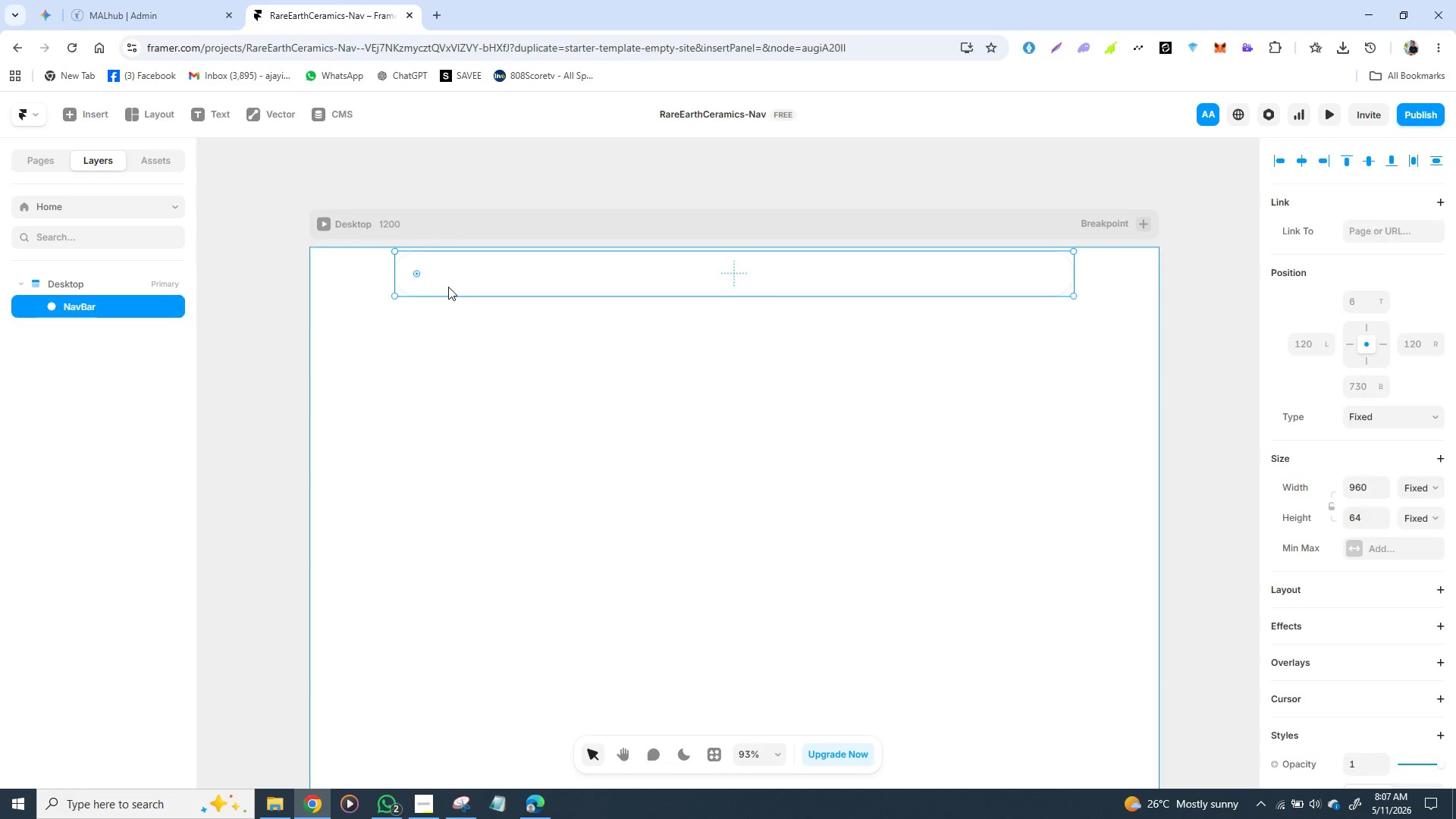 
left_click([448, 287])
 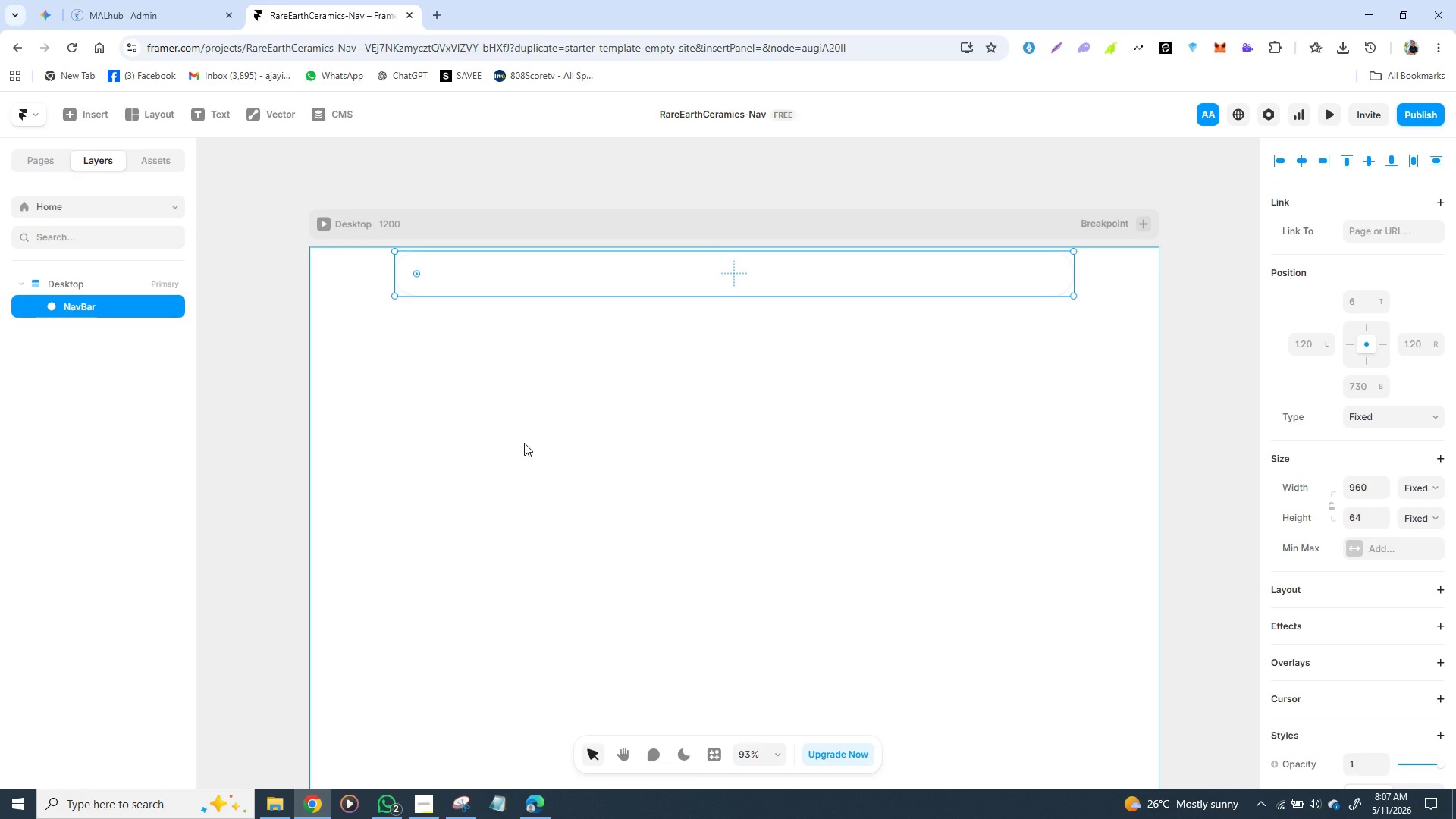 
wait(11.64)
 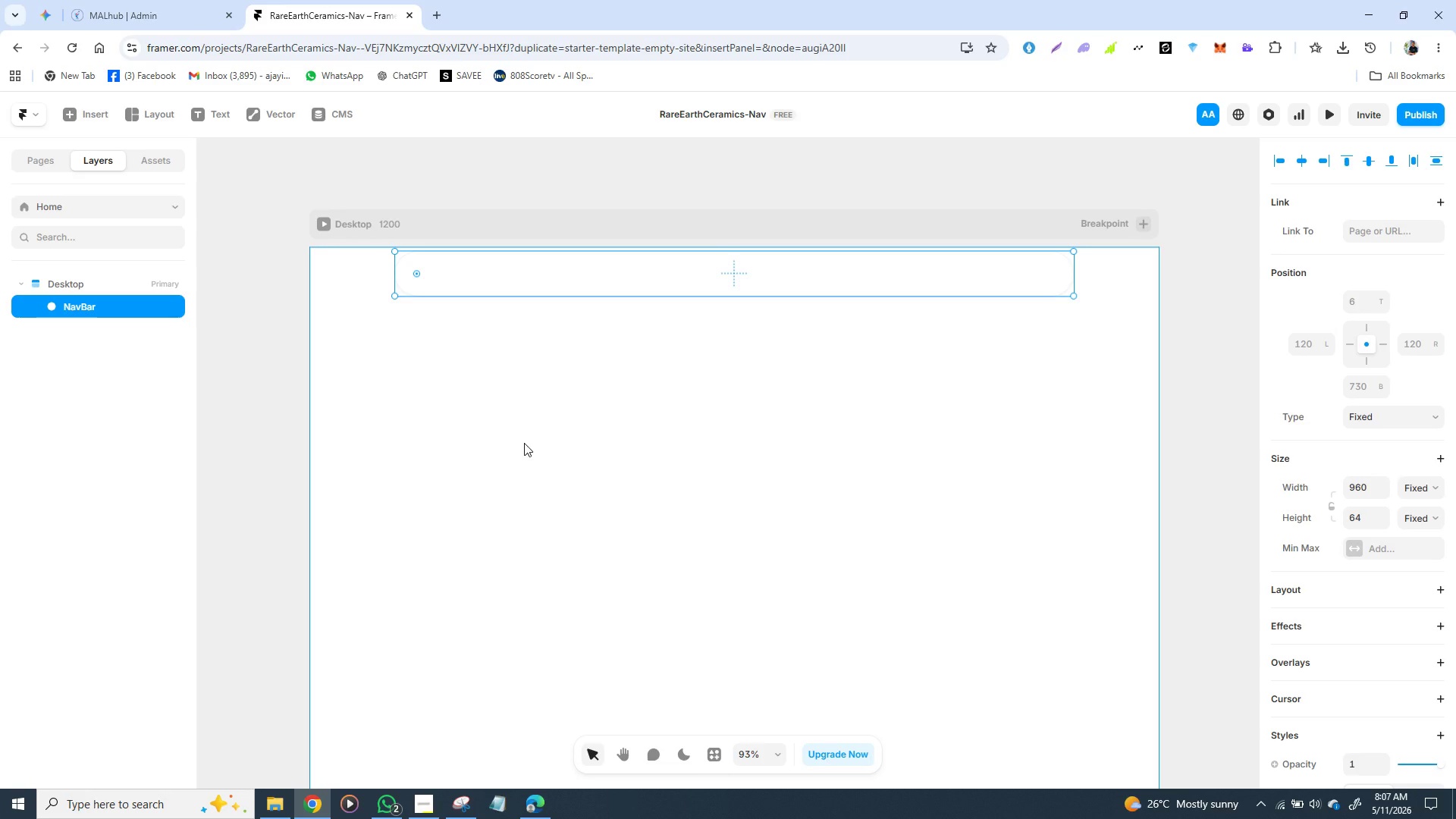 
left_click([1287, 205])
 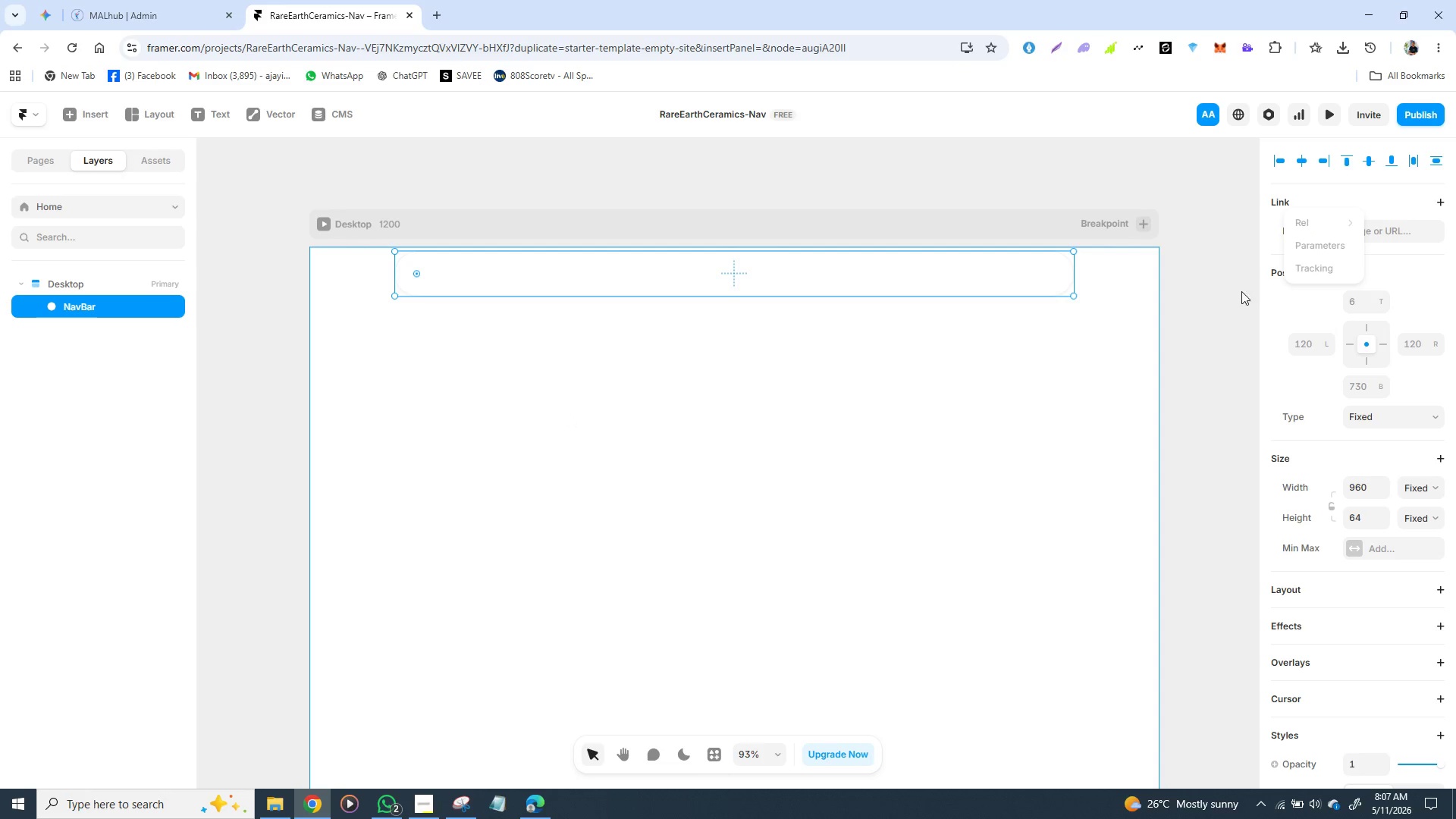 
left_click([1238, 294])
 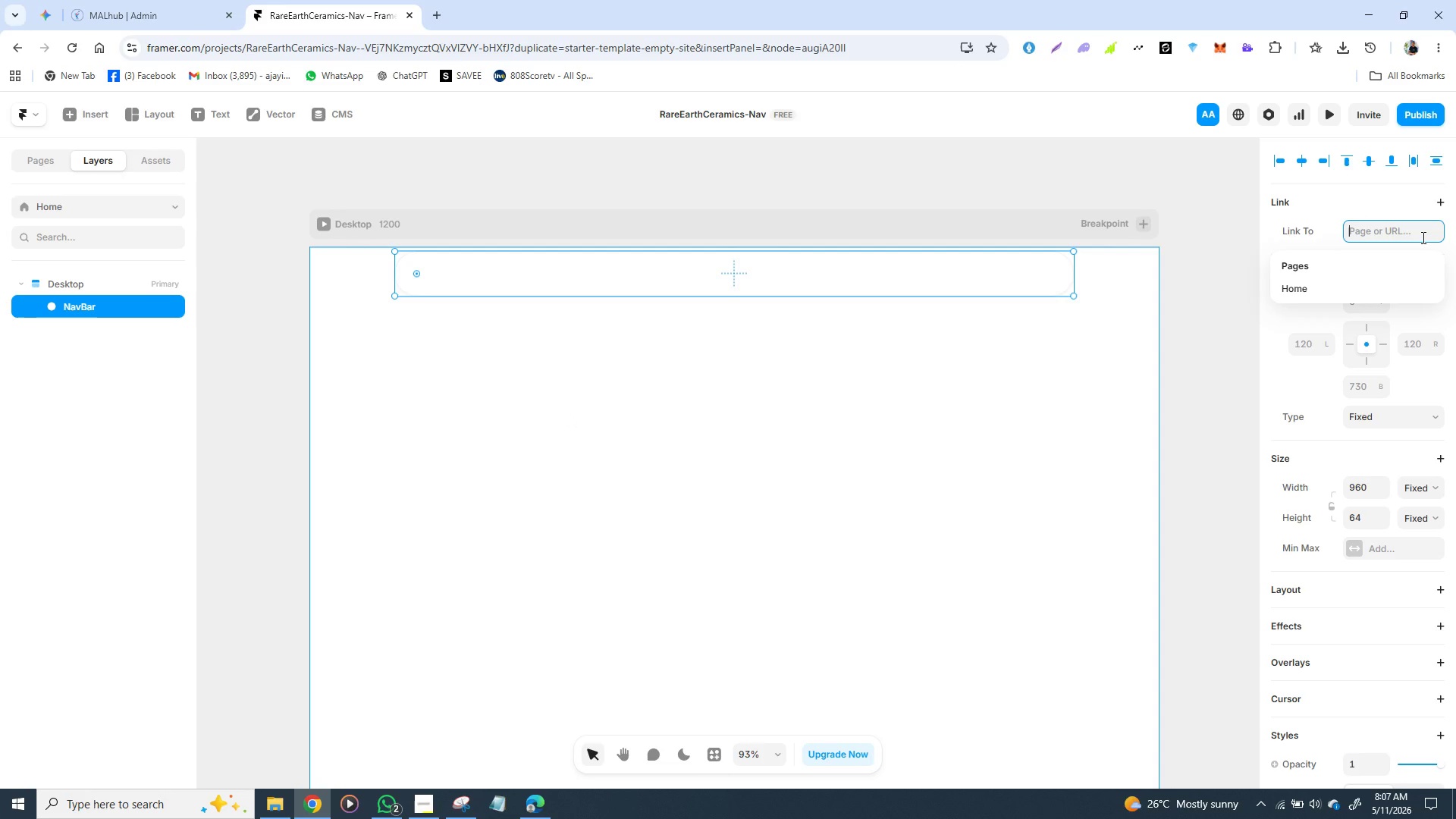 
left_click([1422, 237])
 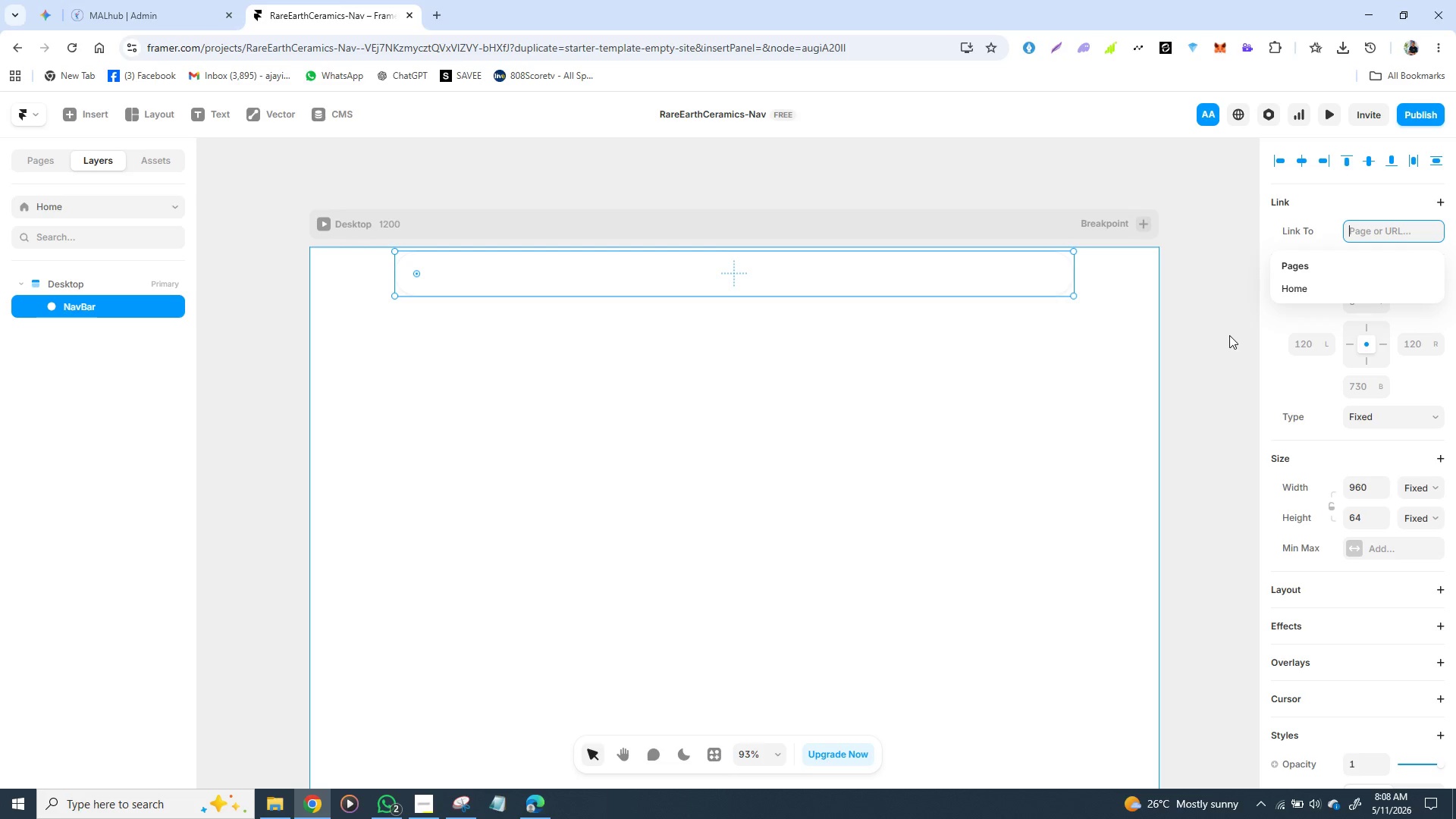 
left_click([1229, 335])
 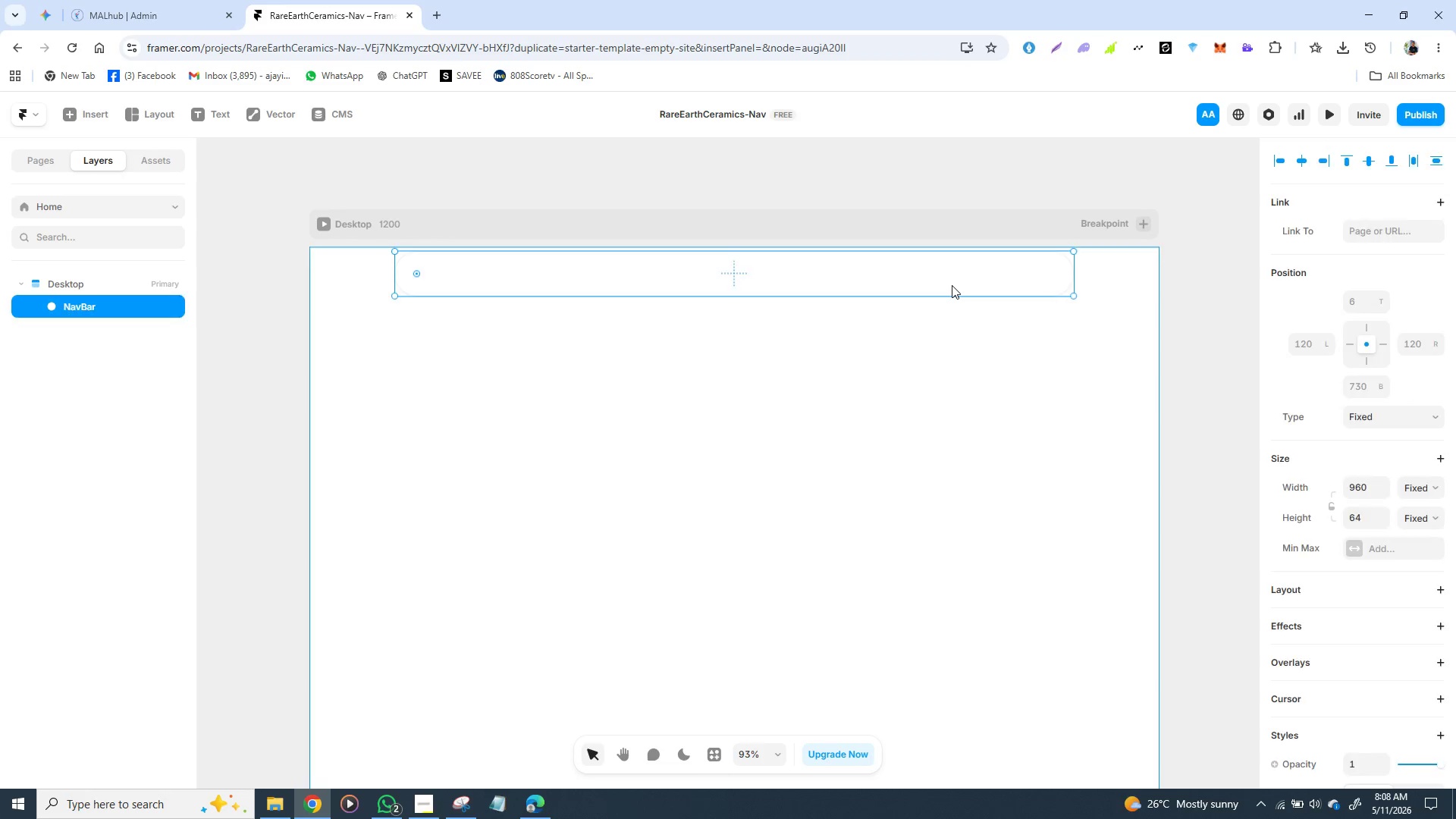 
left_click([952, 285])
 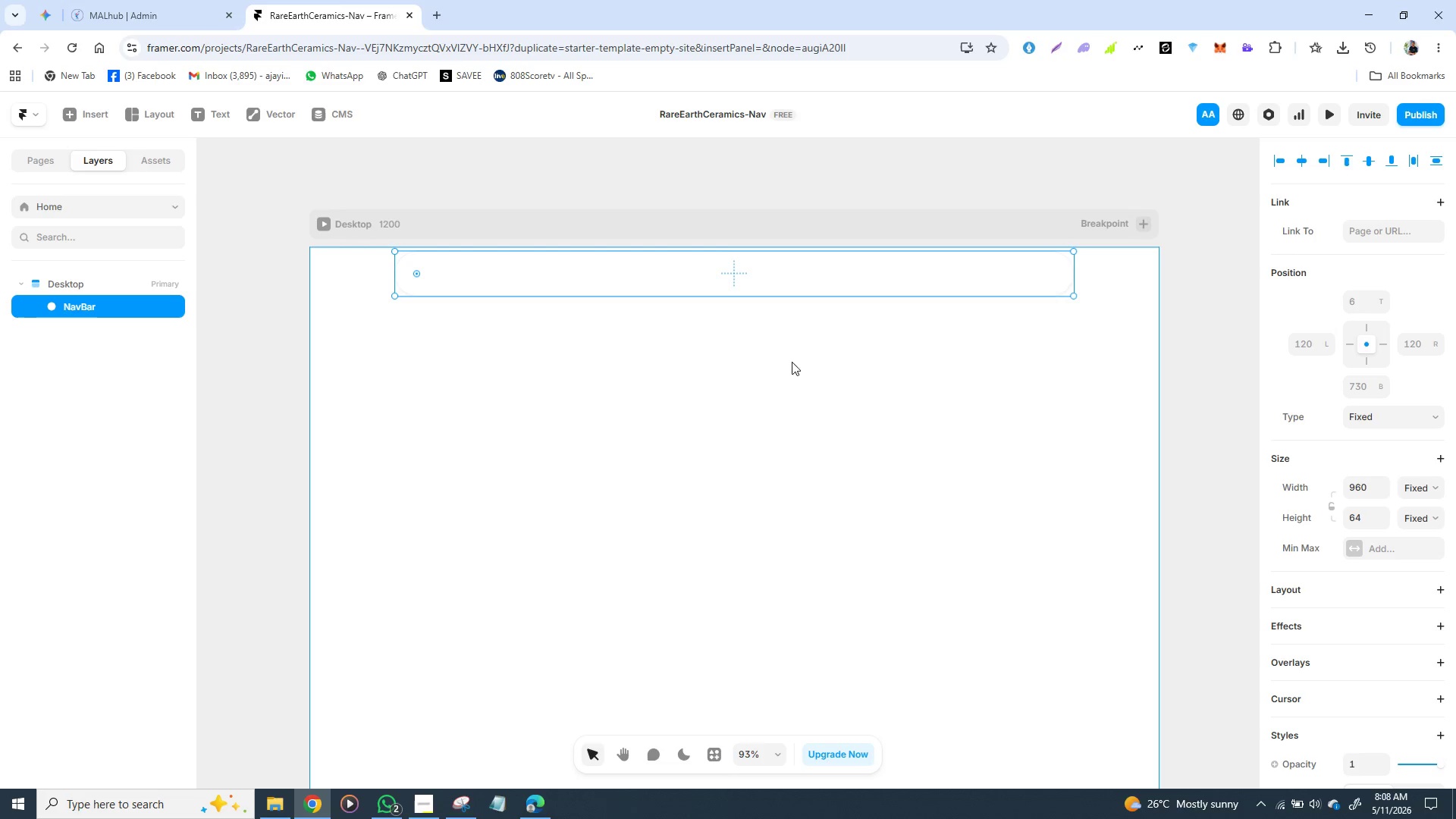 
wait(30.39)
 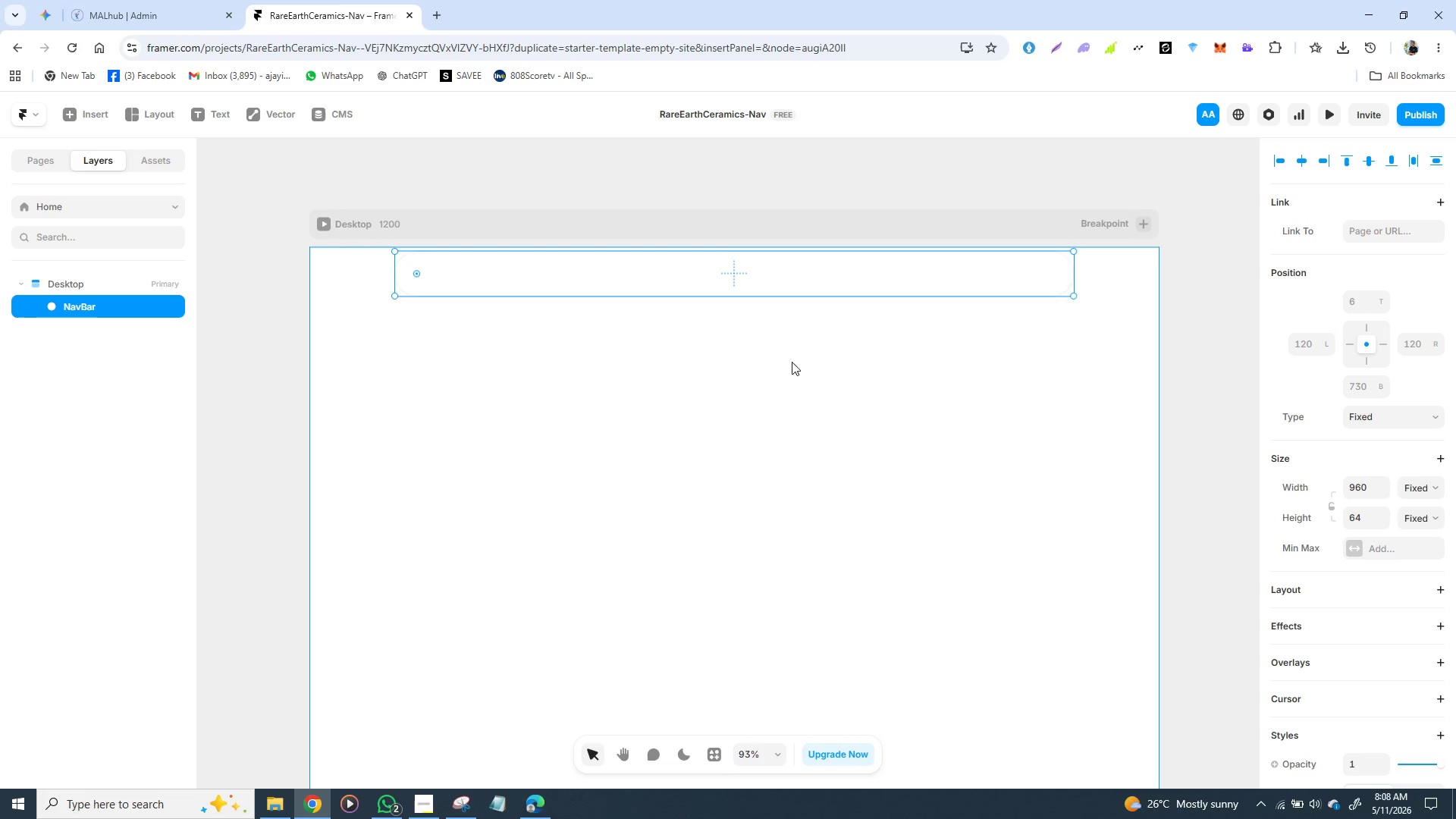 
key(T)
 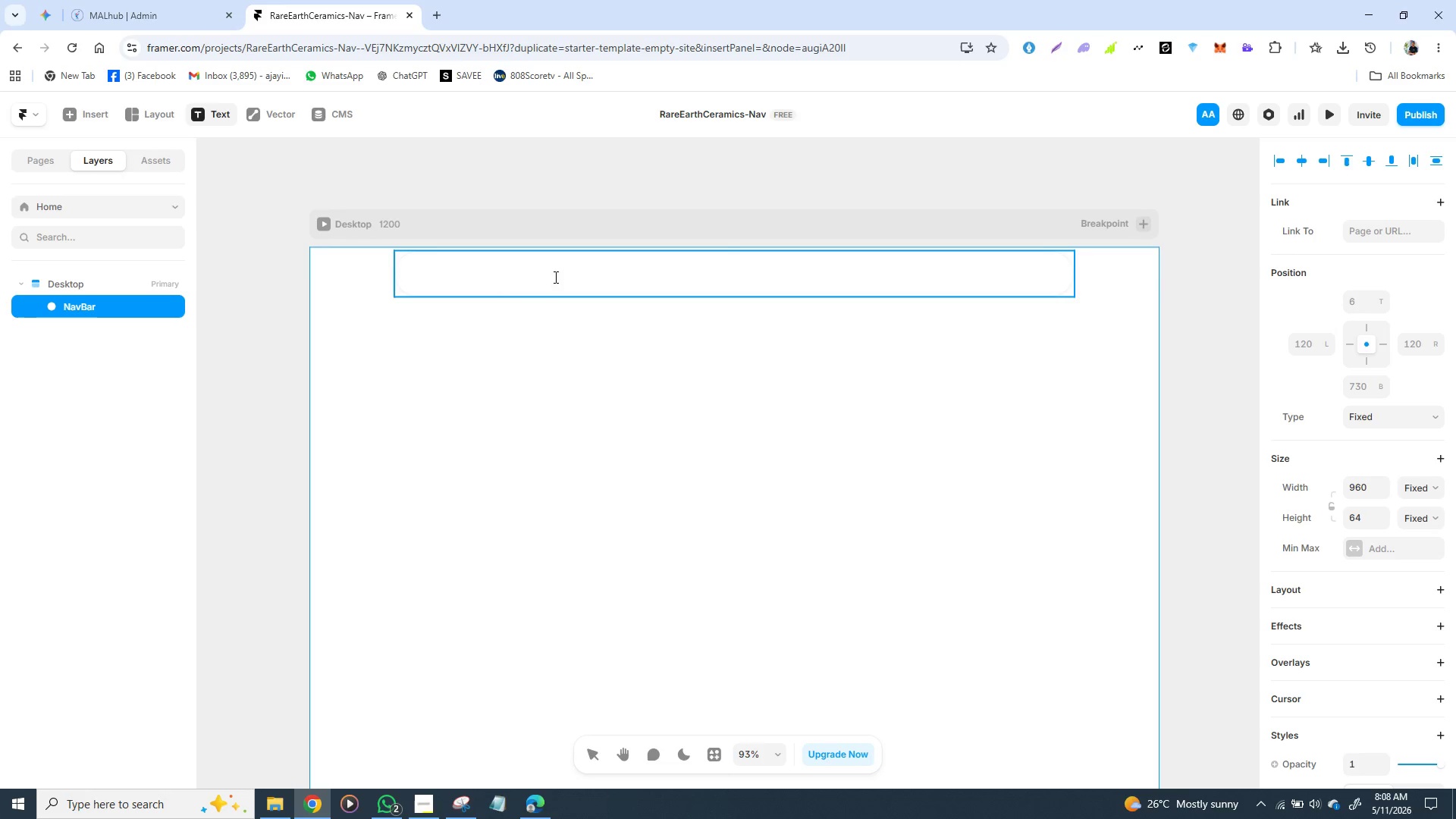 
left_click([580, 271])
 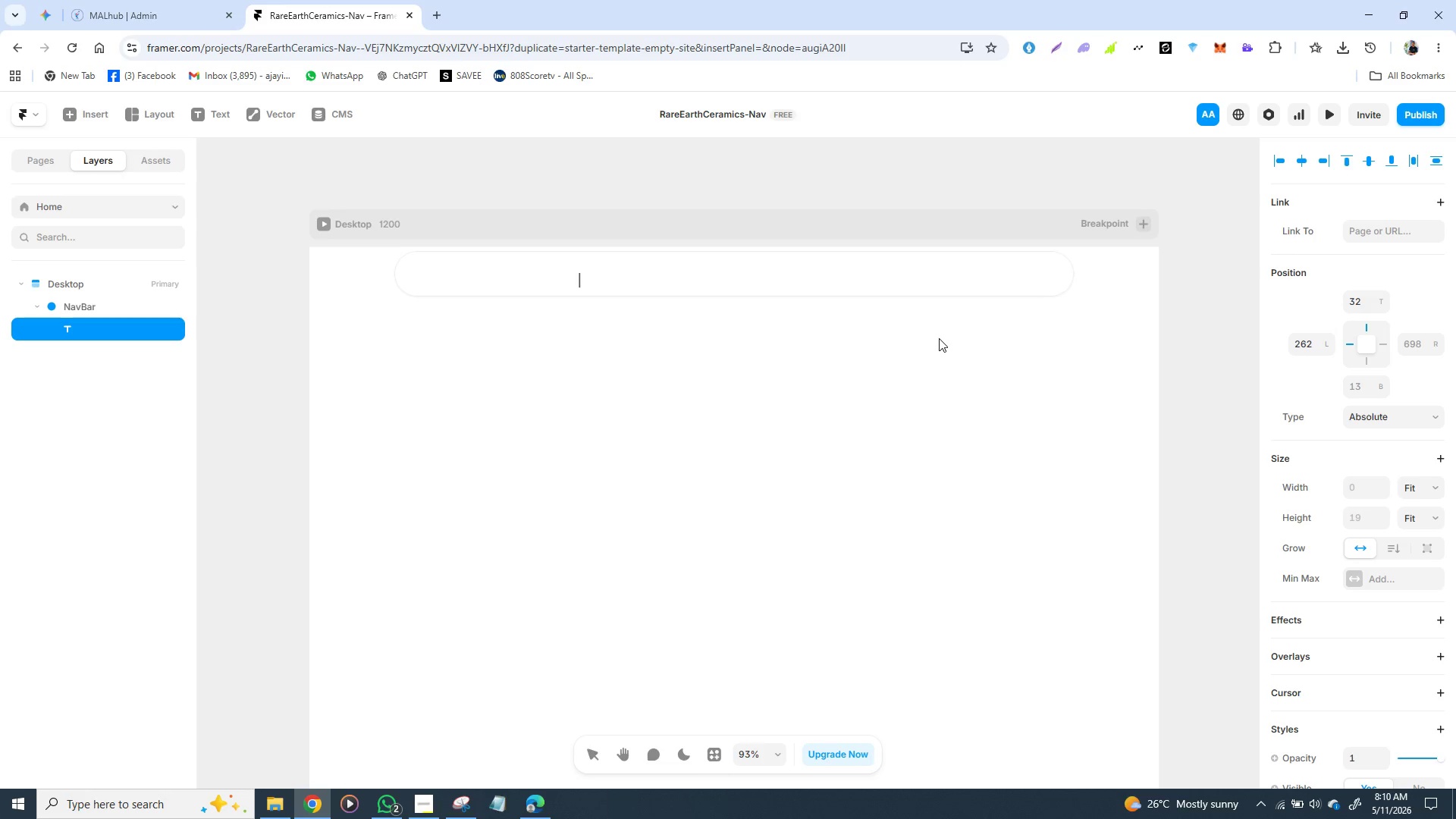 
wait(88.78)
 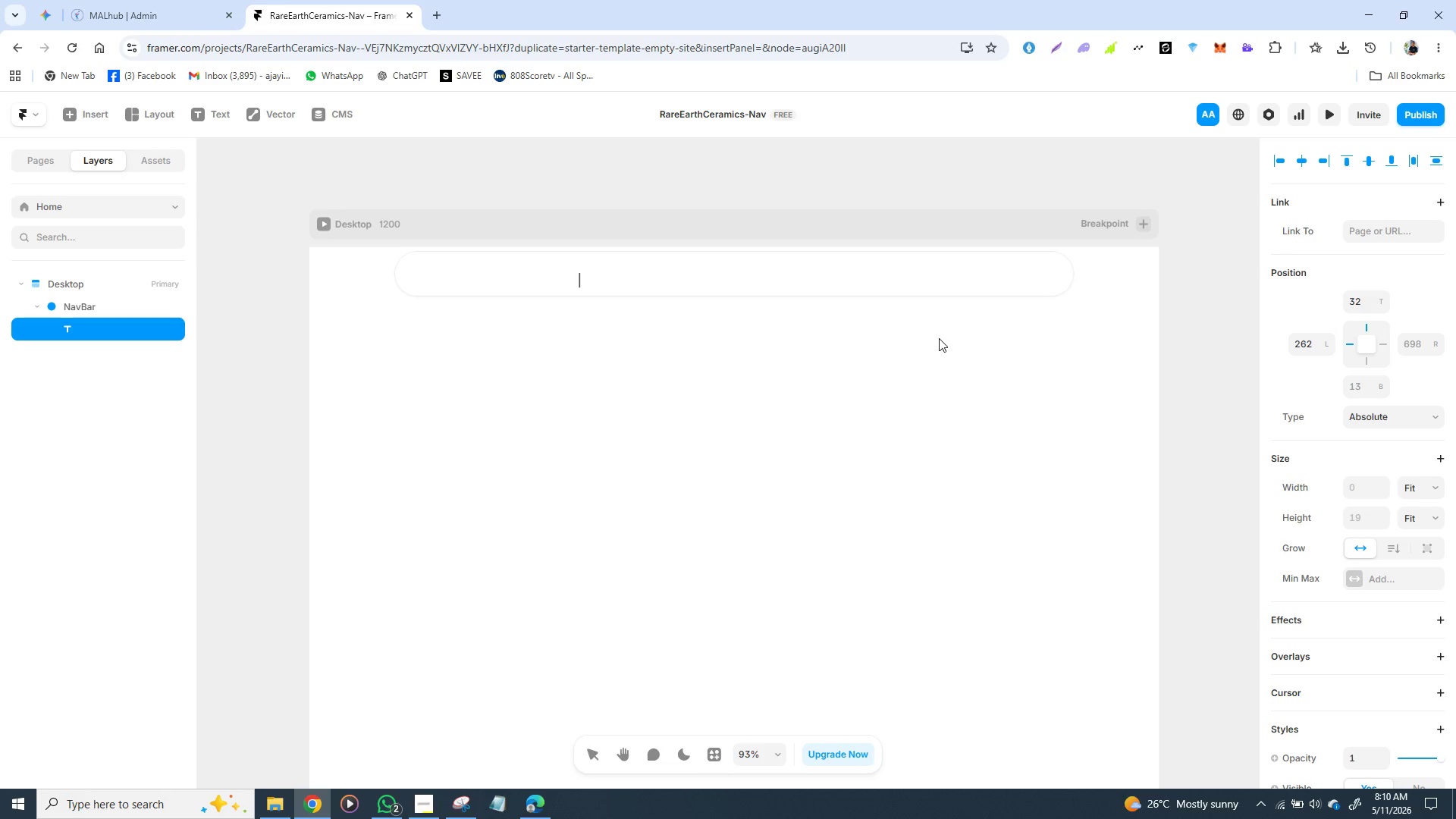 
type(SHOP)
 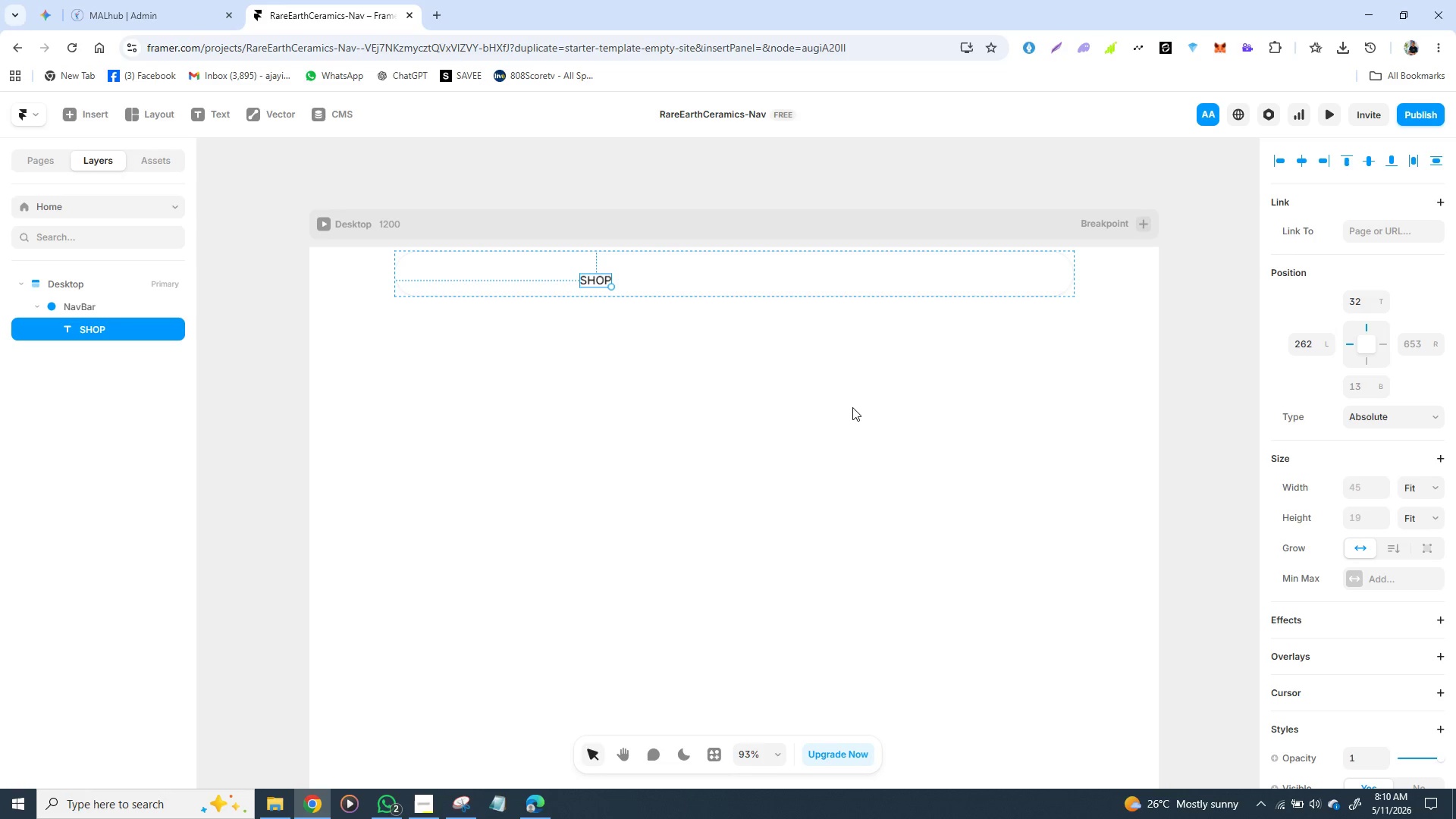 
wait(7.59)
 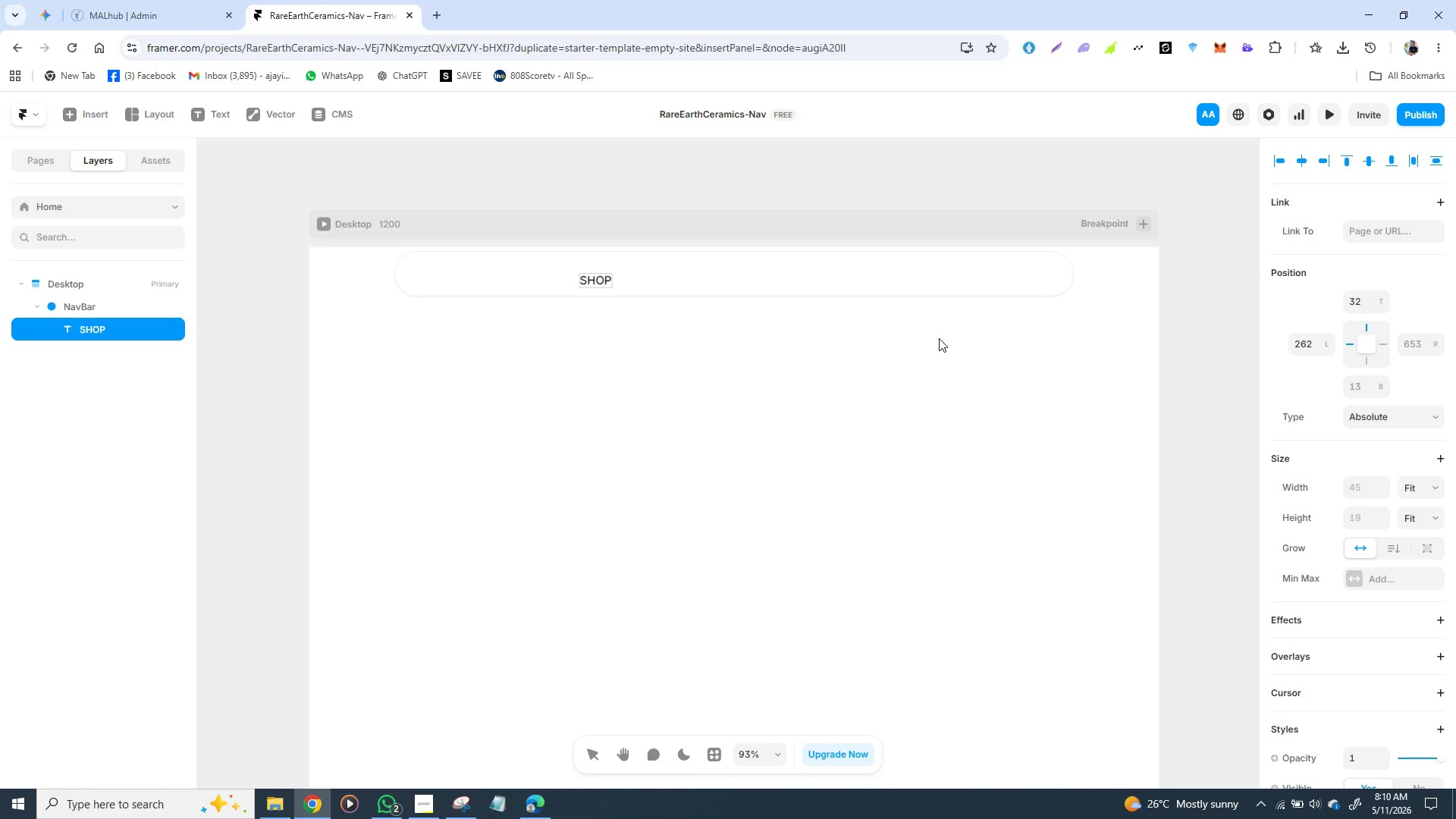 
scroll: coordinate [1332, 451], scroll_direction: none, amount: 0.0
 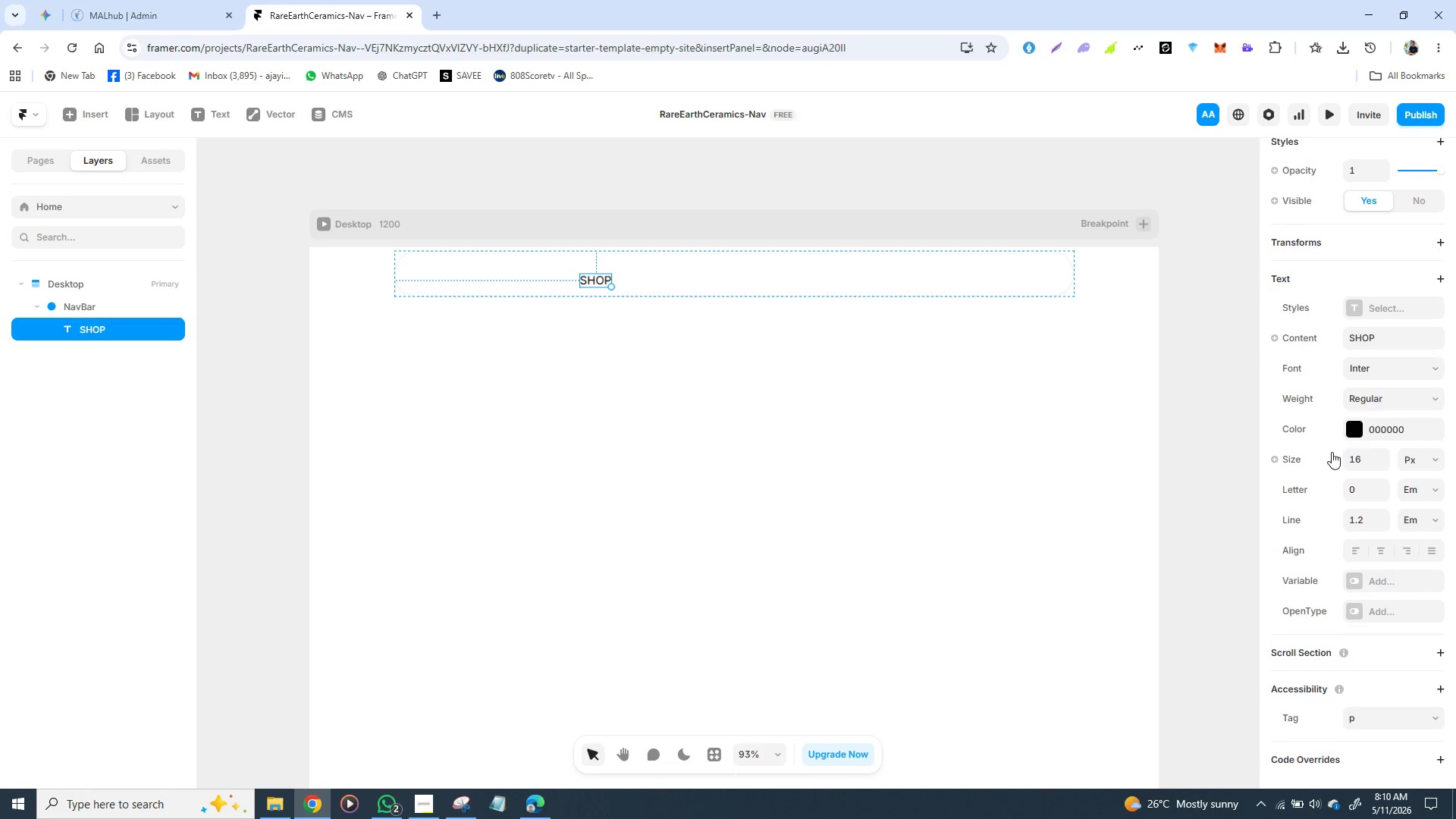 
scroll: coordinate [1332, 452], scroll_direction: down, amount: 3.0
 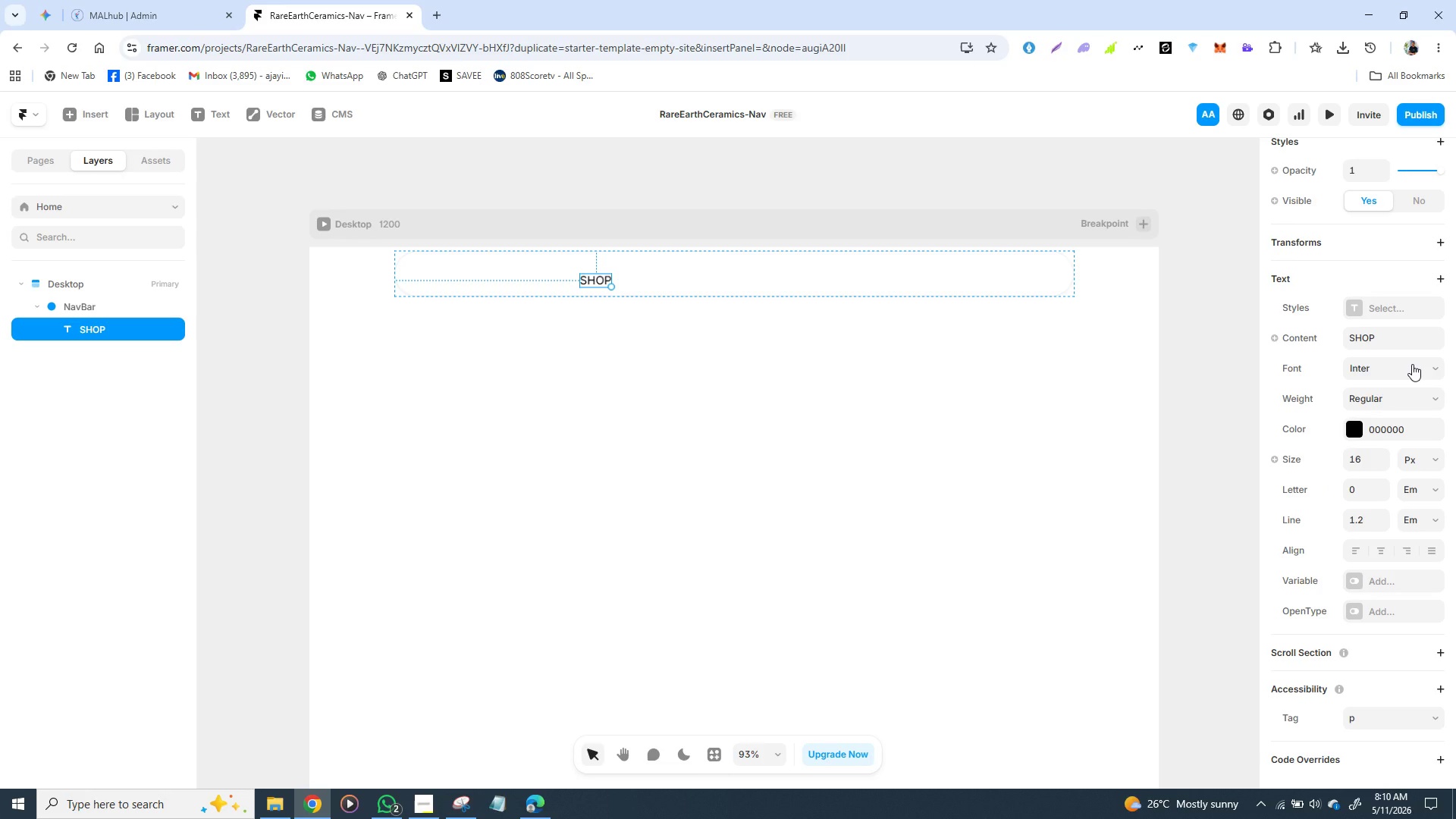 
left_click([1412, 364])
 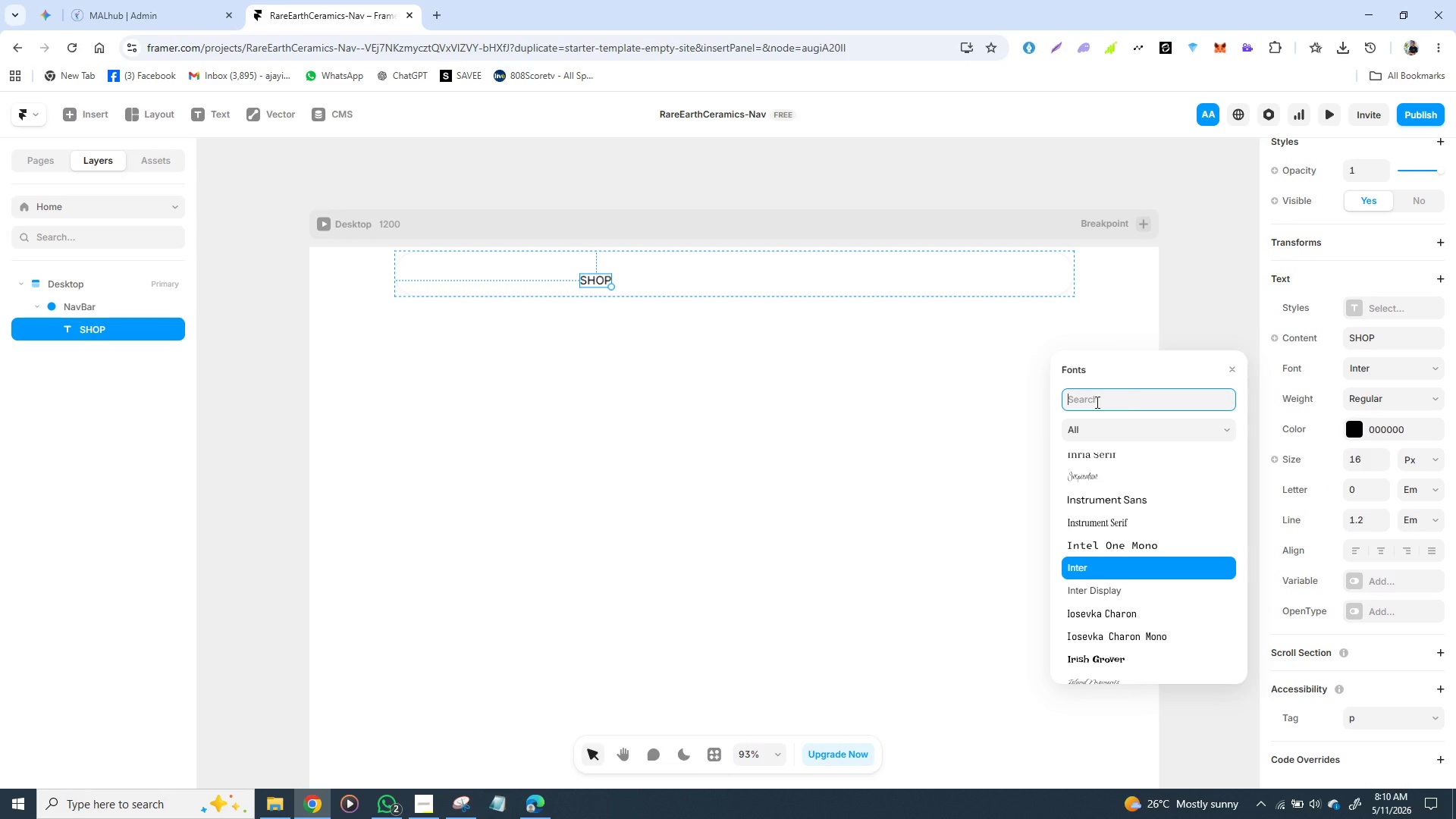 
left_click([1096, 402])
 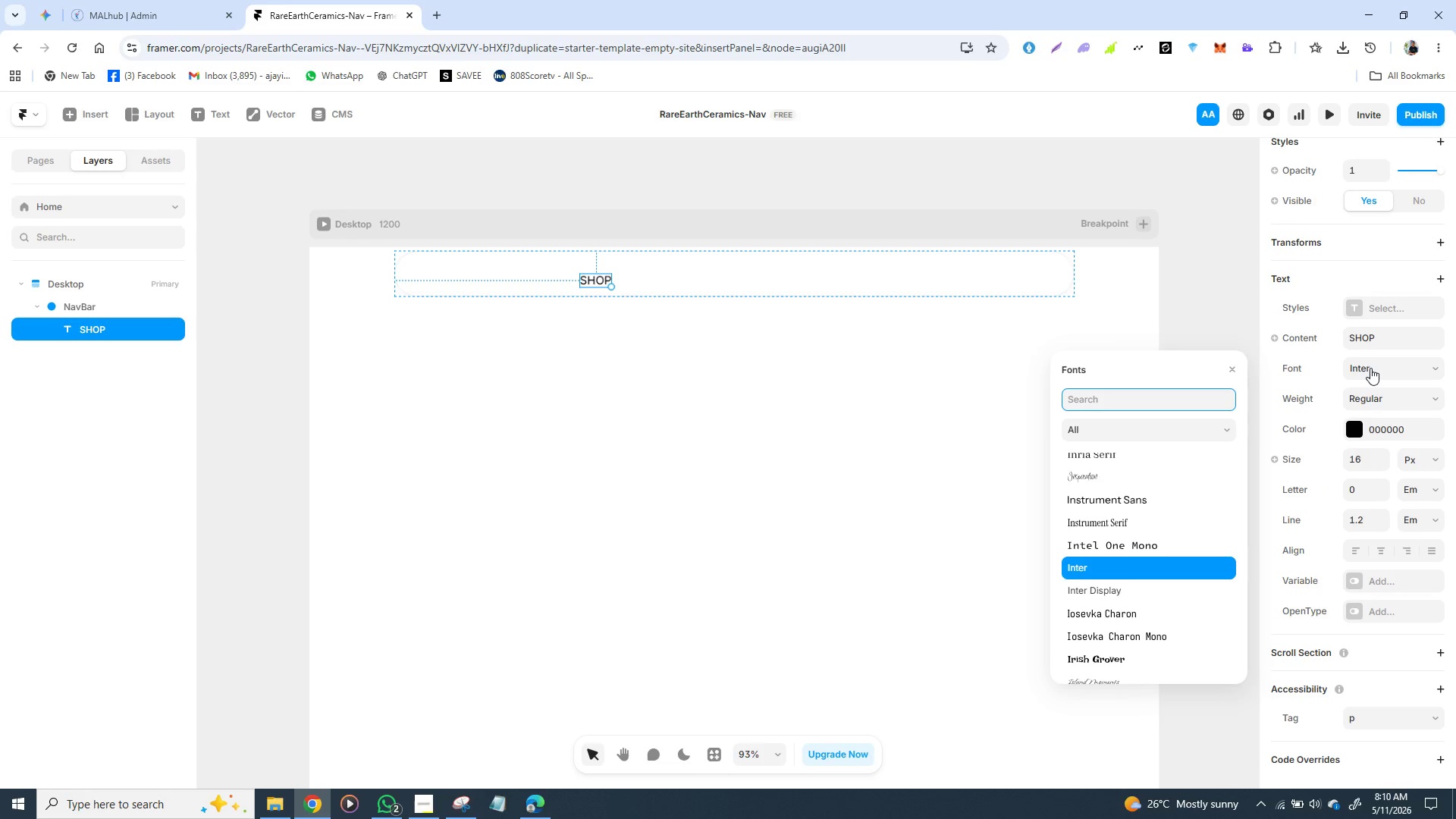 
type(COR)
 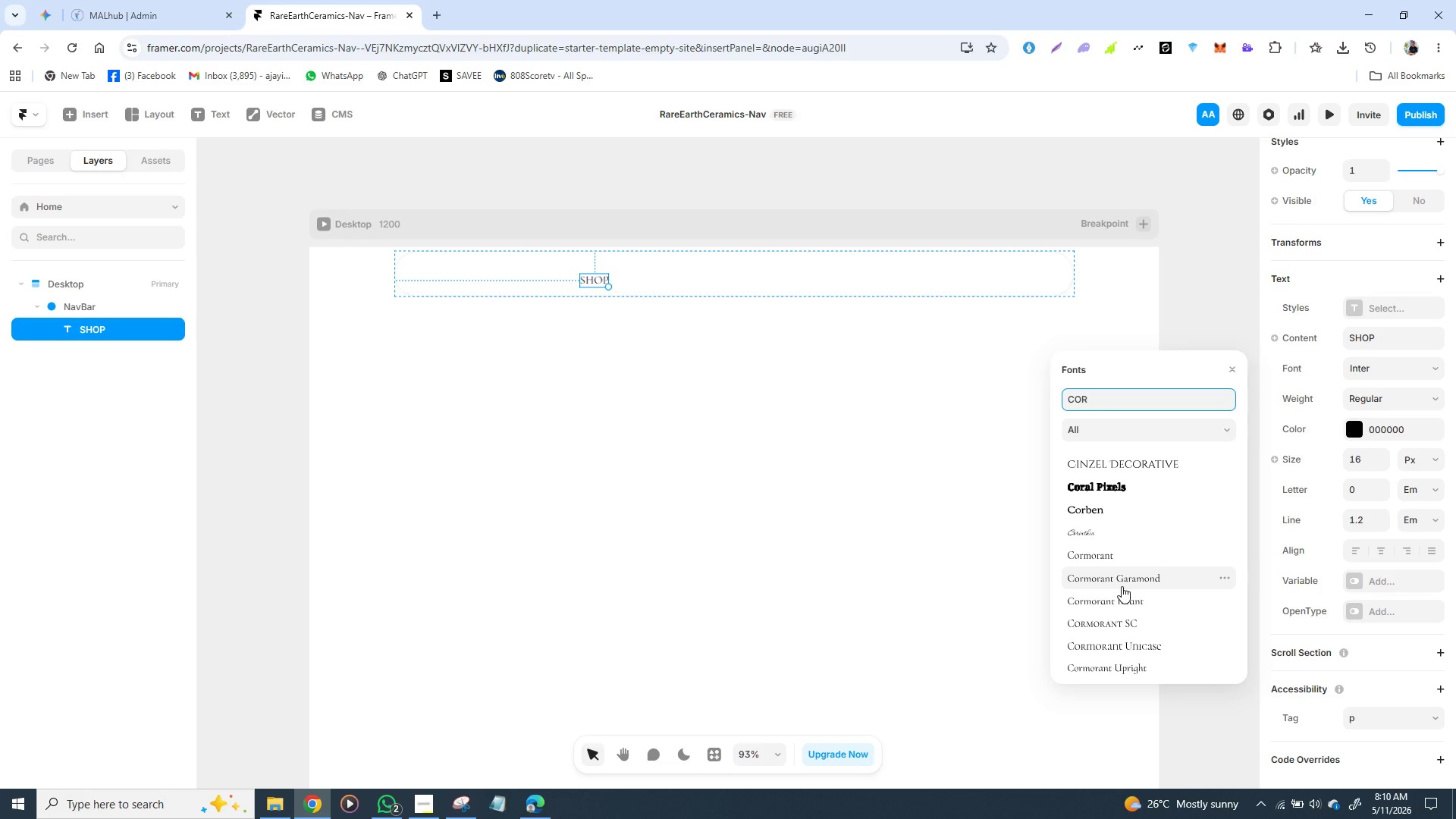 
left_click([1122, 585])
 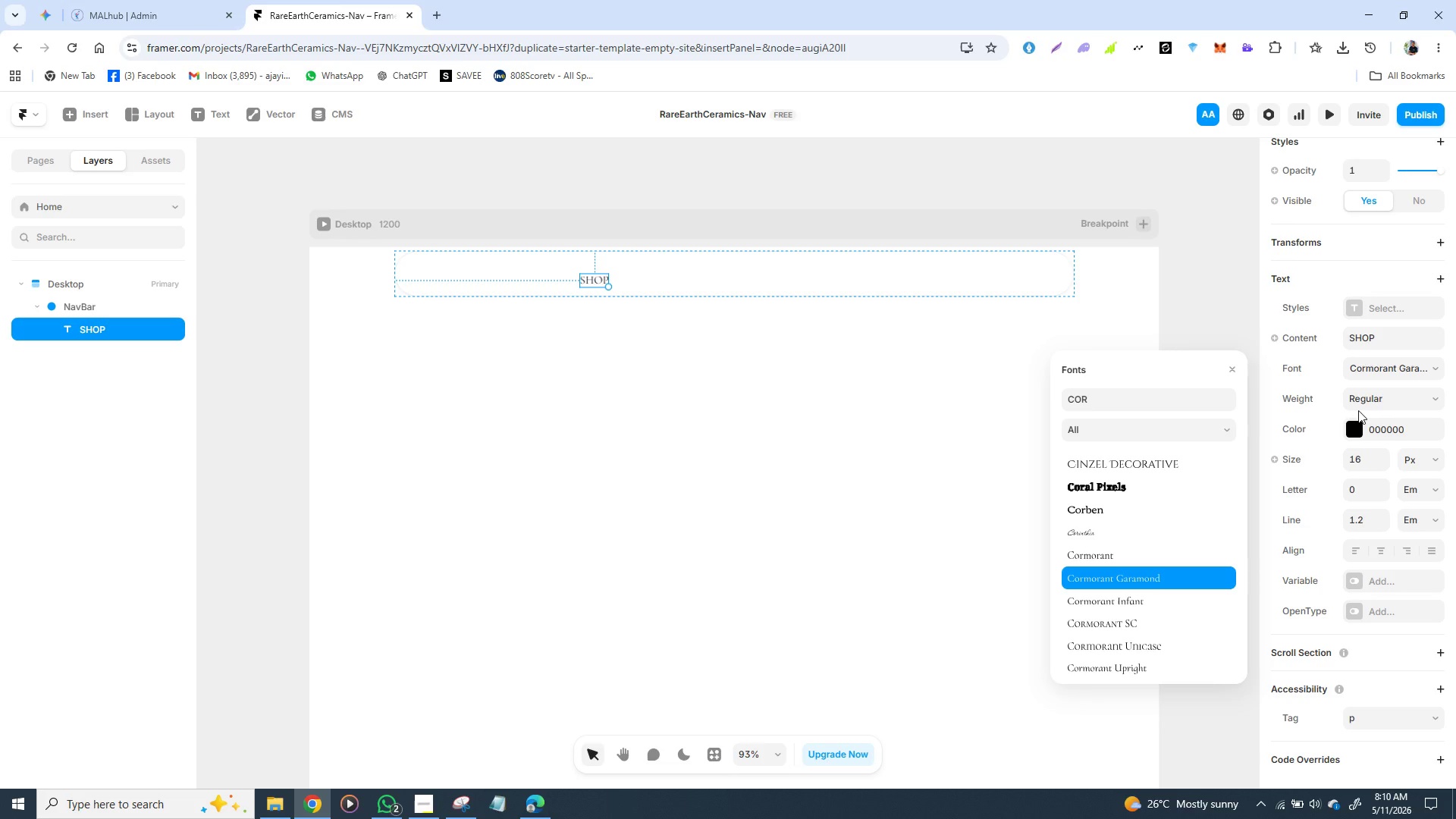 
wait(18.5)
 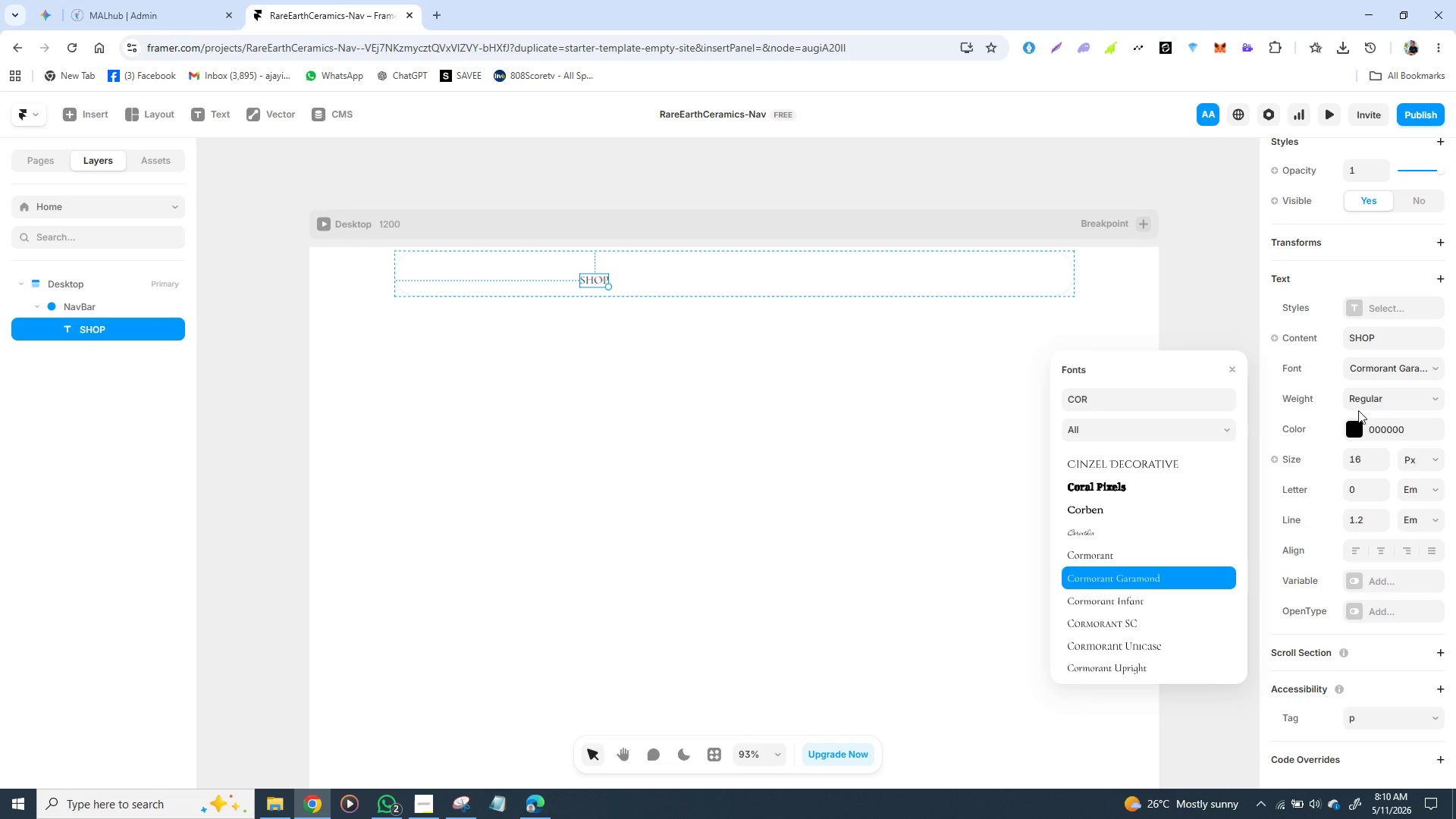 
left_click([1360, 460])
 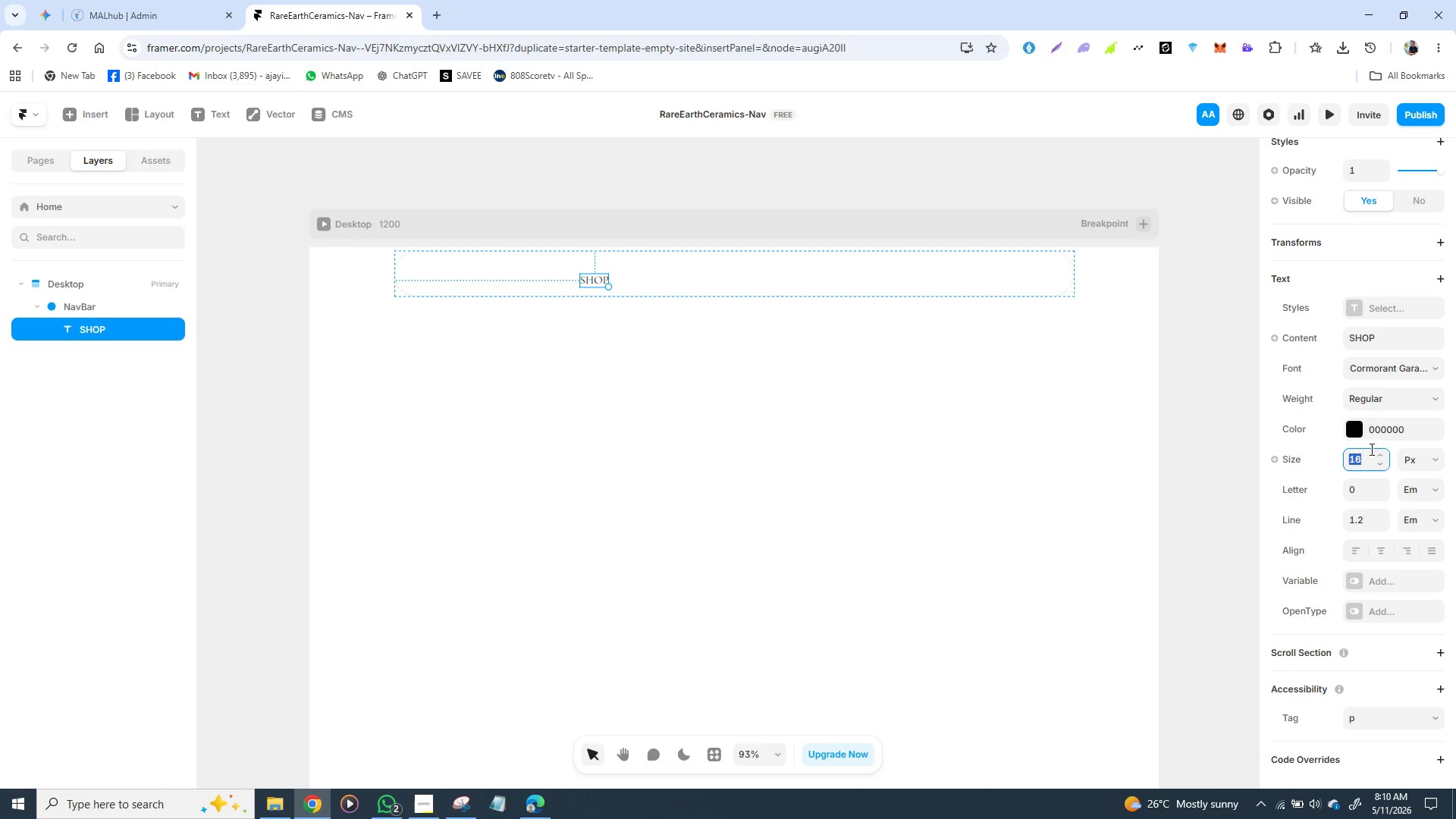 
type(14)
 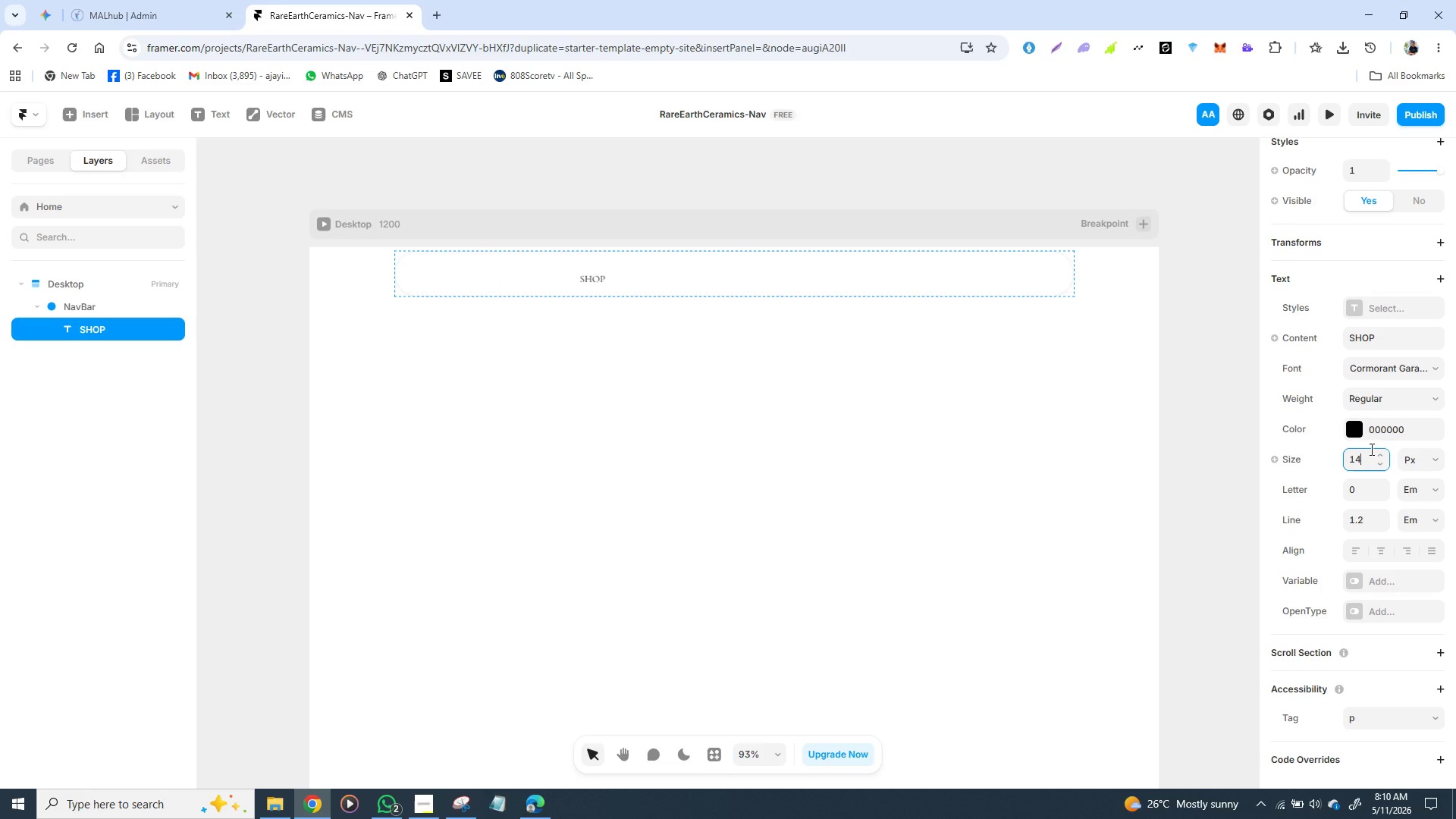 
key(Enter)
 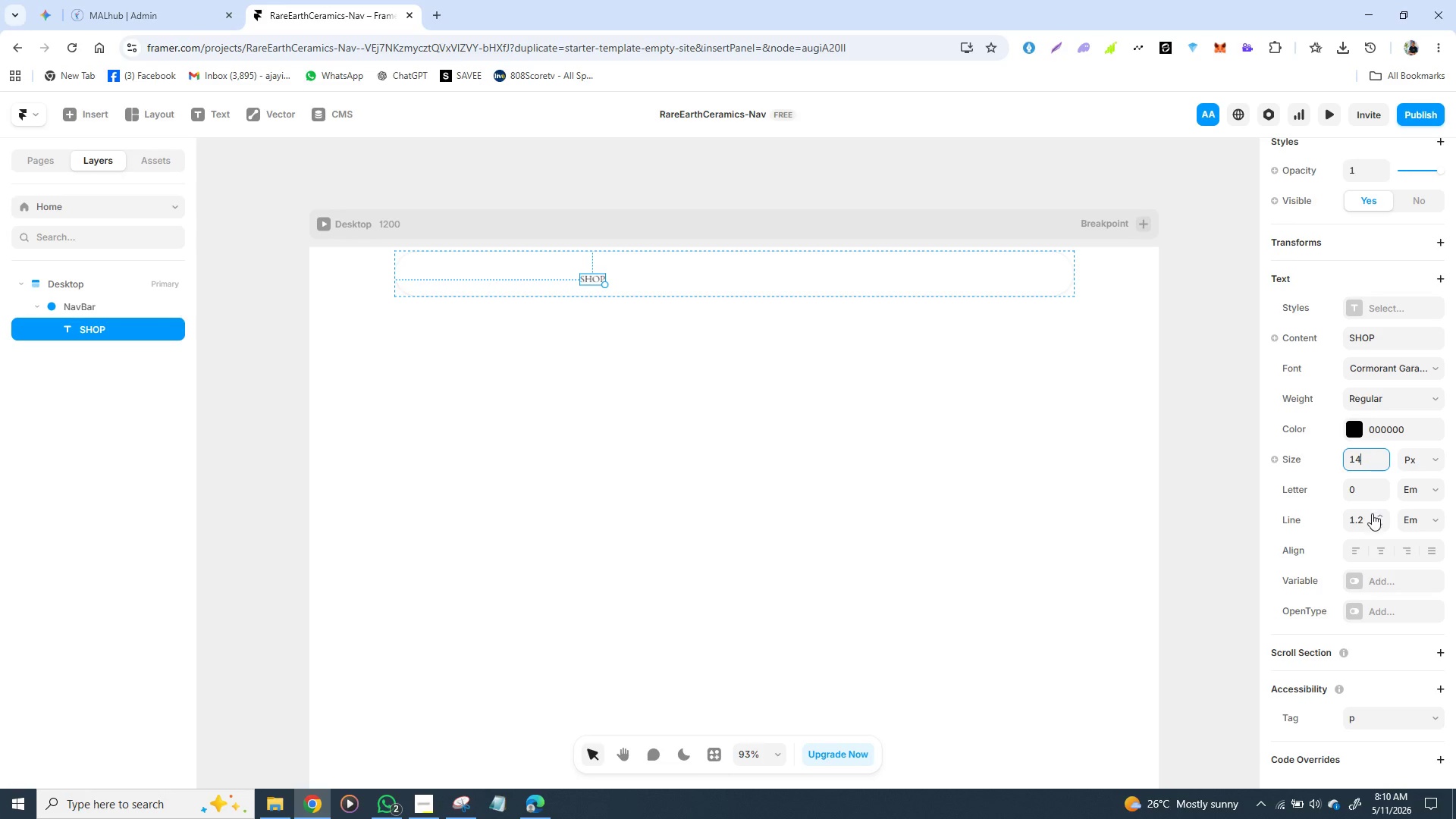 
wait(6.97)
 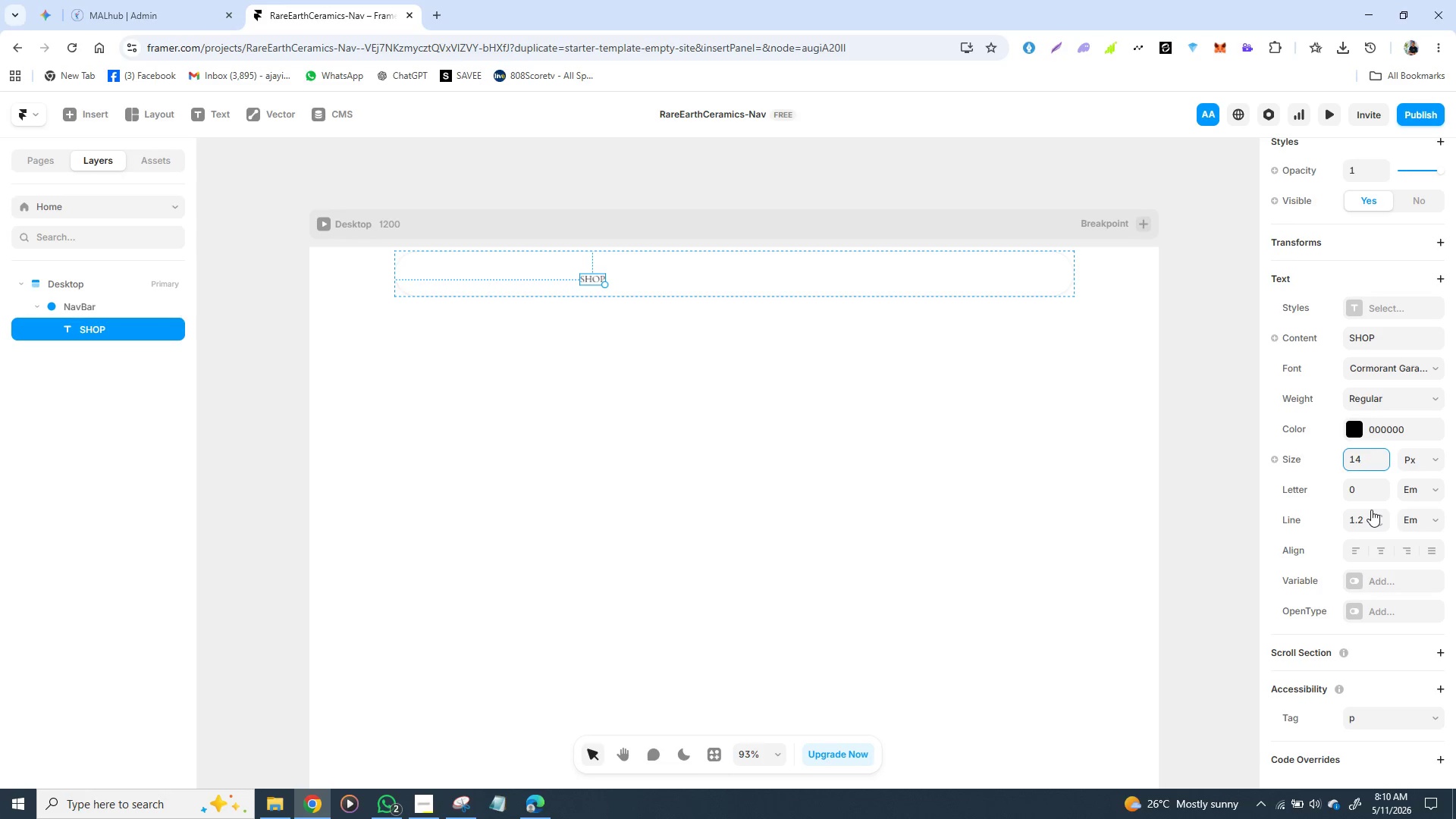 
left_click([1362, 491])
 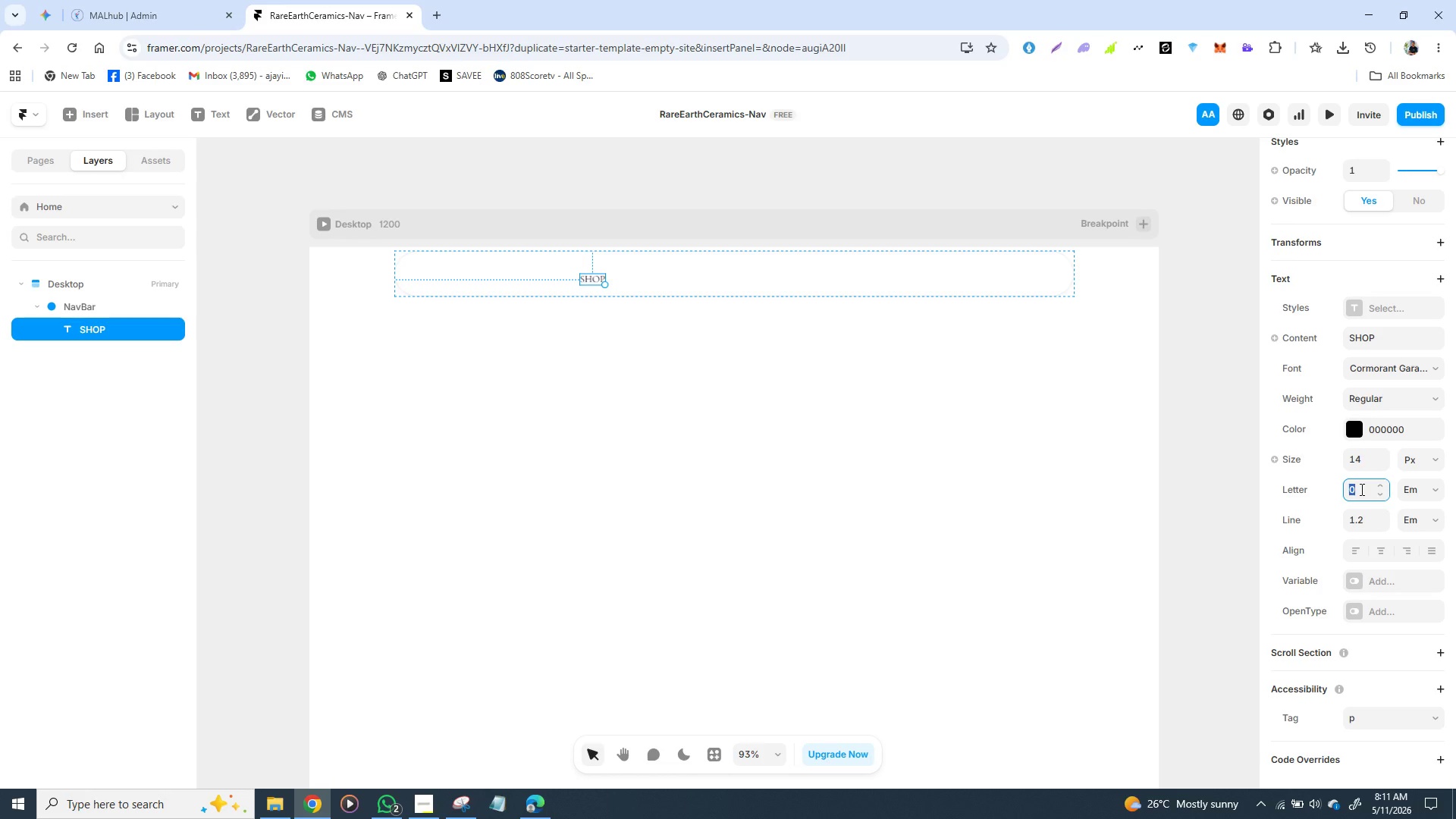 
type(0.08)
 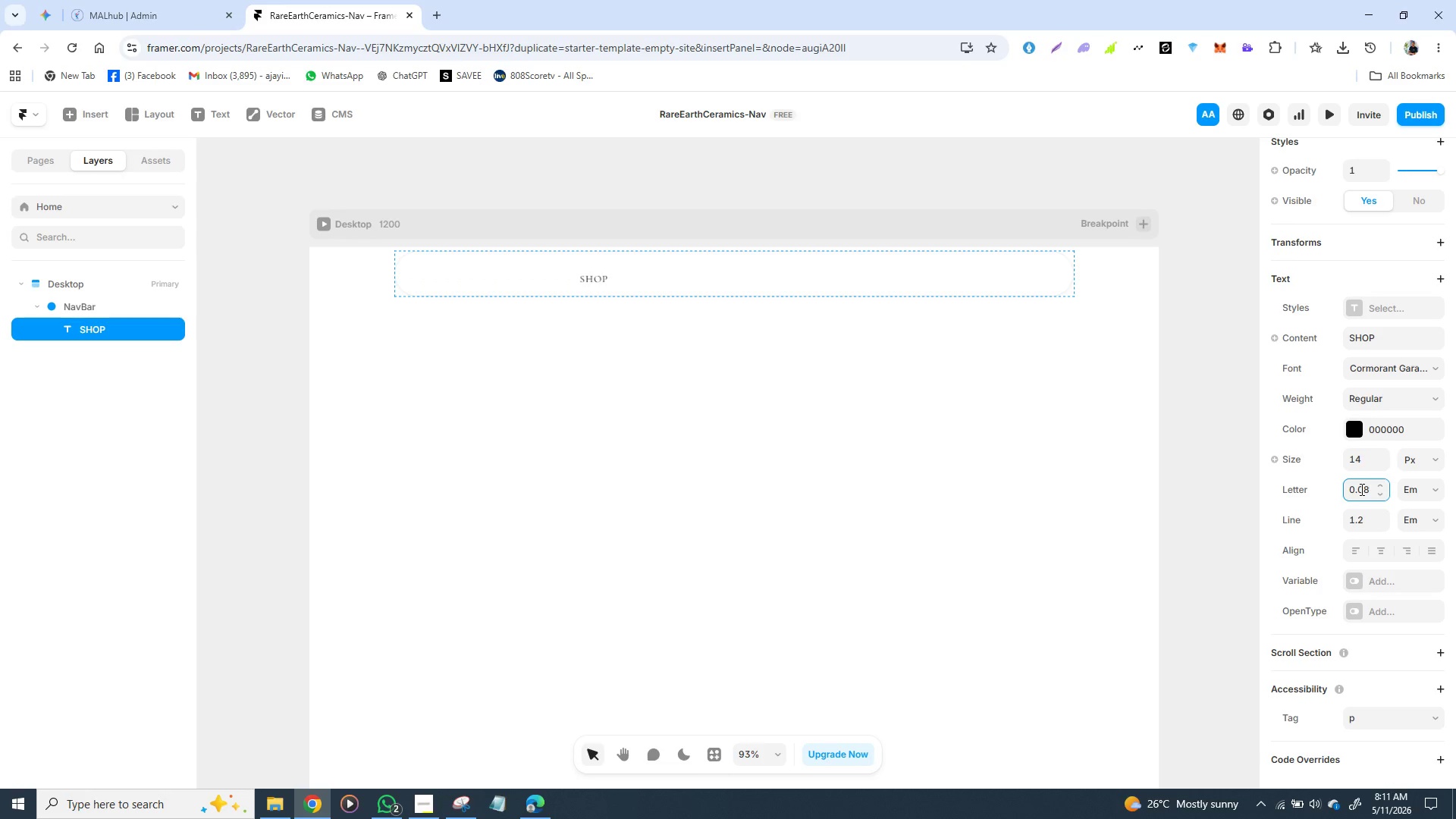 
key(Enter)
 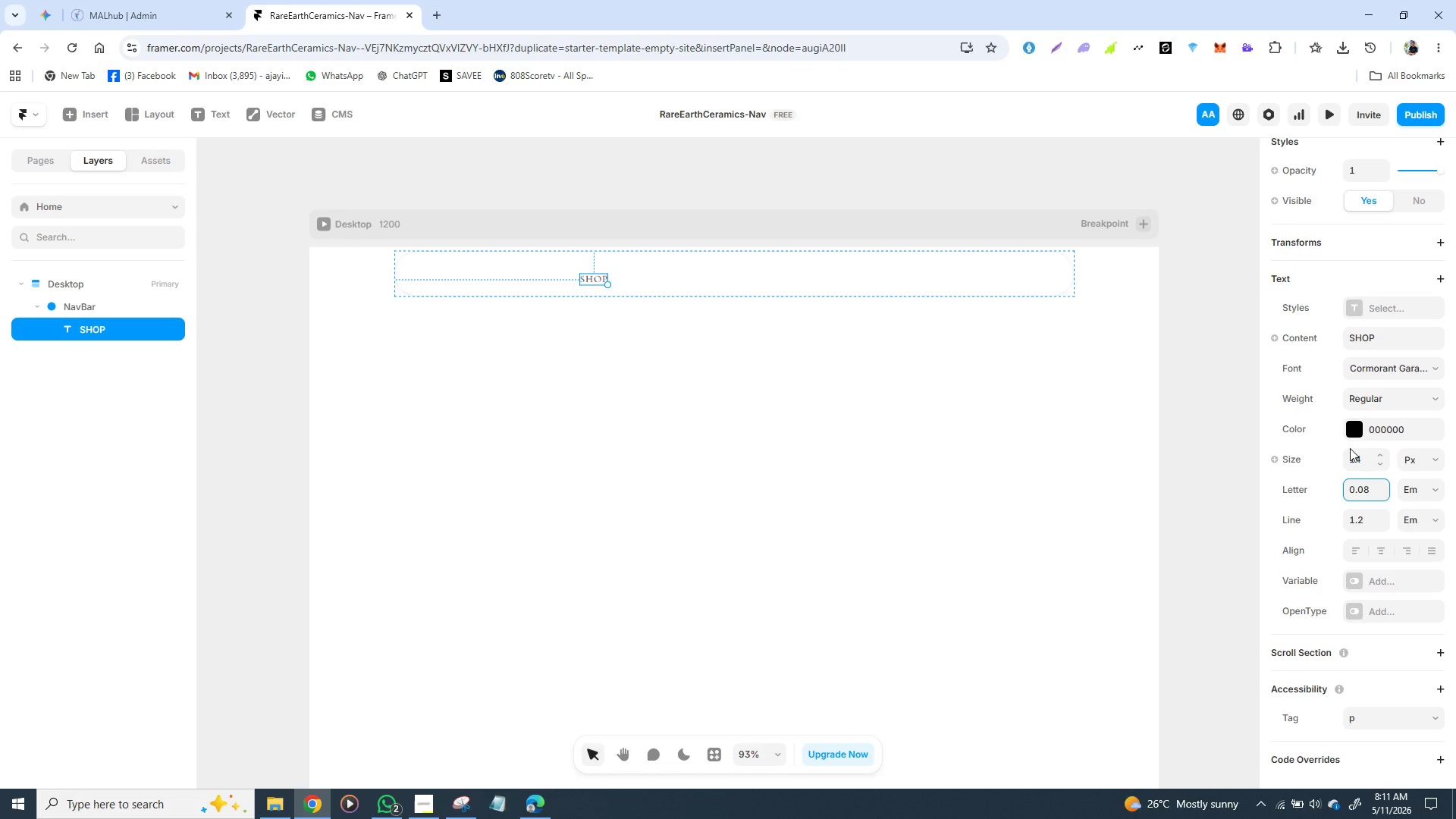 
wait(5.3)
 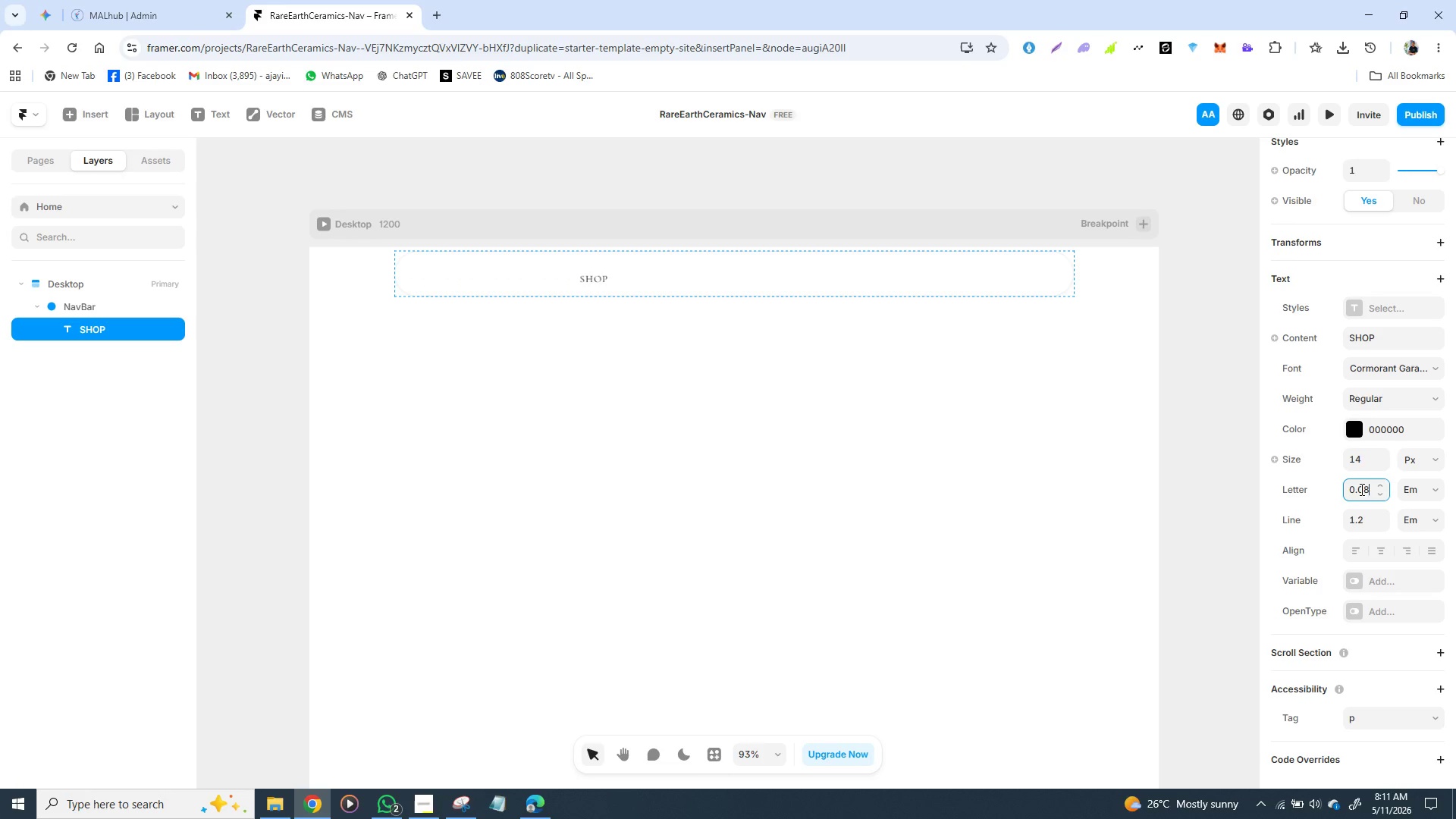 
left_click([1360, 430])
 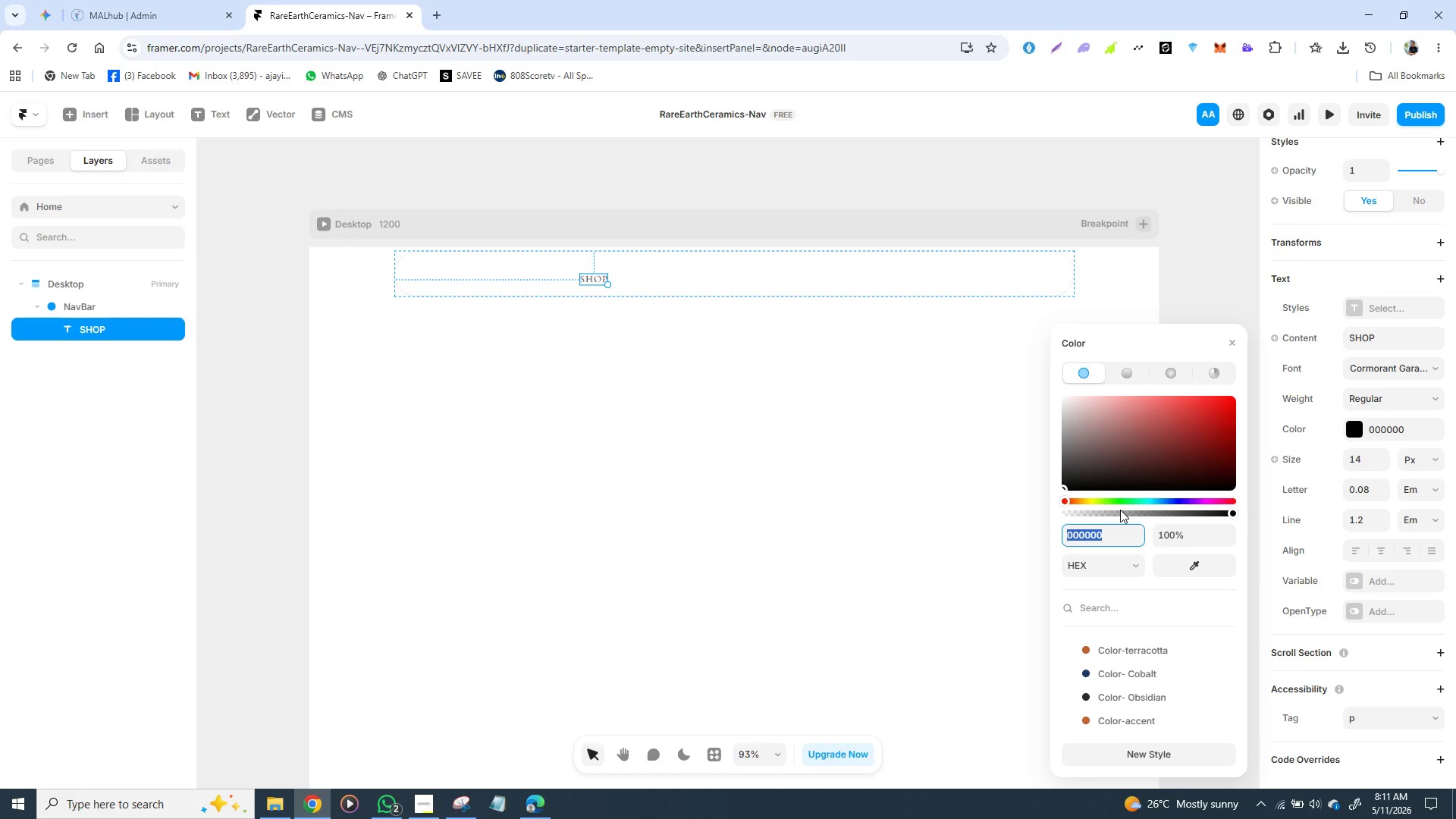 
type(2C2C2E)
 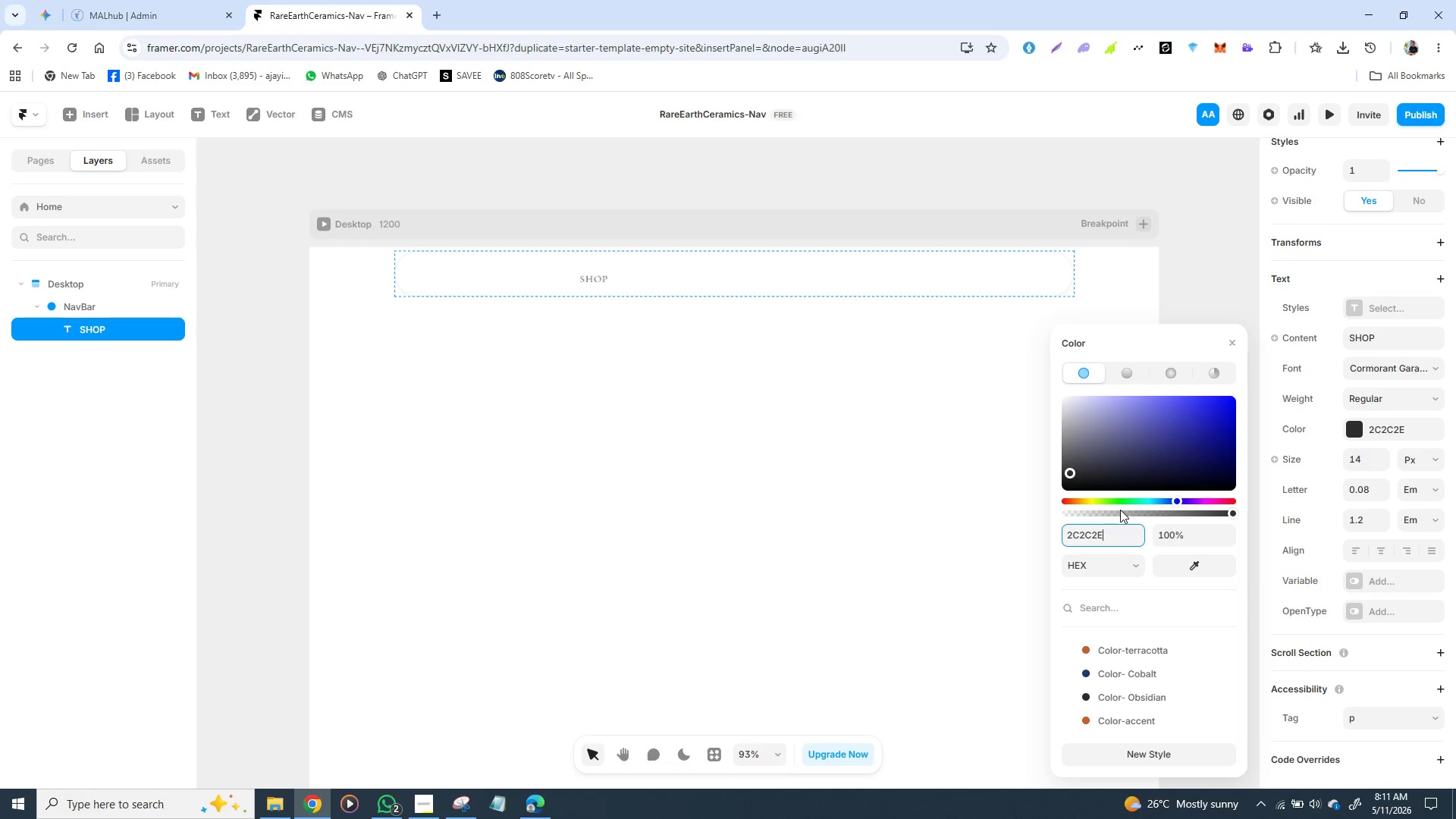 
key(Enter)
 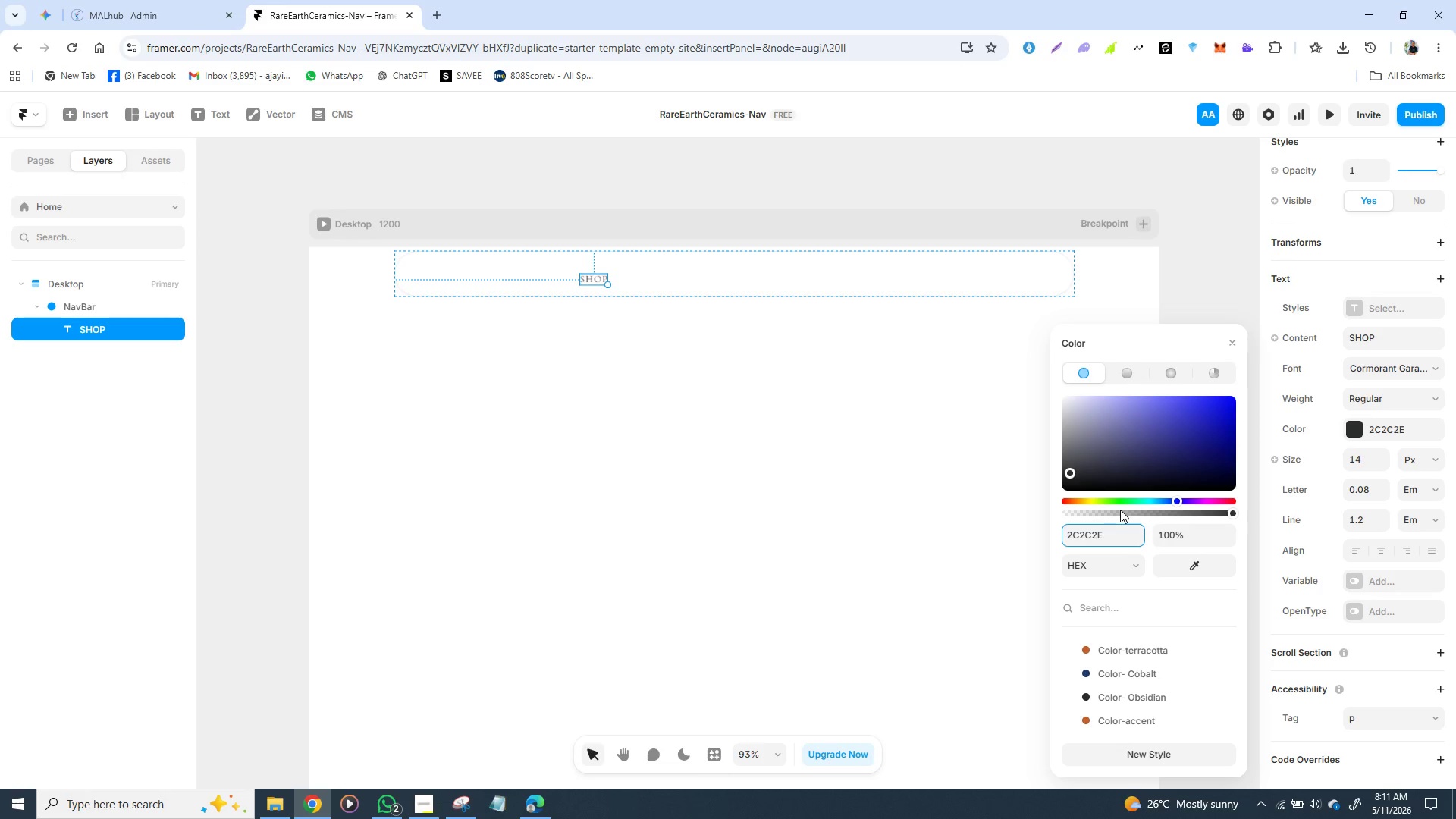 
wait(15.77)
 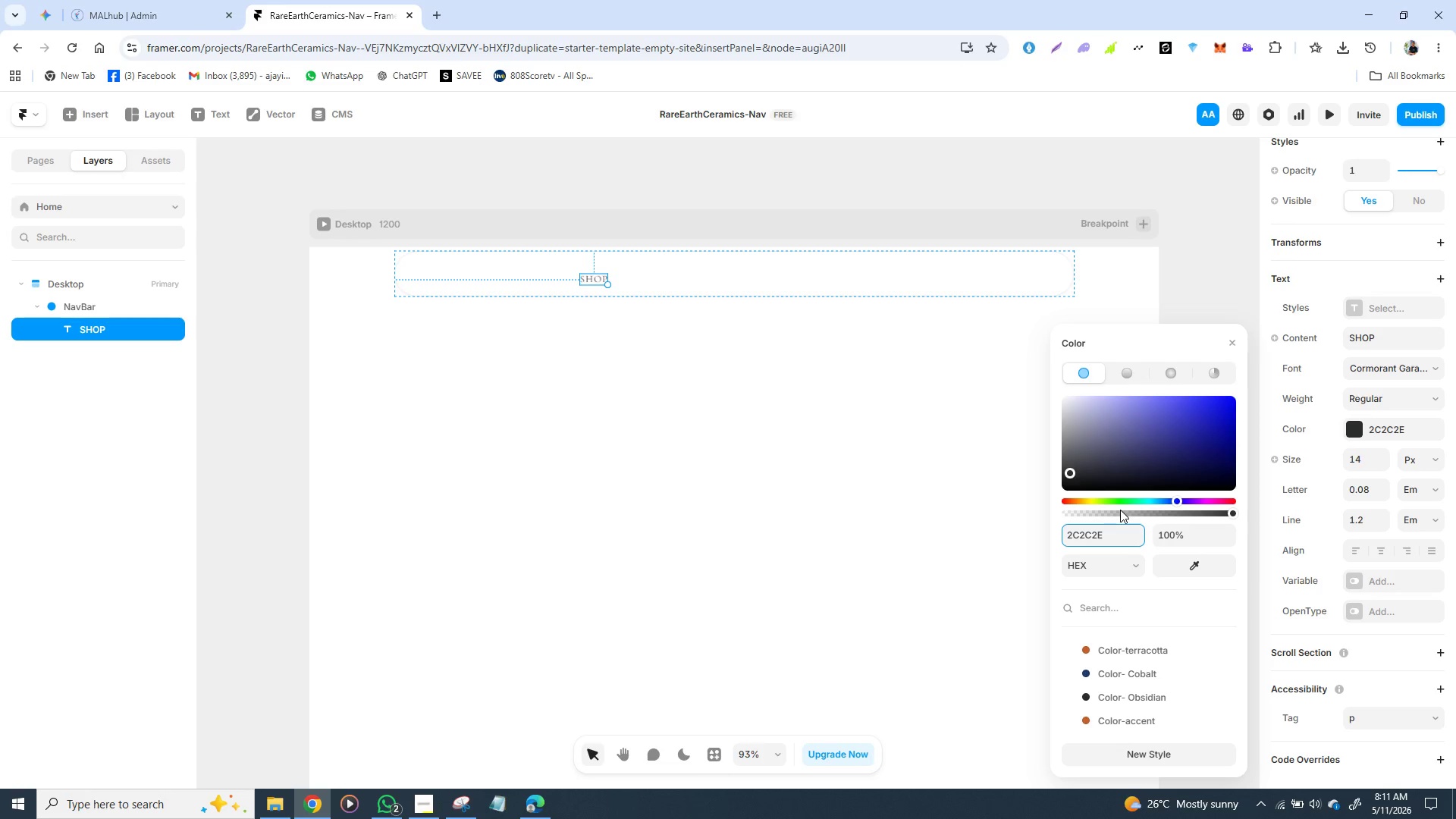 
left_click([836, 441])
 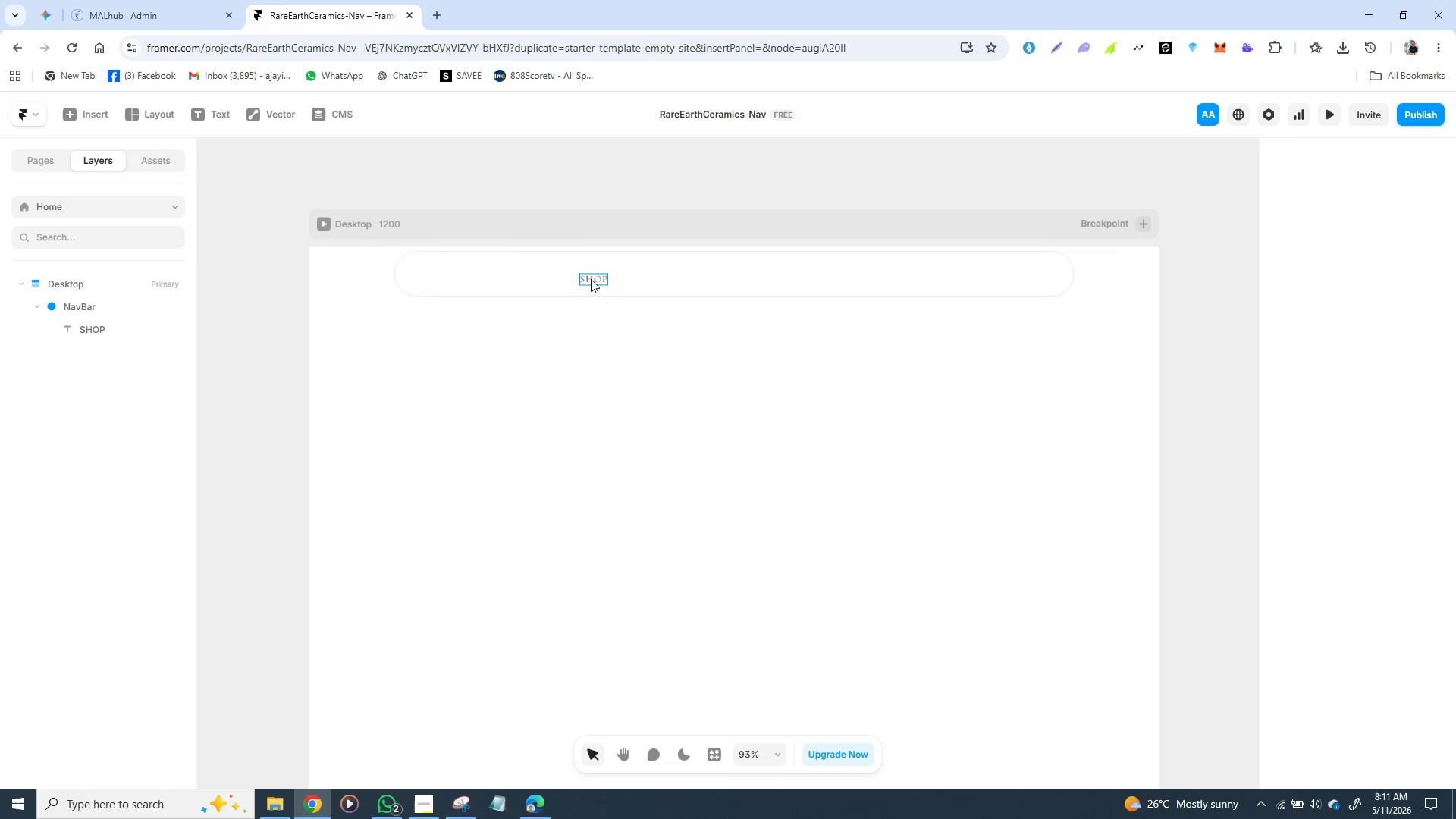 
left_click([591, 279])
 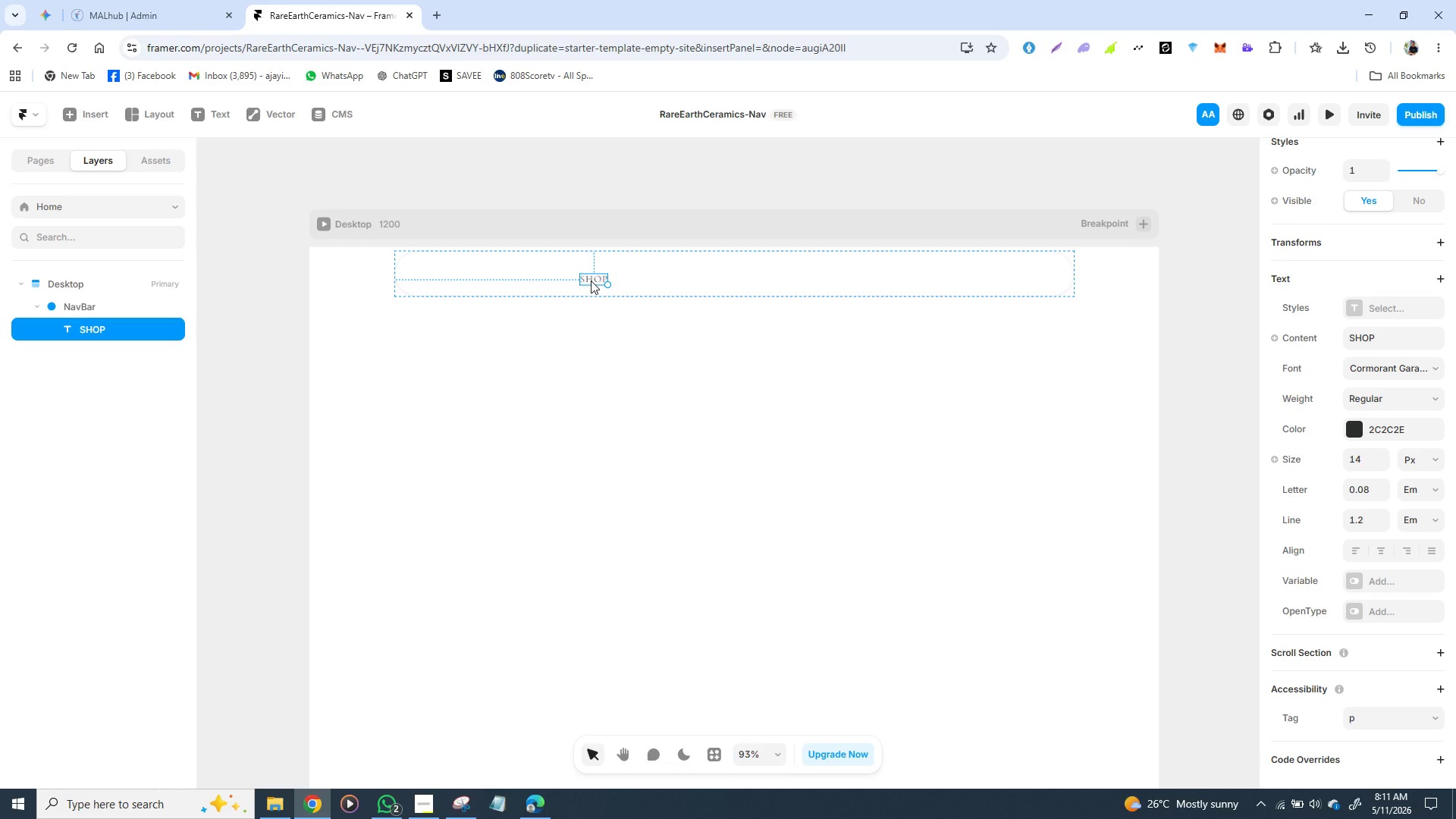 
key(Shift+D)
 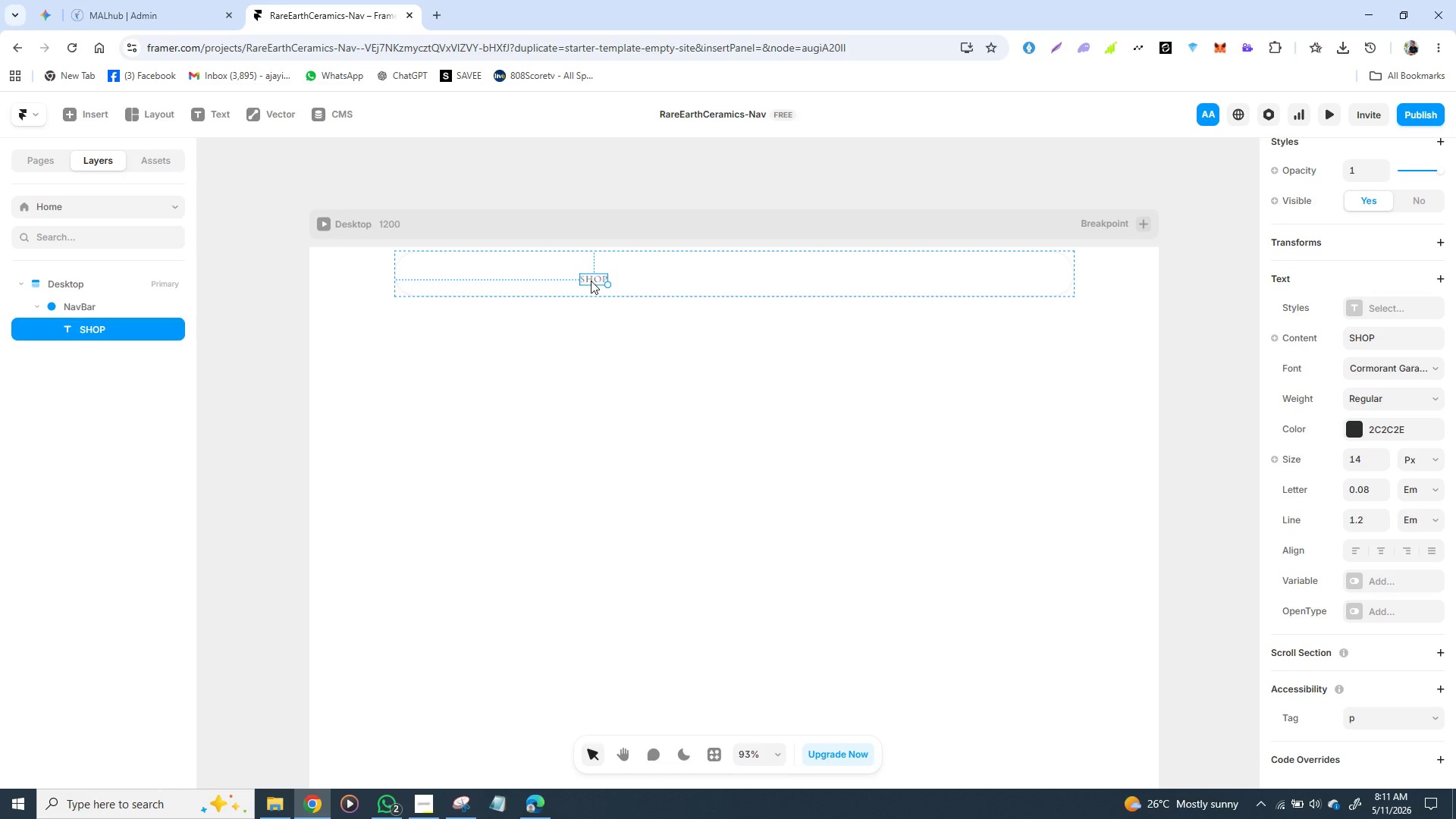 
left_click_drag(start_coordinate=[591, 281], to_coordinate=[541, 276])
 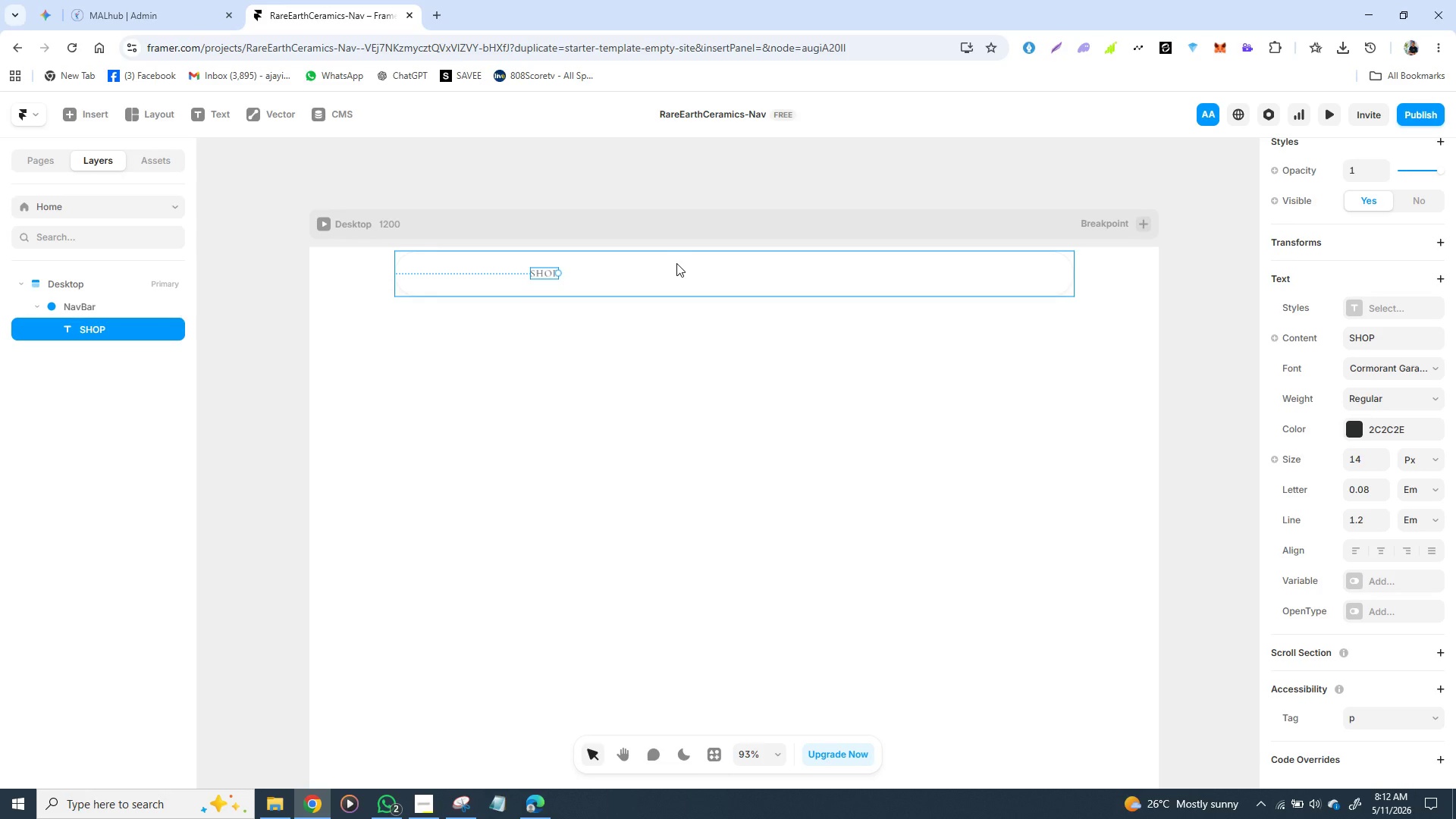 
wait(18.58)
 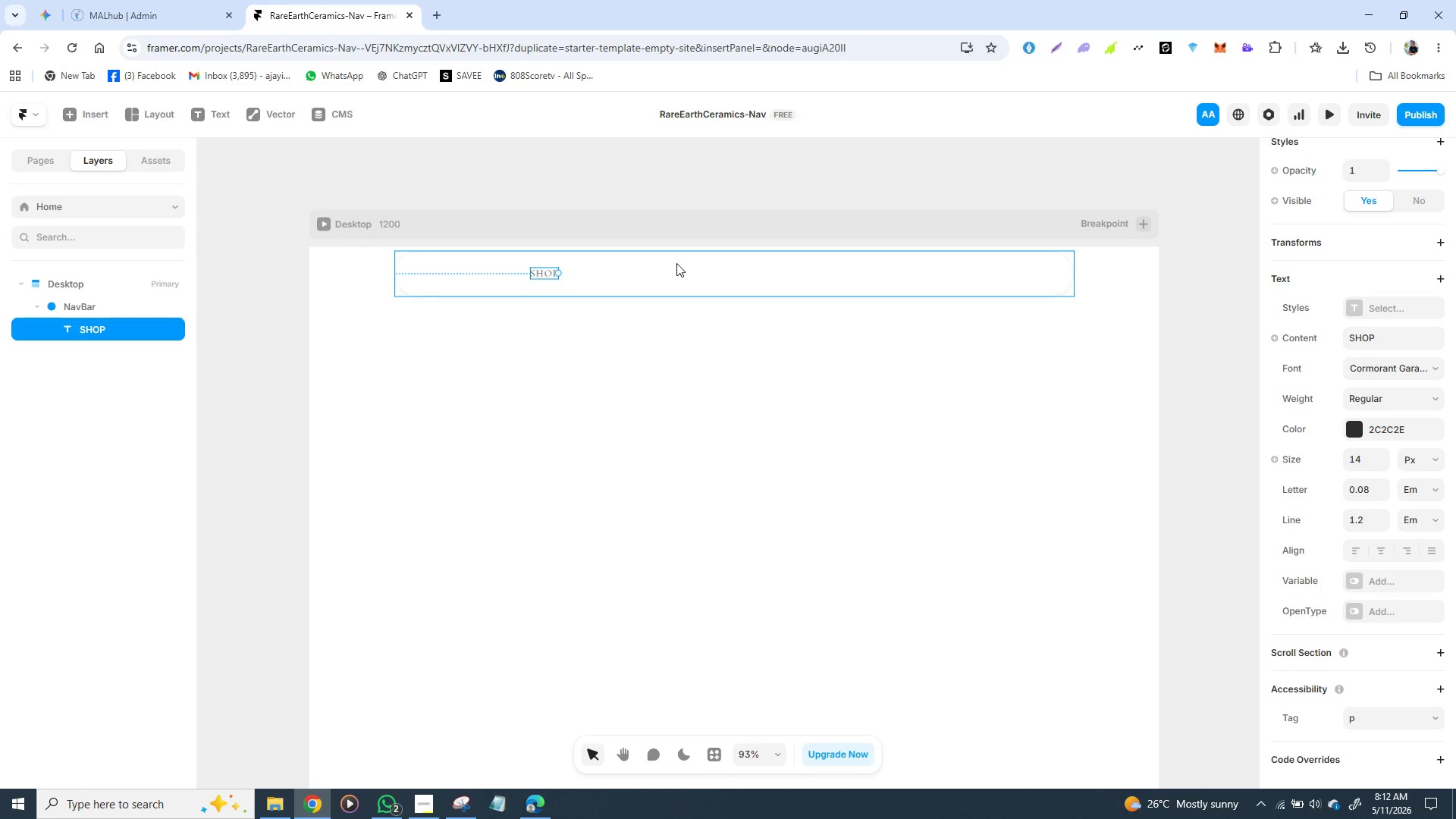 
key(Control+D)
 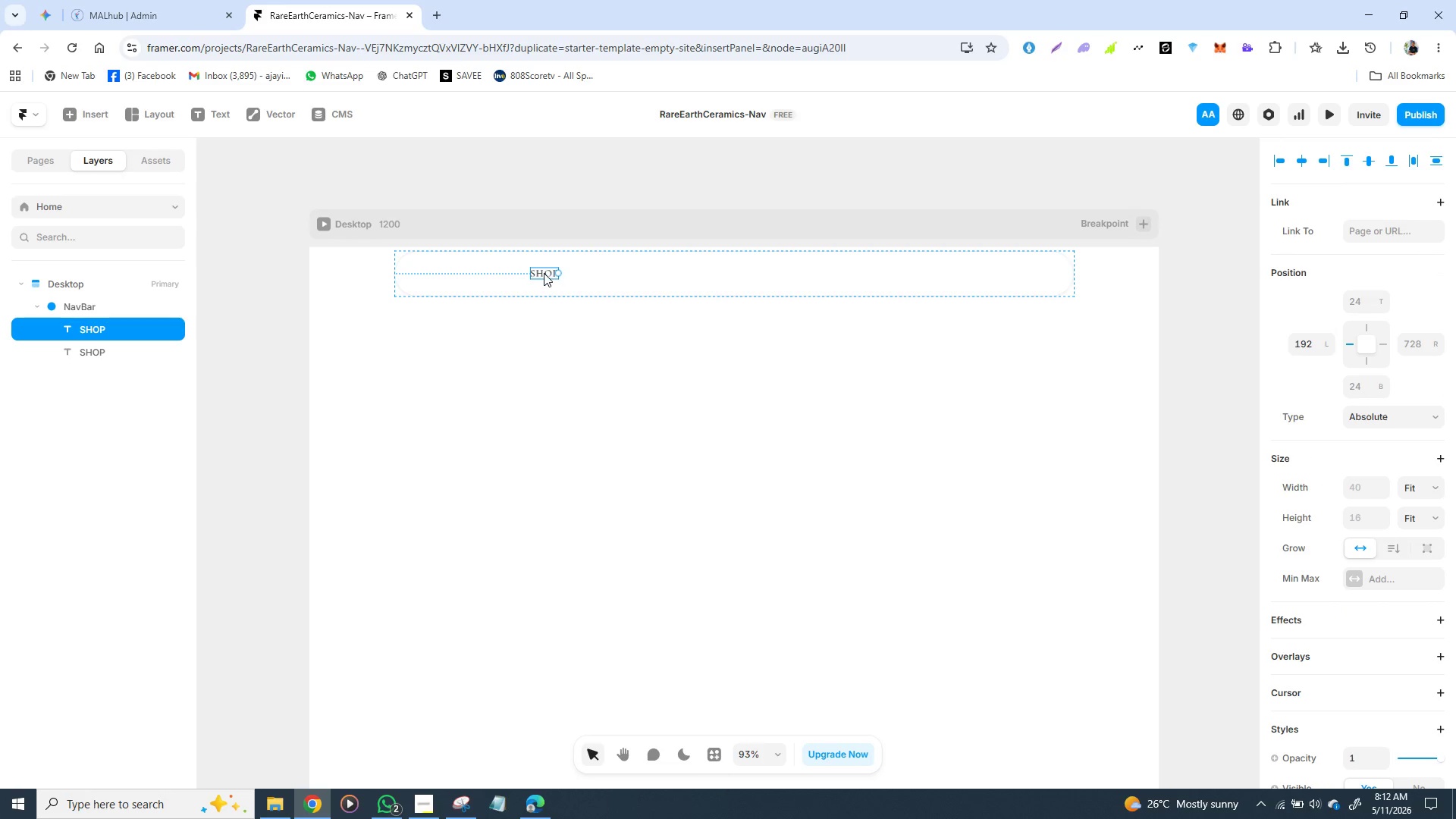 
left_click_drag(start_coordinate=[544, 273], to_coordinate=[648, 275])
 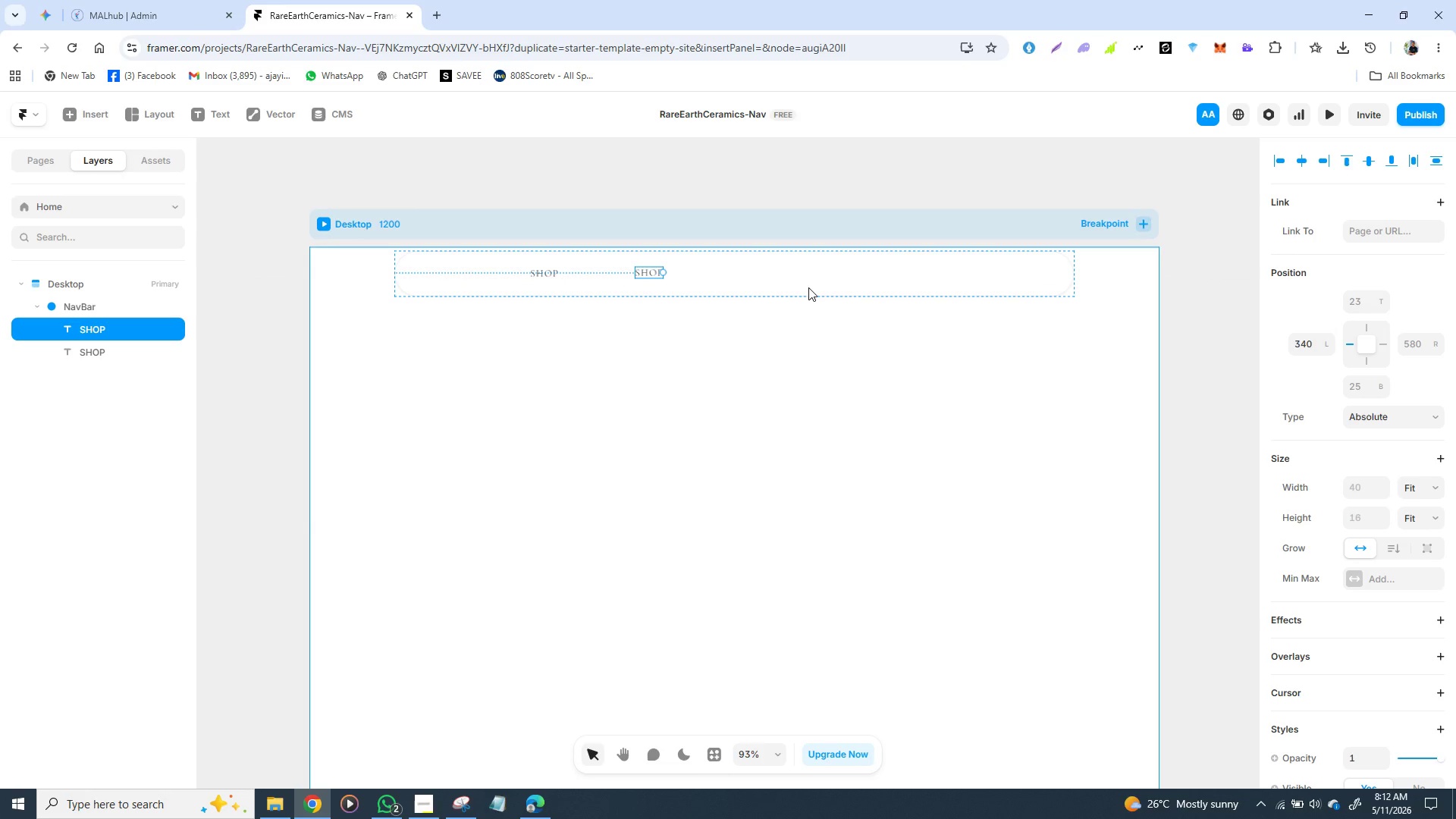 
key(Control+D)
 